 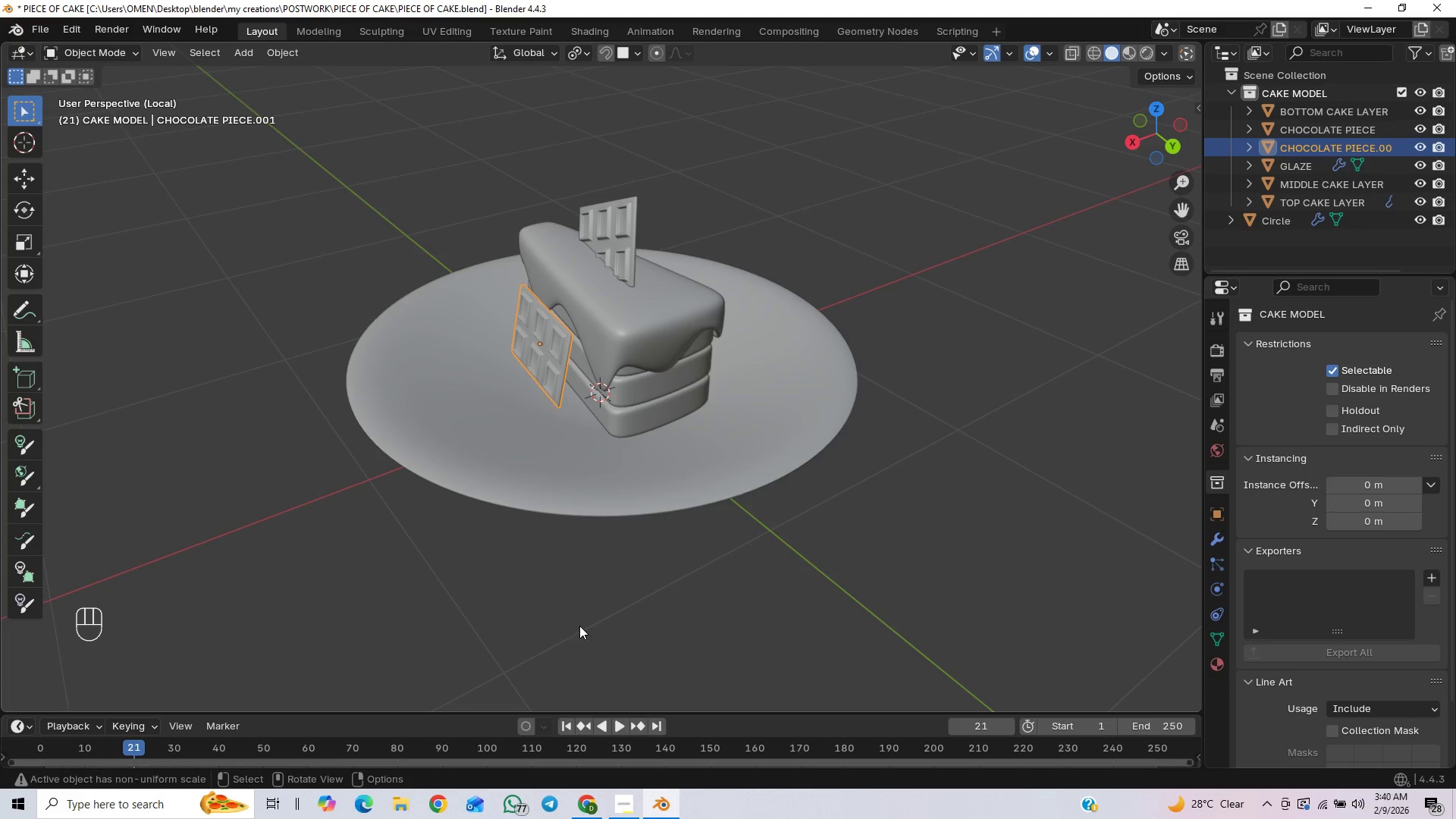 
key(Control+S)
 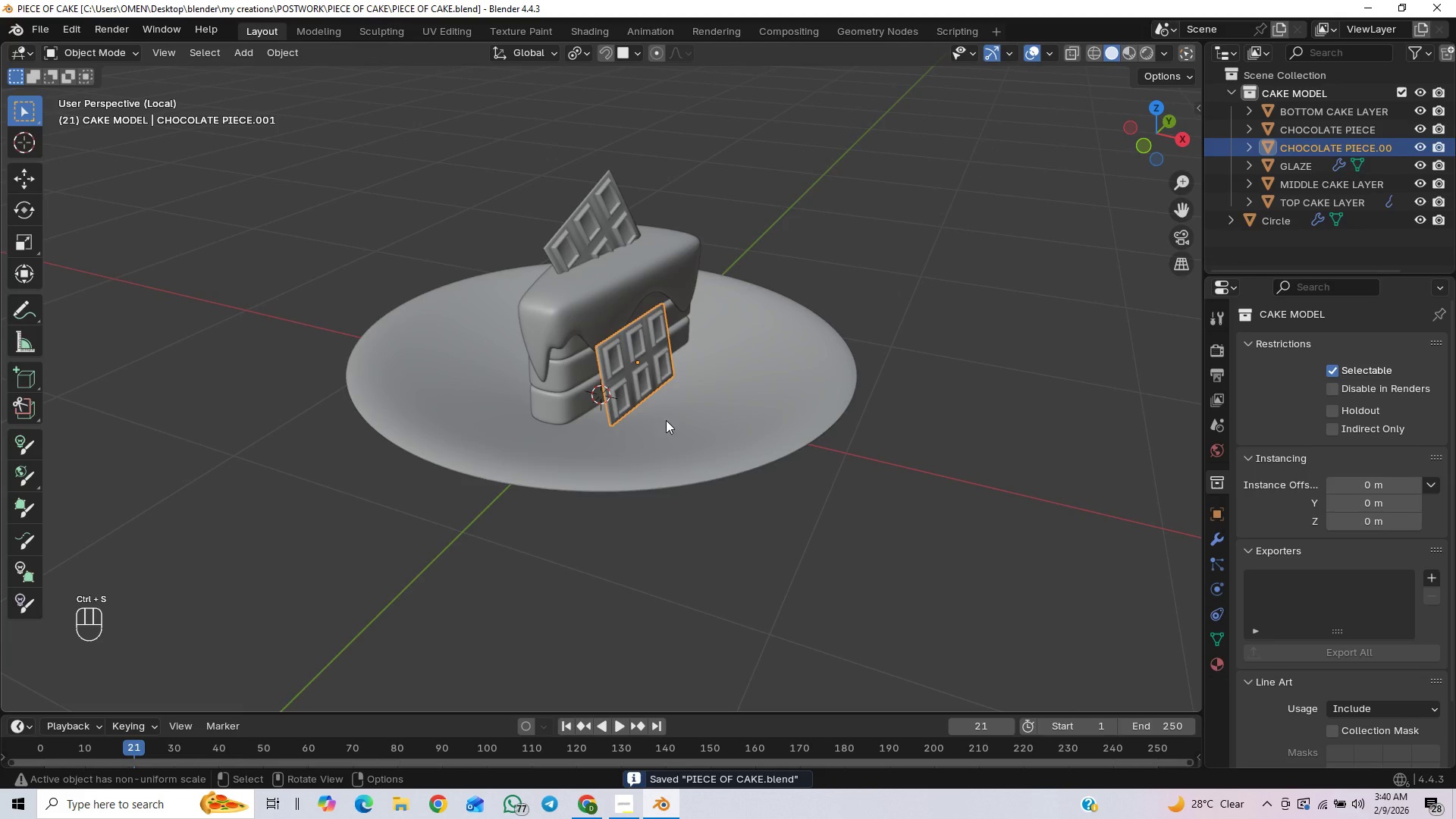 
scroll: coordinate [699, 473], scroll_direction: down, amount: 2.0
 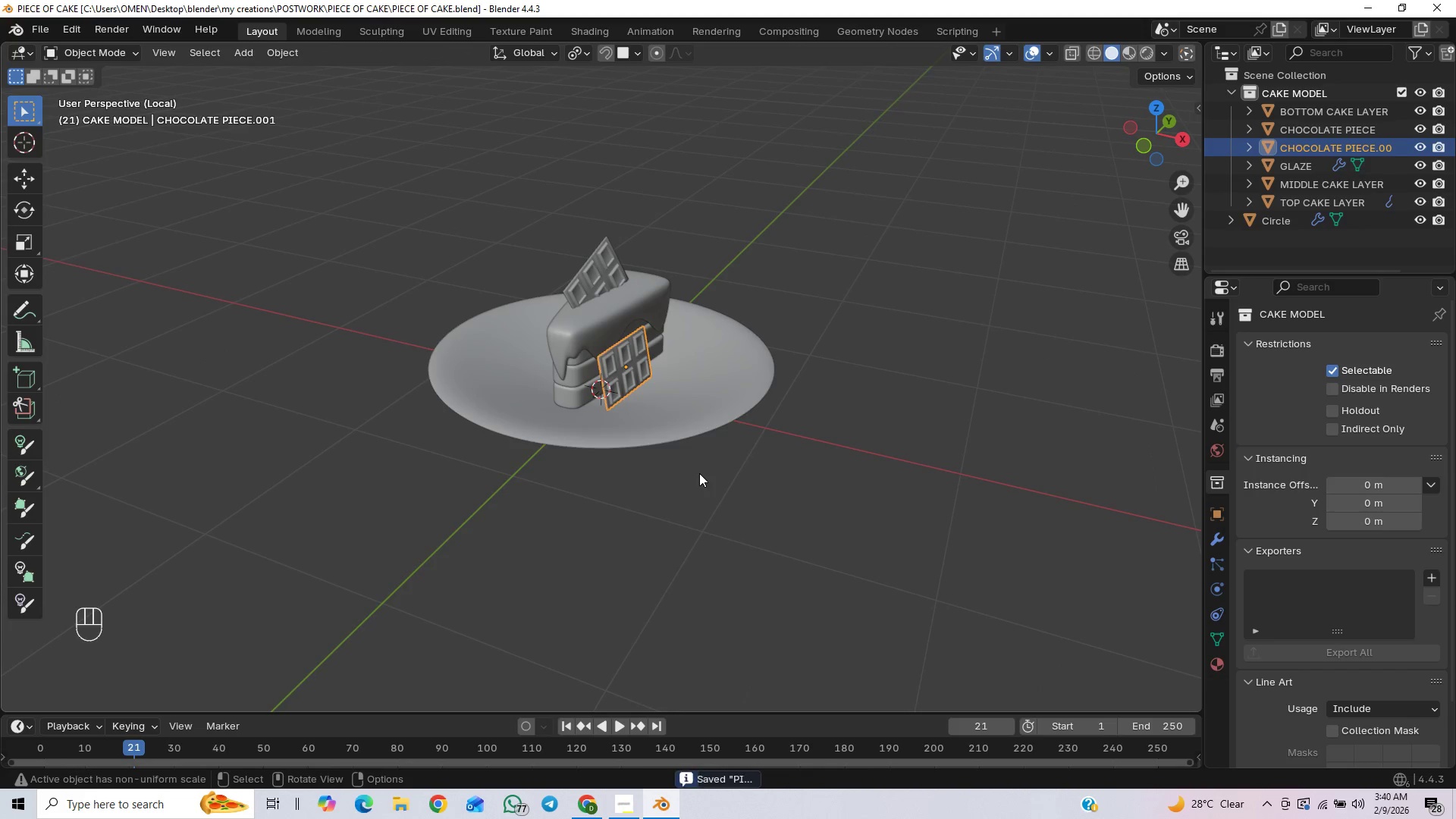 
key(End)
 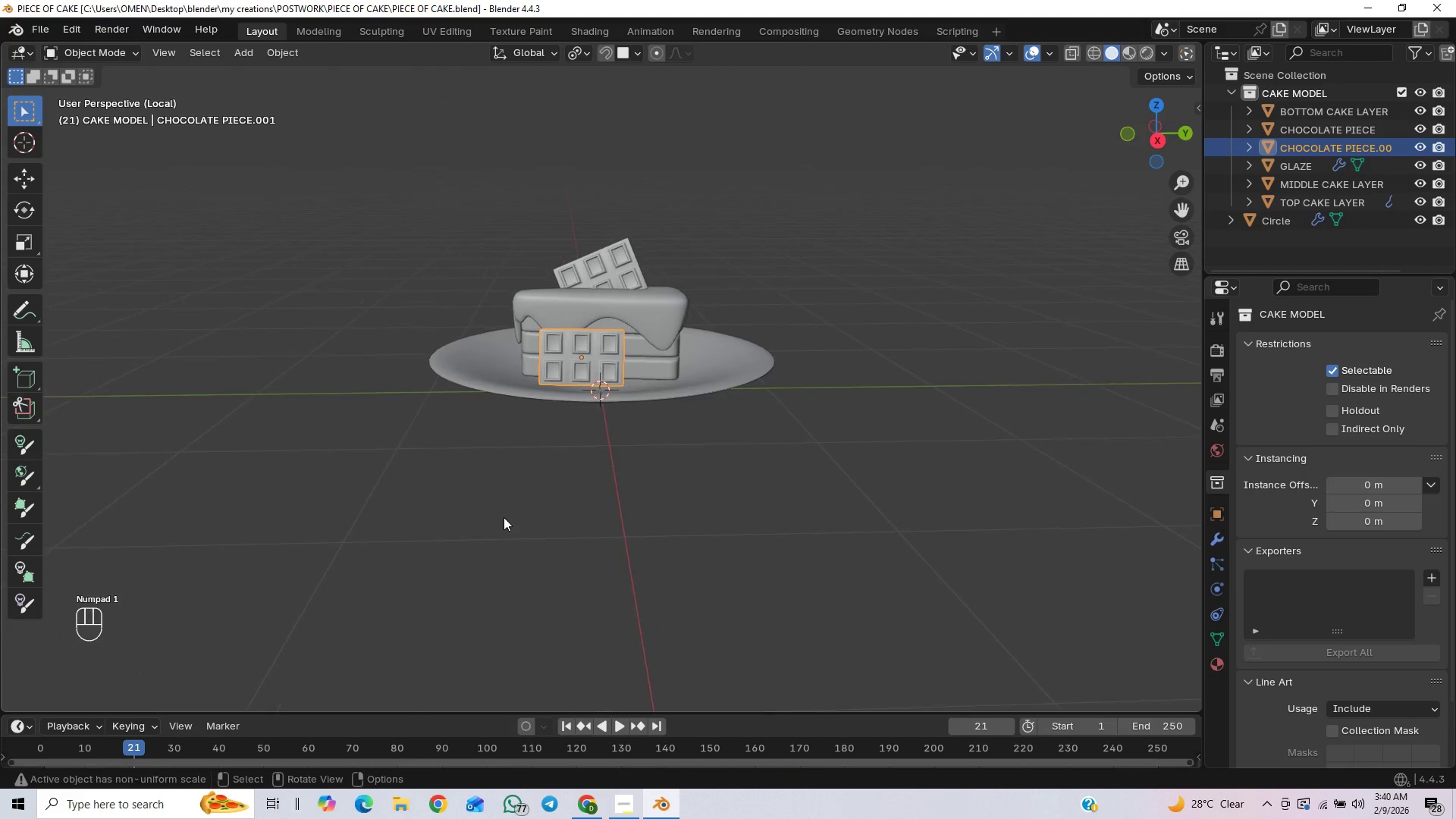 
key(Shift+A)
 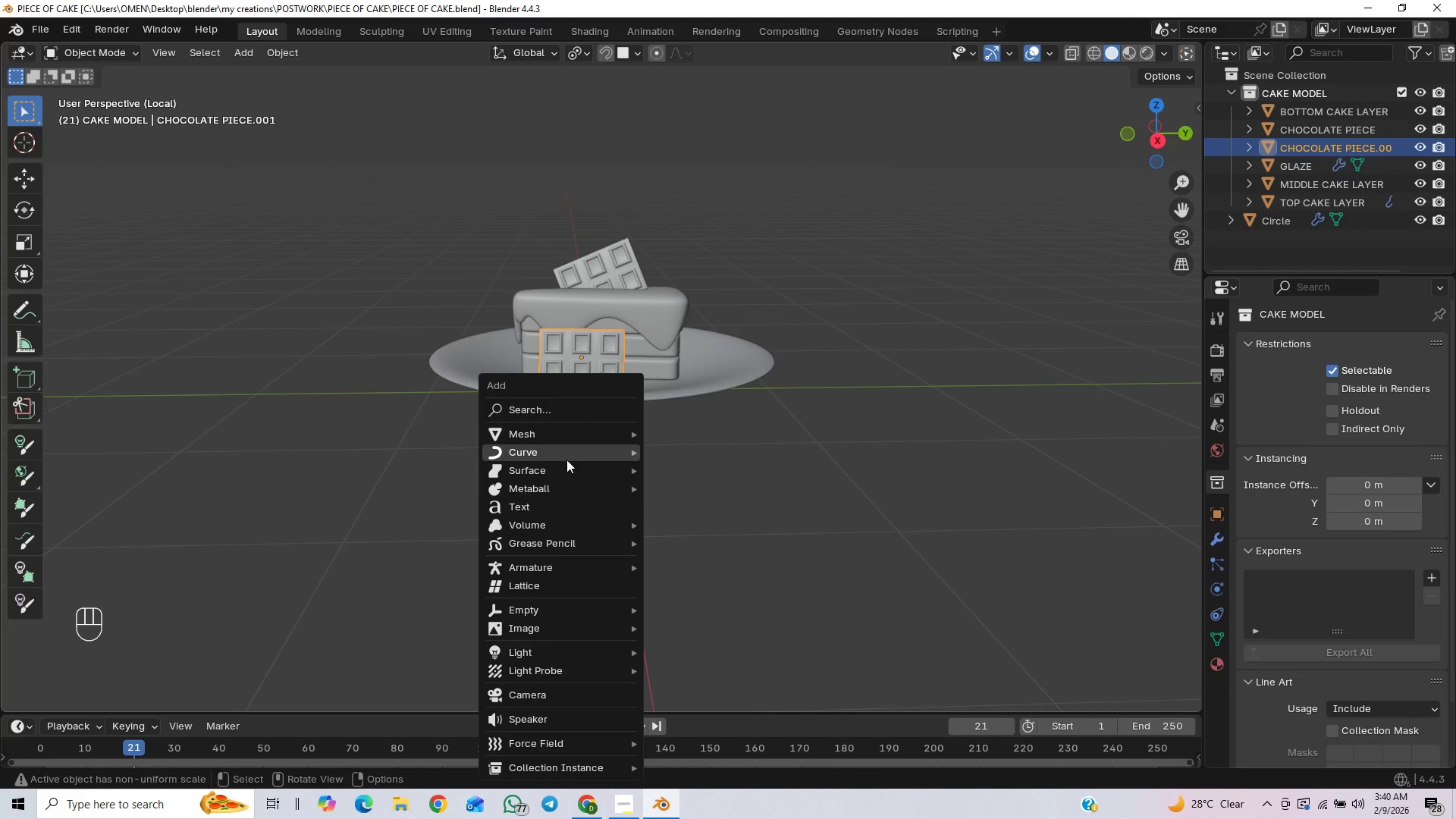 
wait(11.33)
 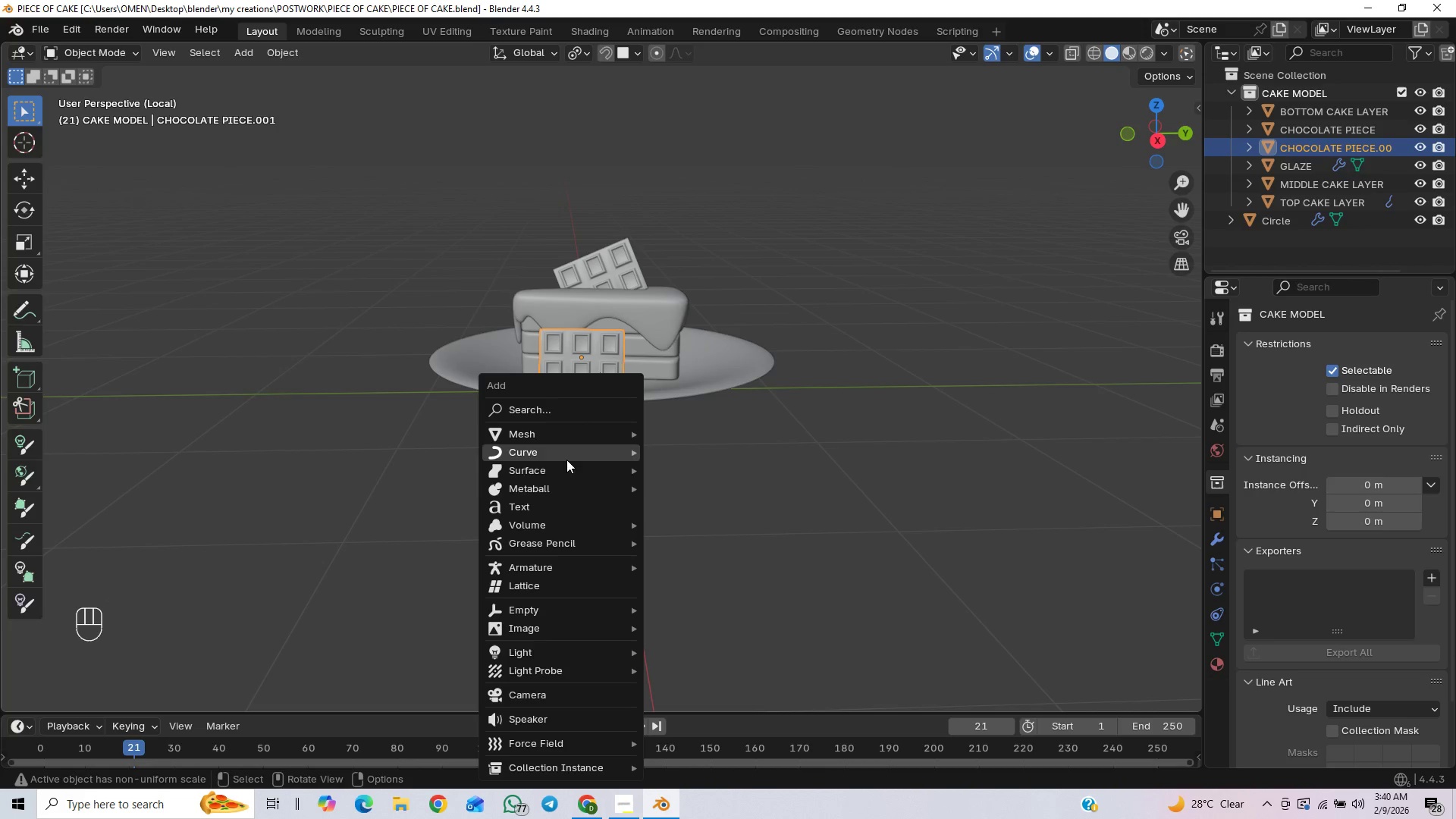 
mouse_move([551, 422])
 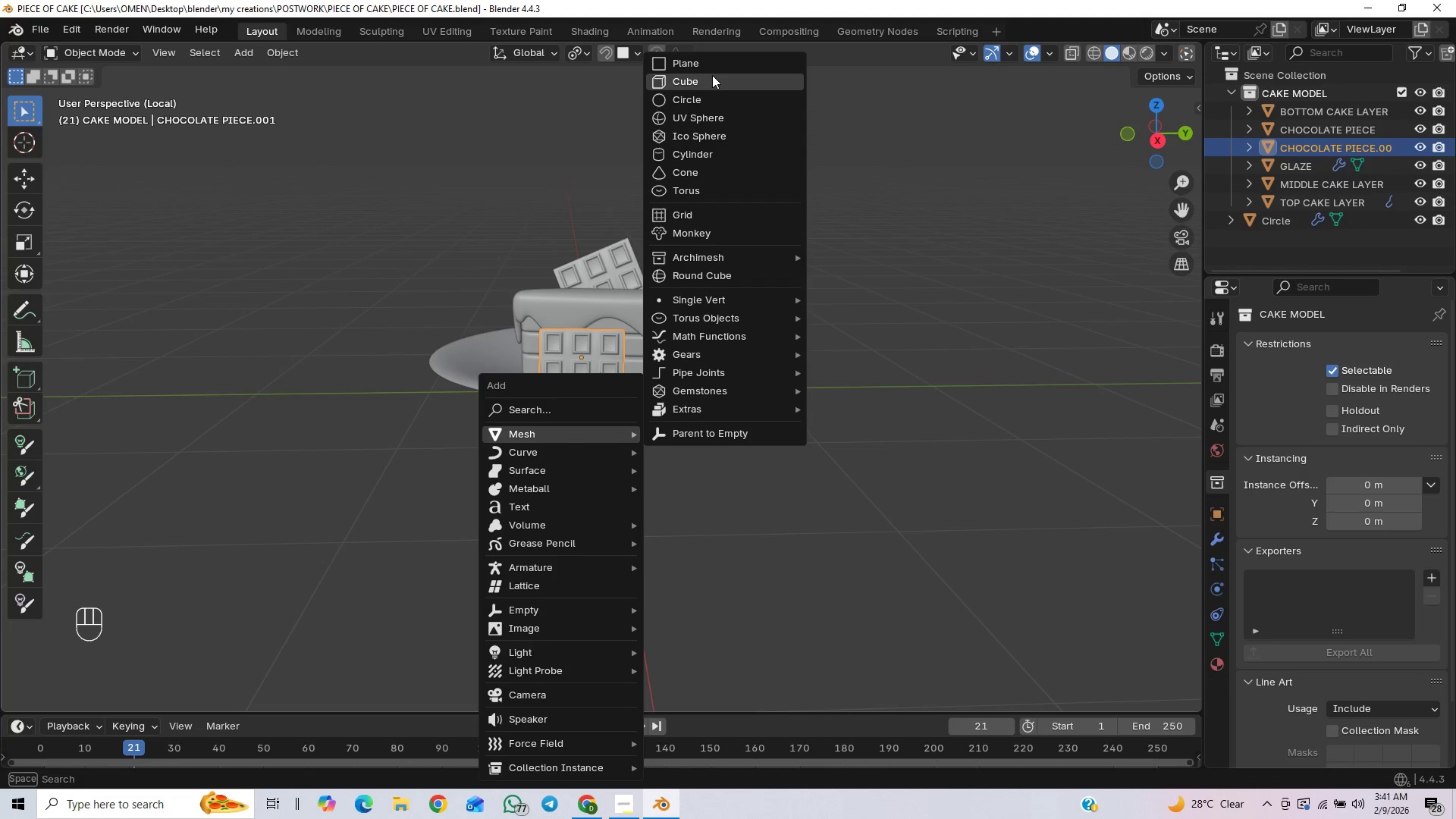 
wait(6.39)
 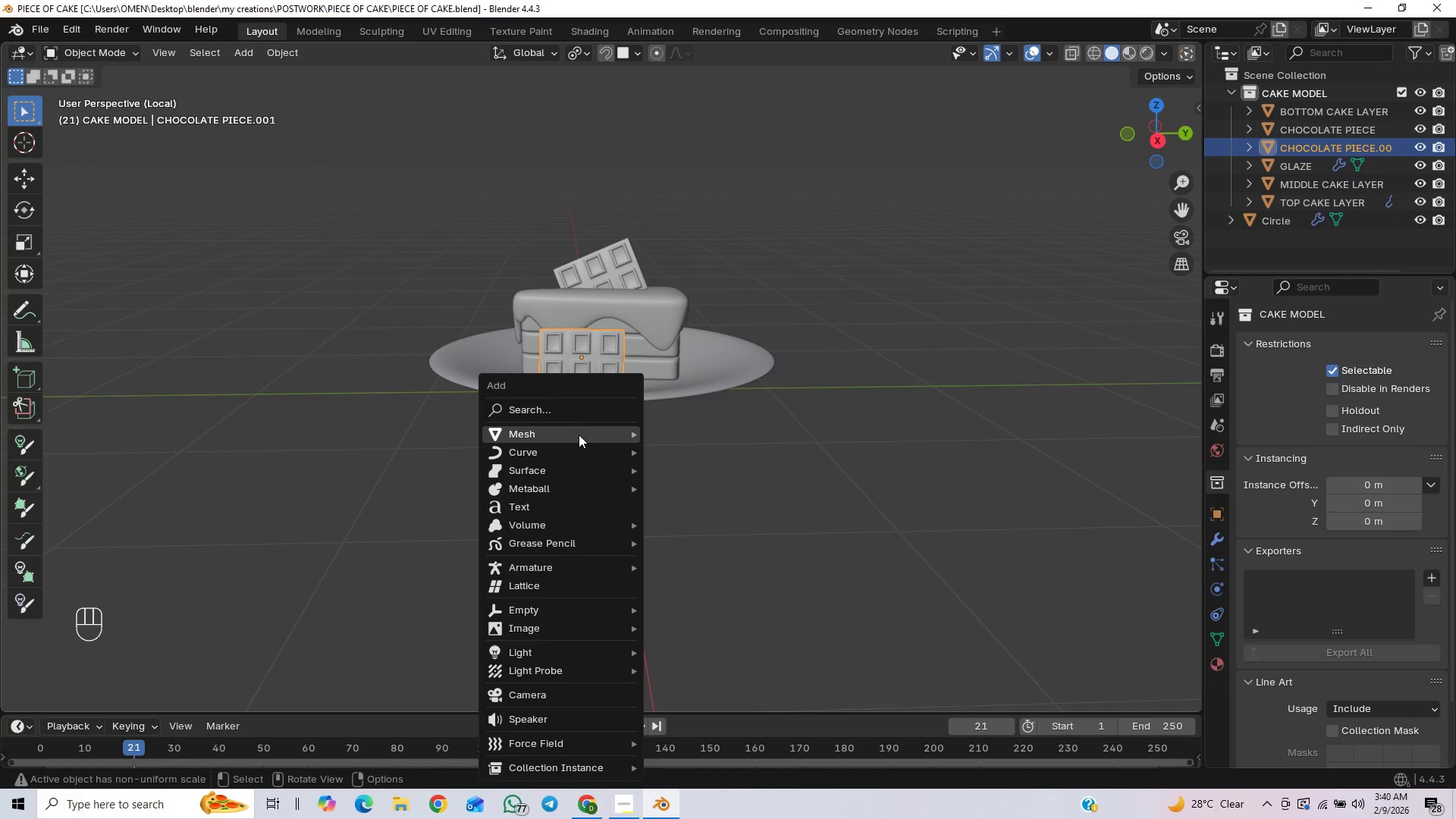 
left_click([716, 68])
 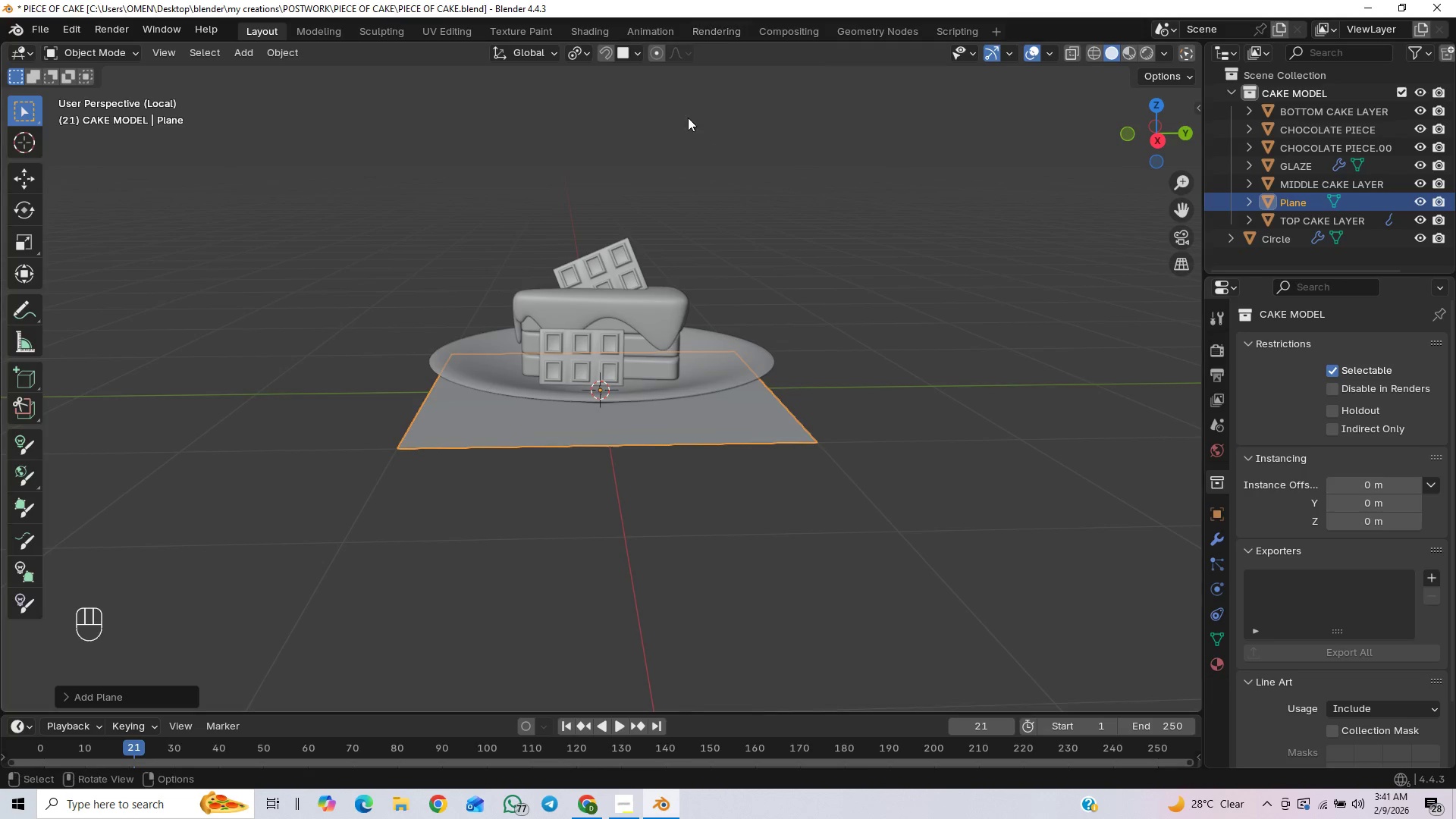 
scroll: coordinate [962, 337], scroll_direction: down, amount: 3.0
 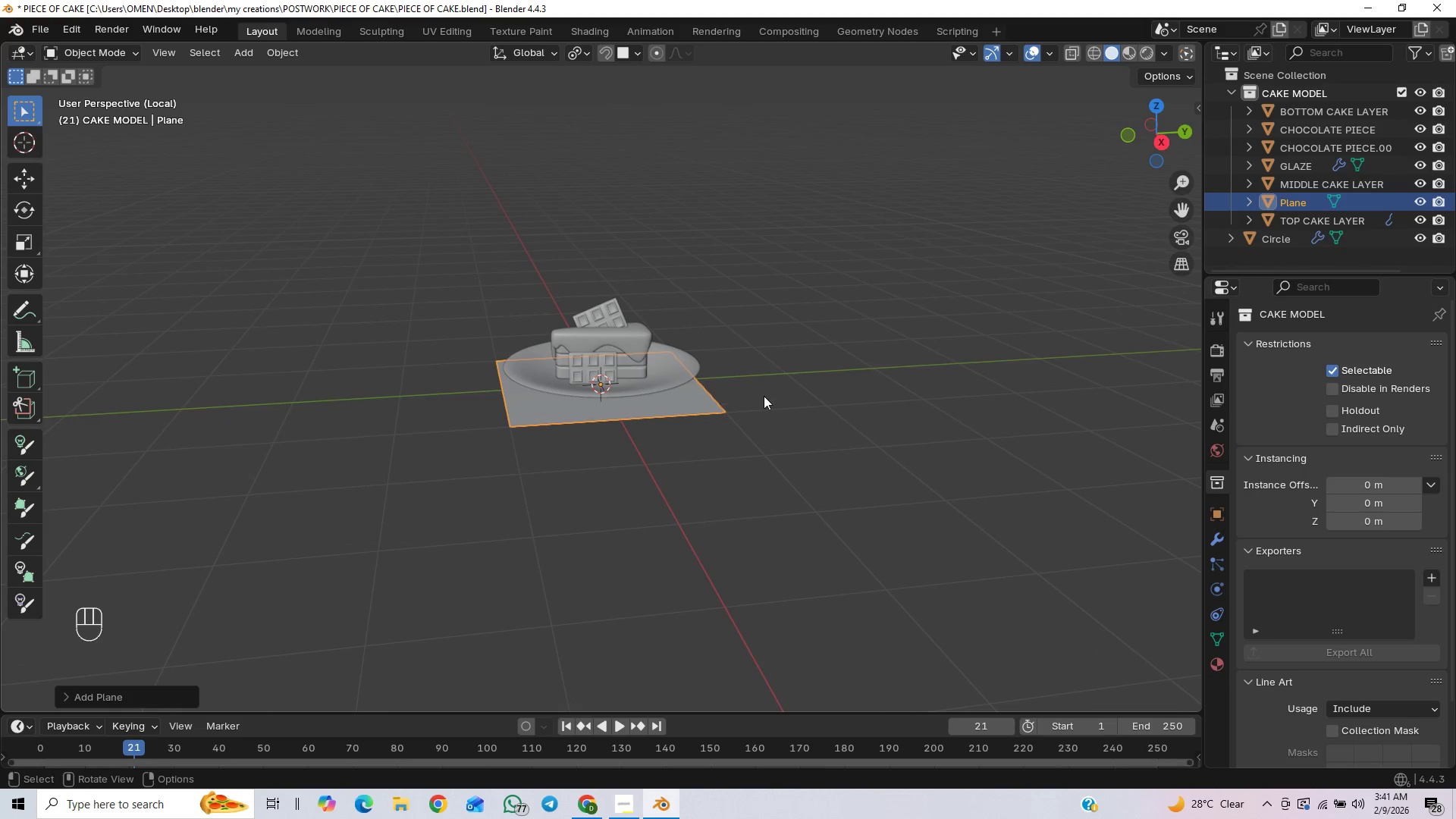 
type(sy)
 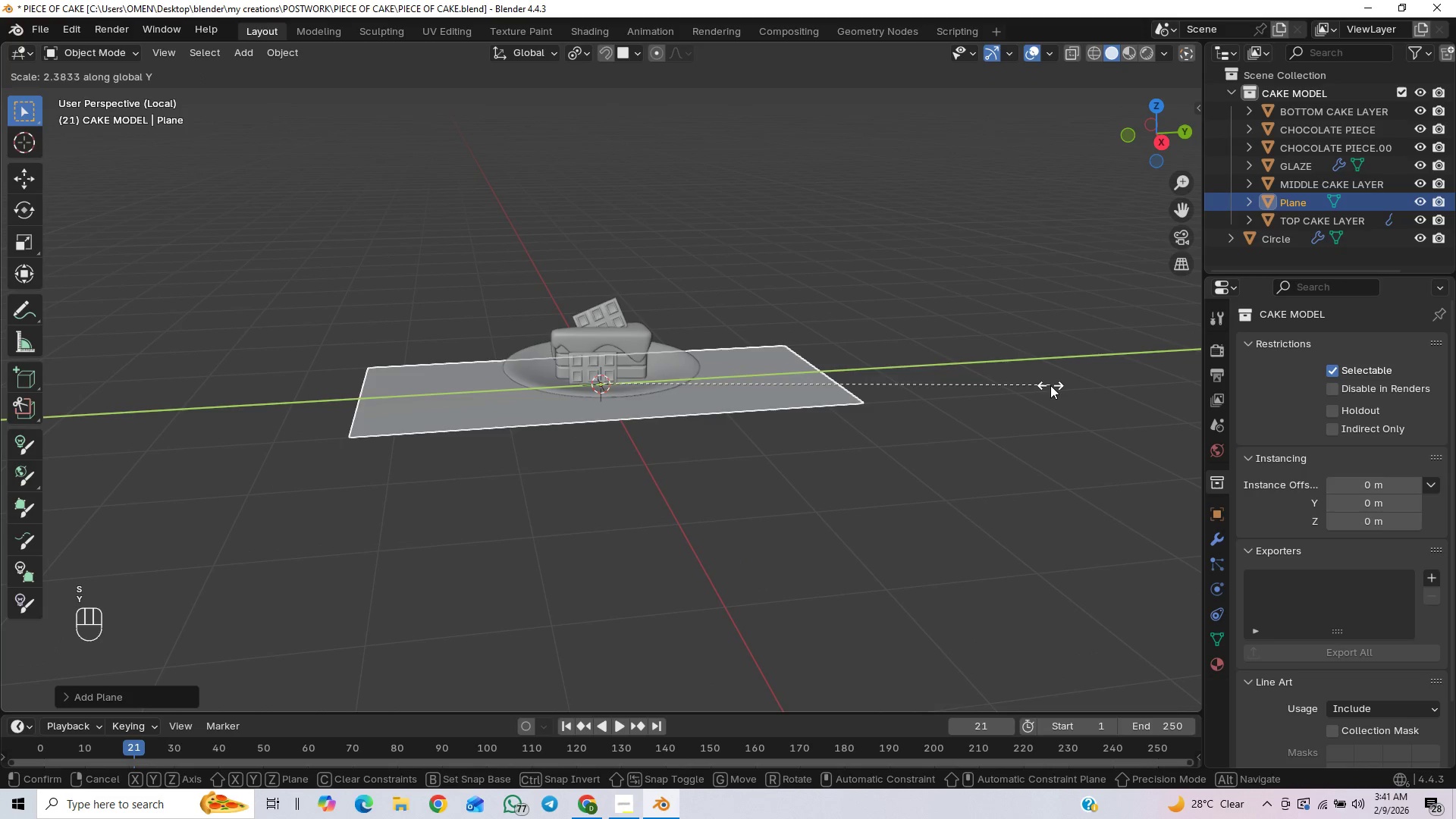 
left_click([1052, 385])
 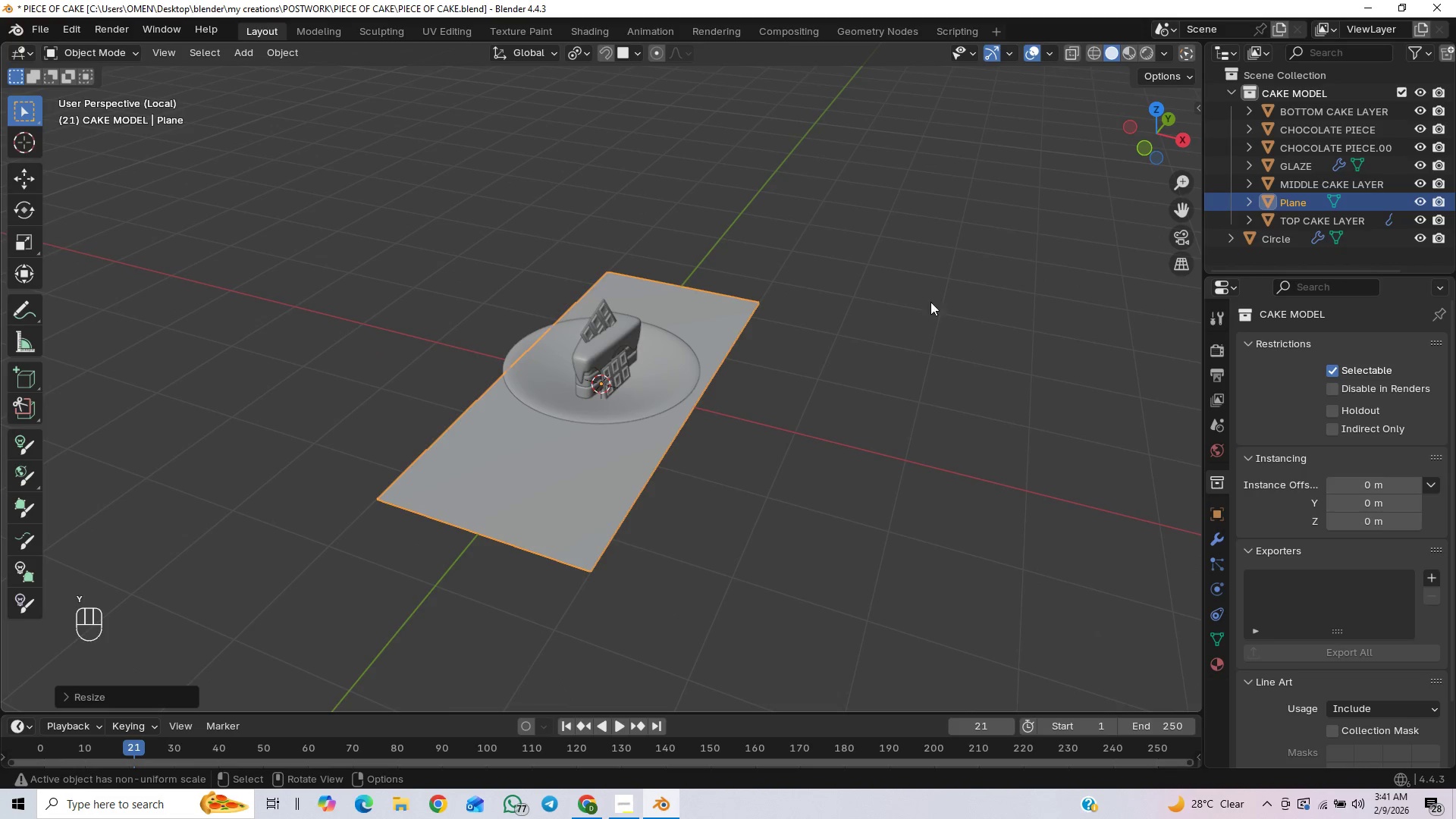 
type(sx)
 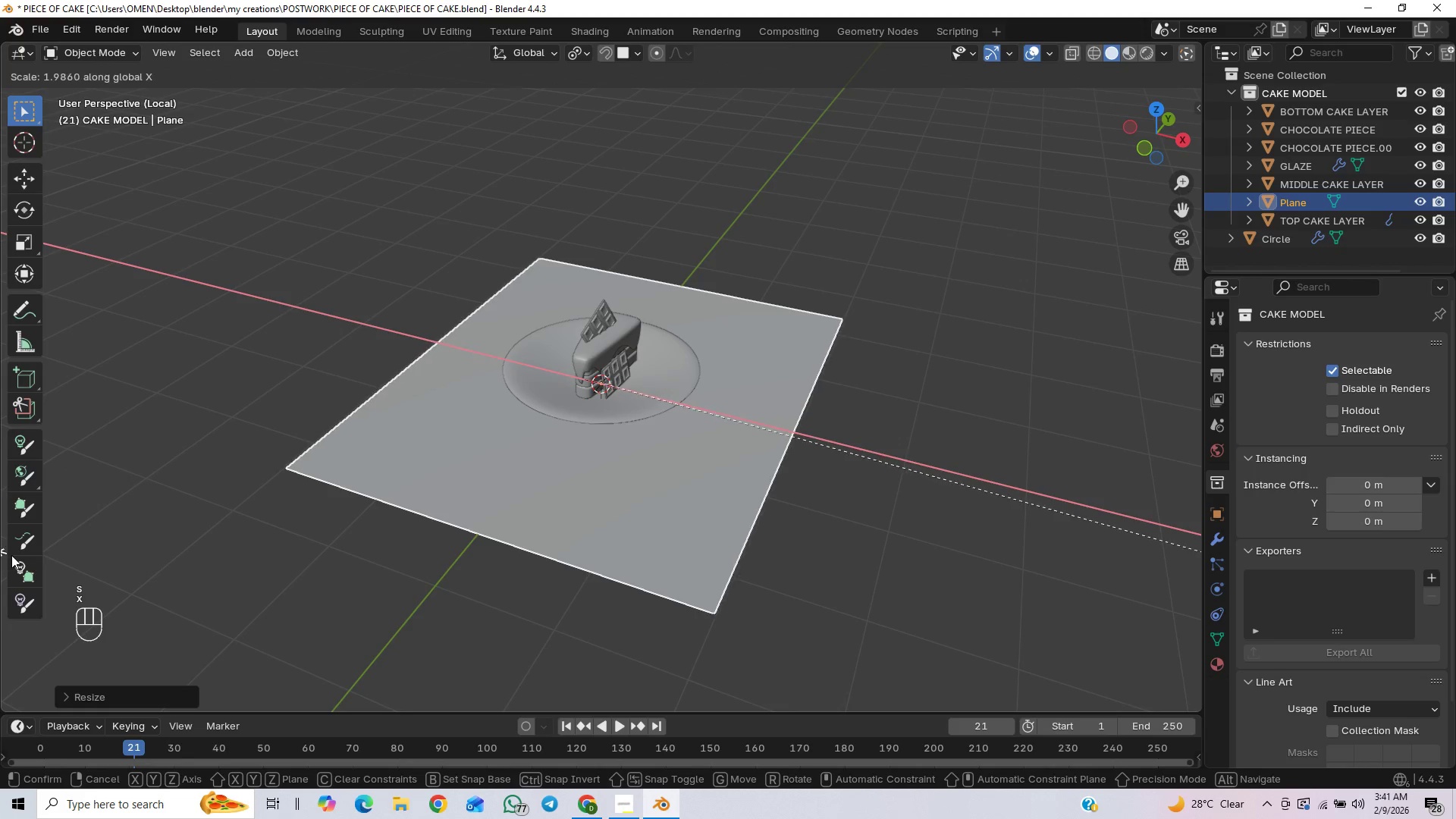 
left_click([19, 559])
 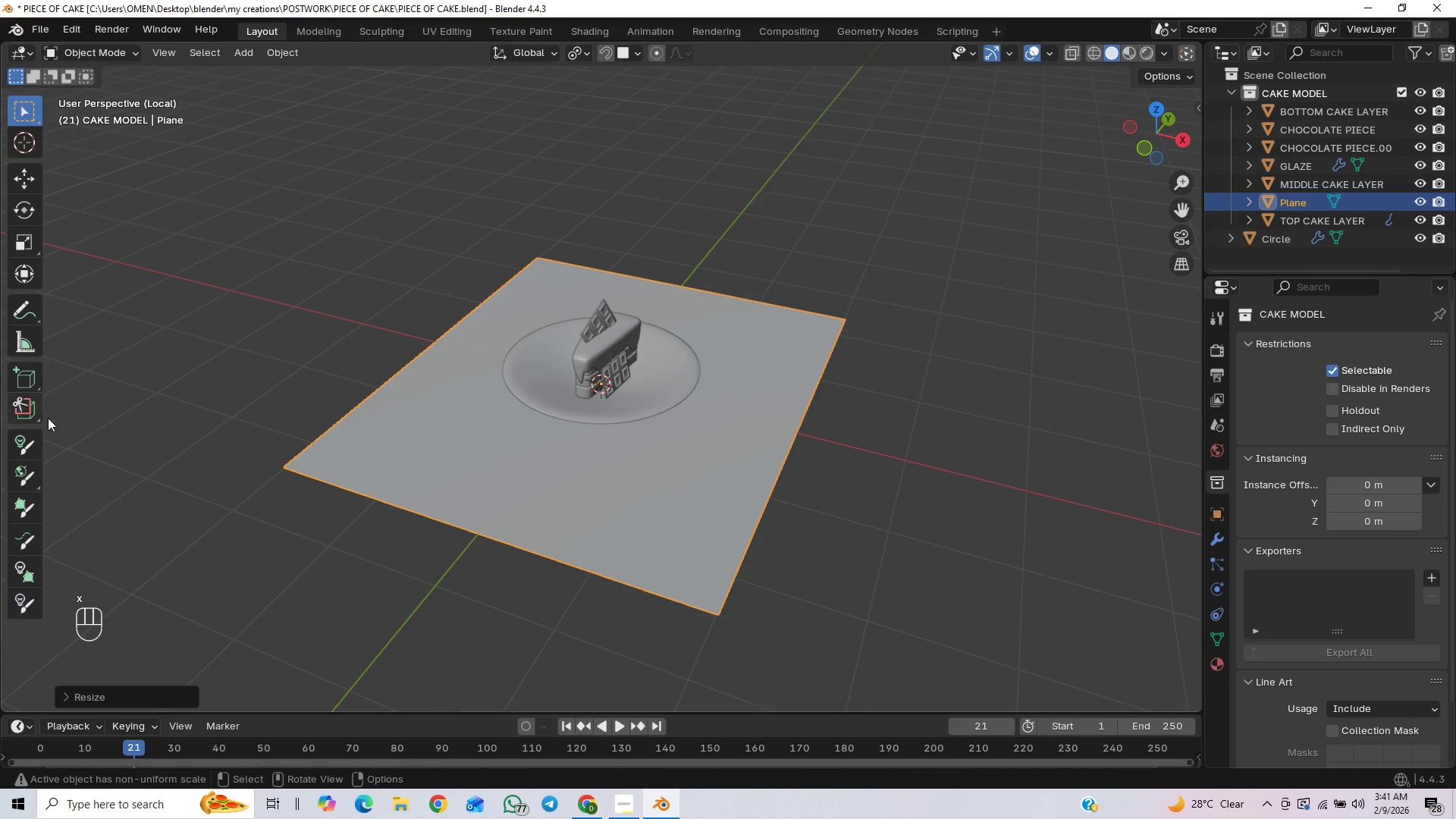 
scroll: coordinate [402, 424], scroll_direction: down, amount: 2.0
 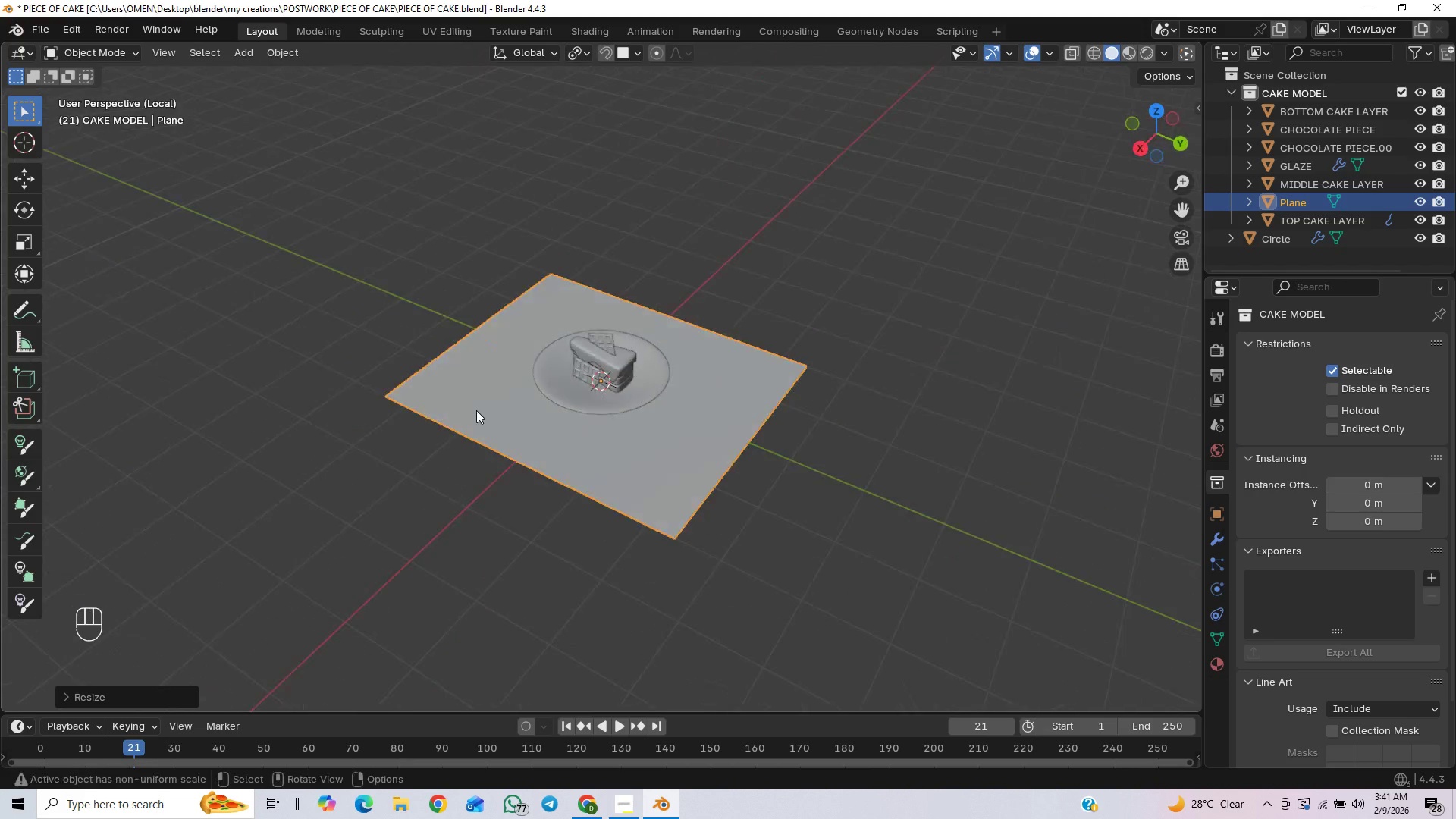 
wait(10.67)
 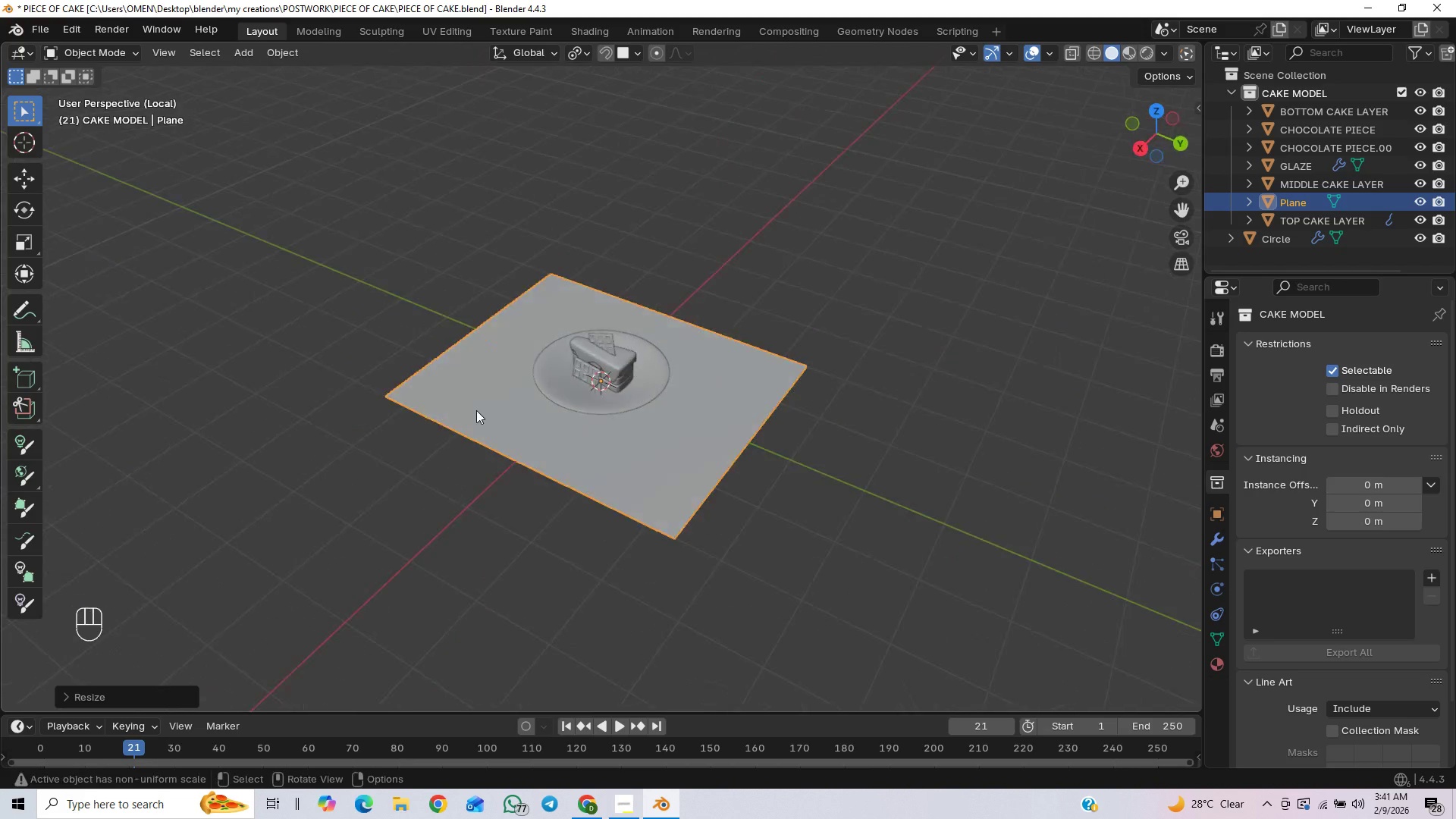 
key(E)
 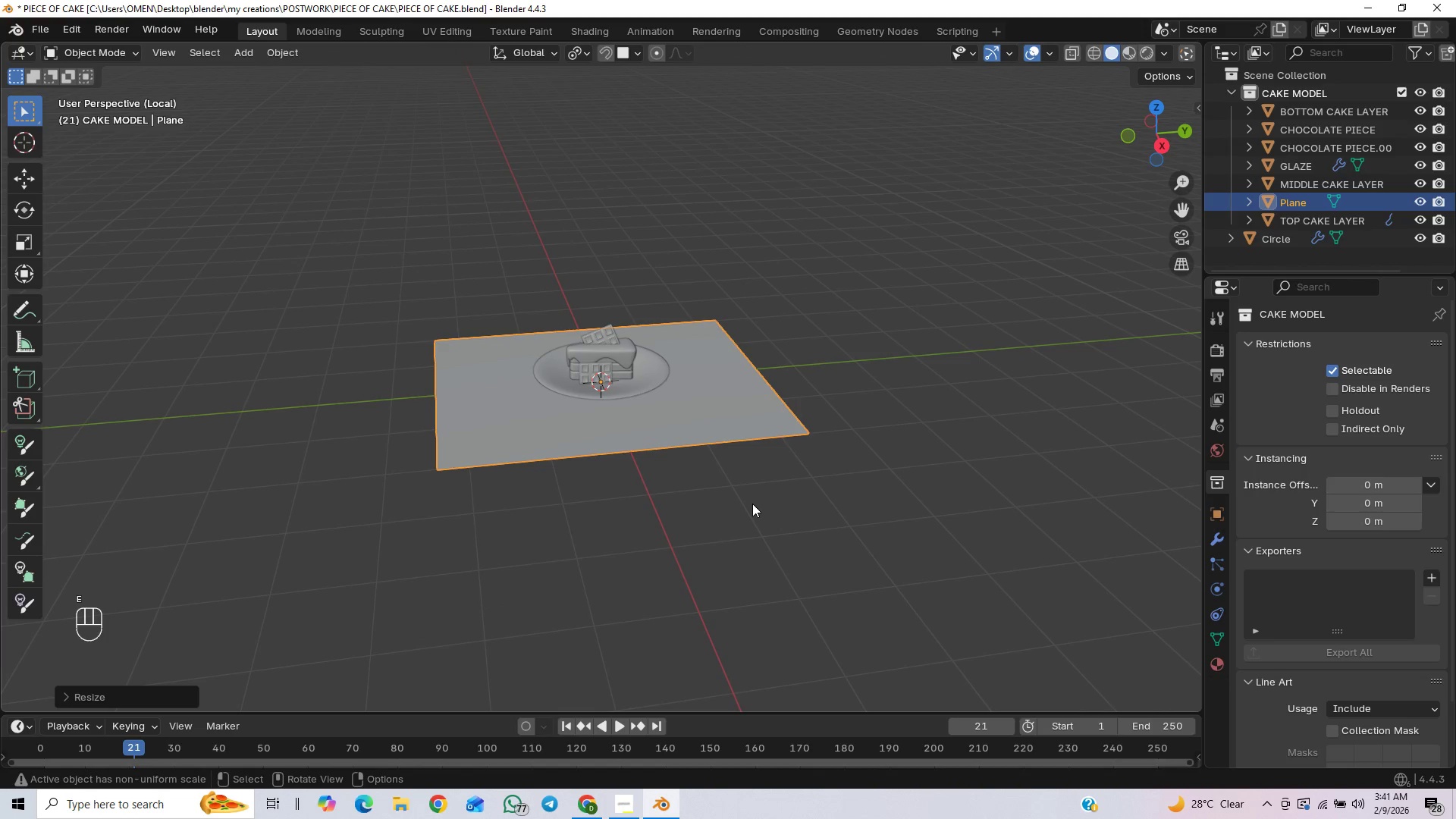 
key(Tab)
 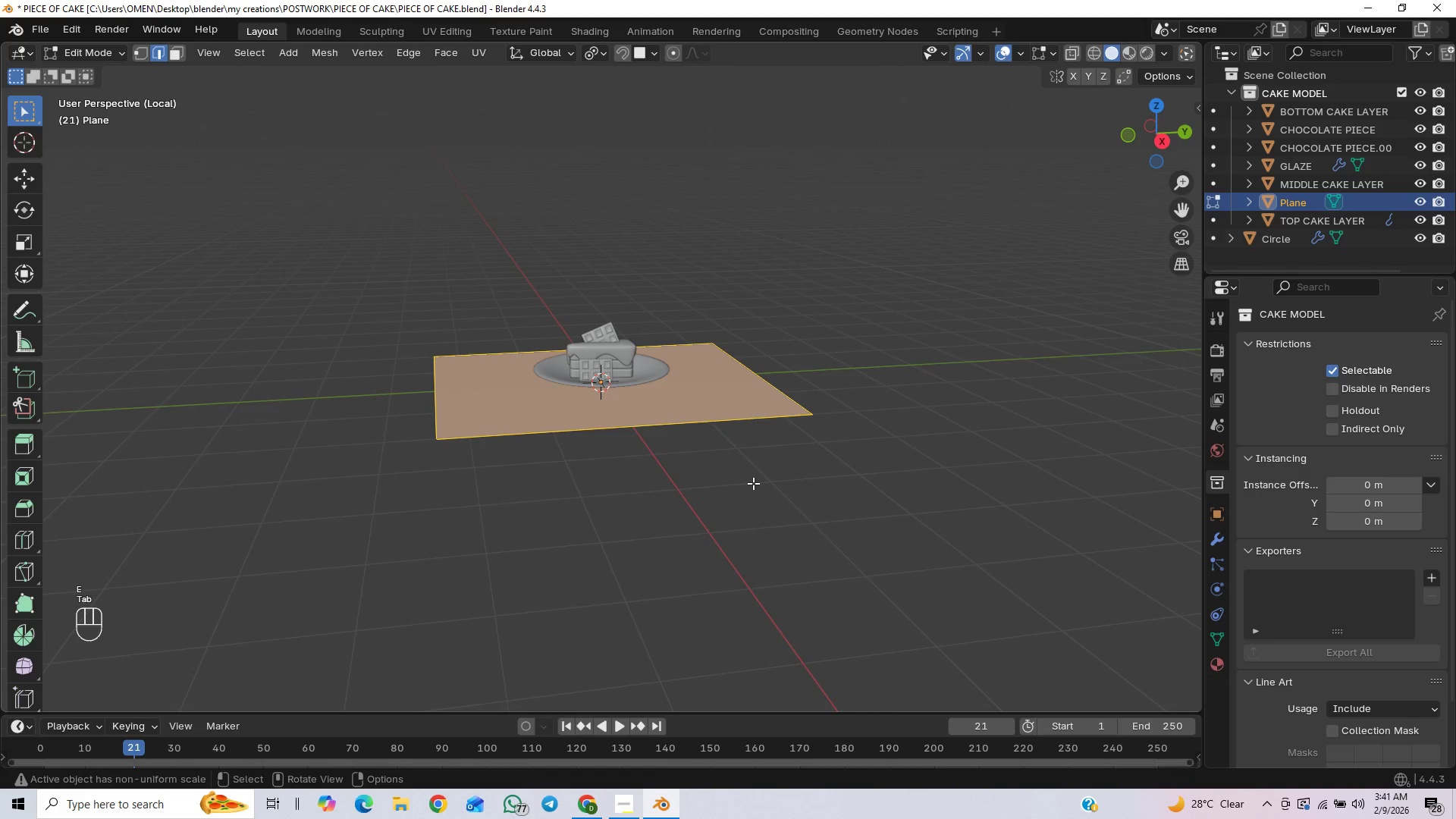 
key(E)
 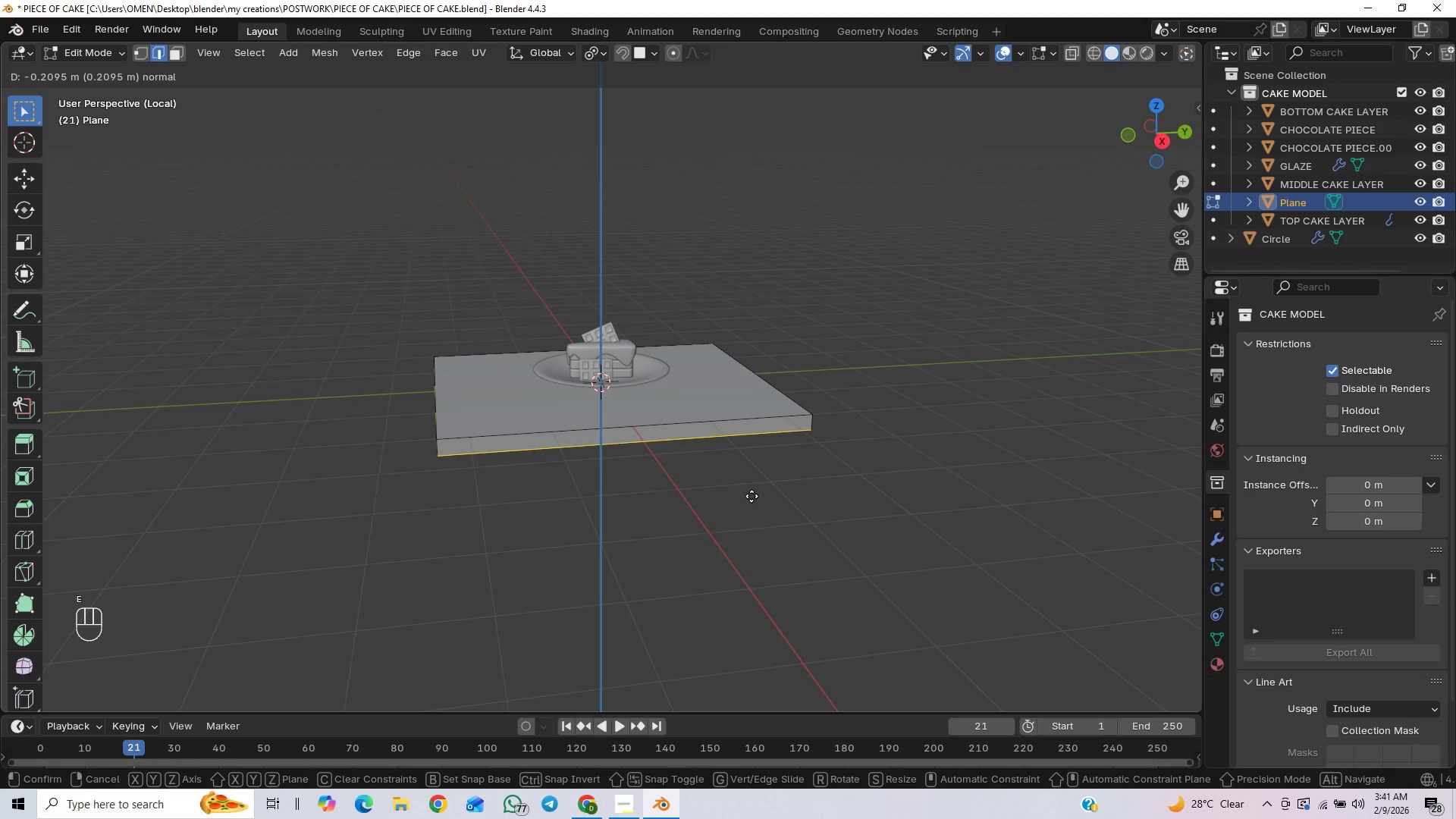 
key(Z)
 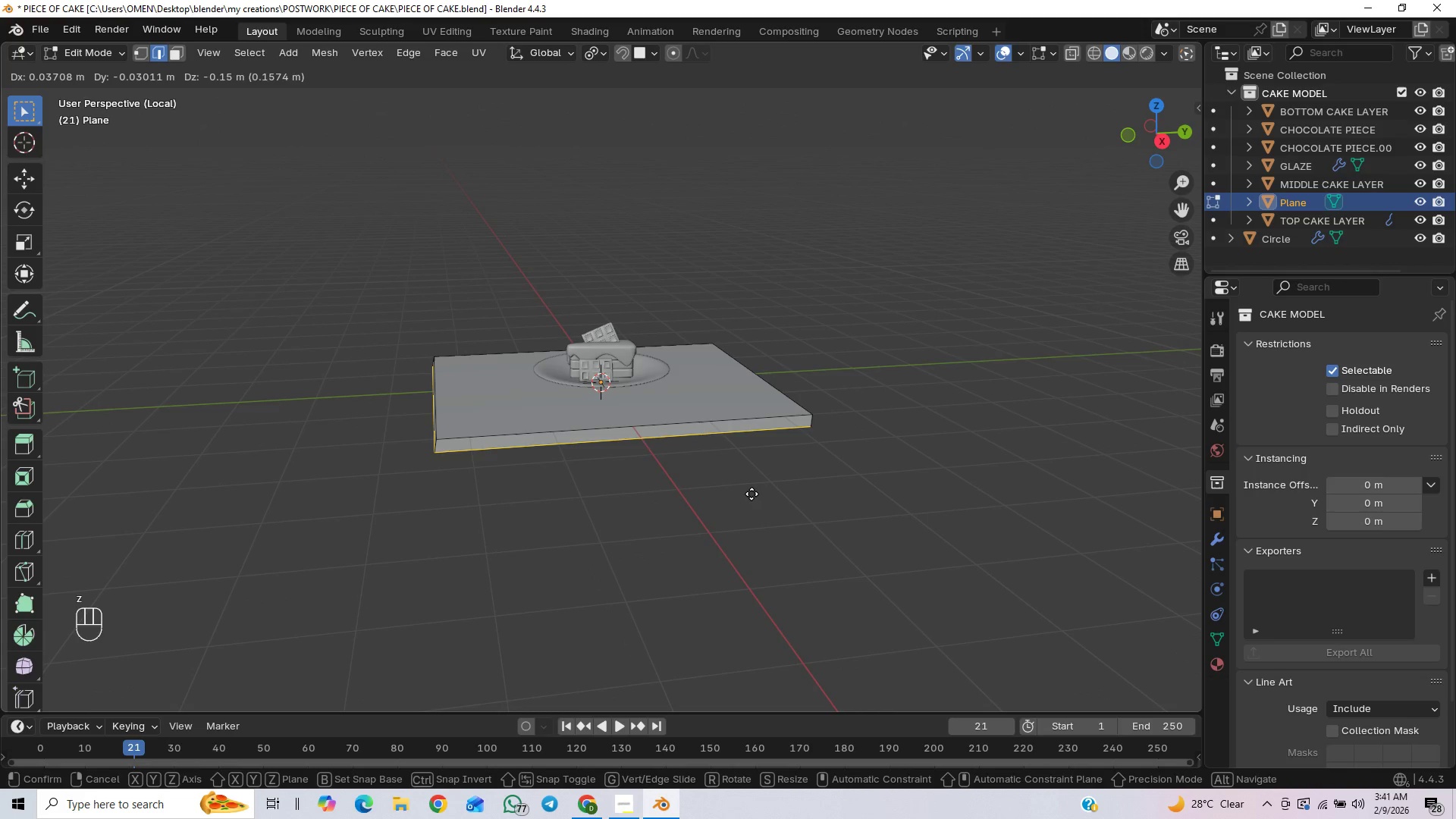 
left_click([752, 494])
 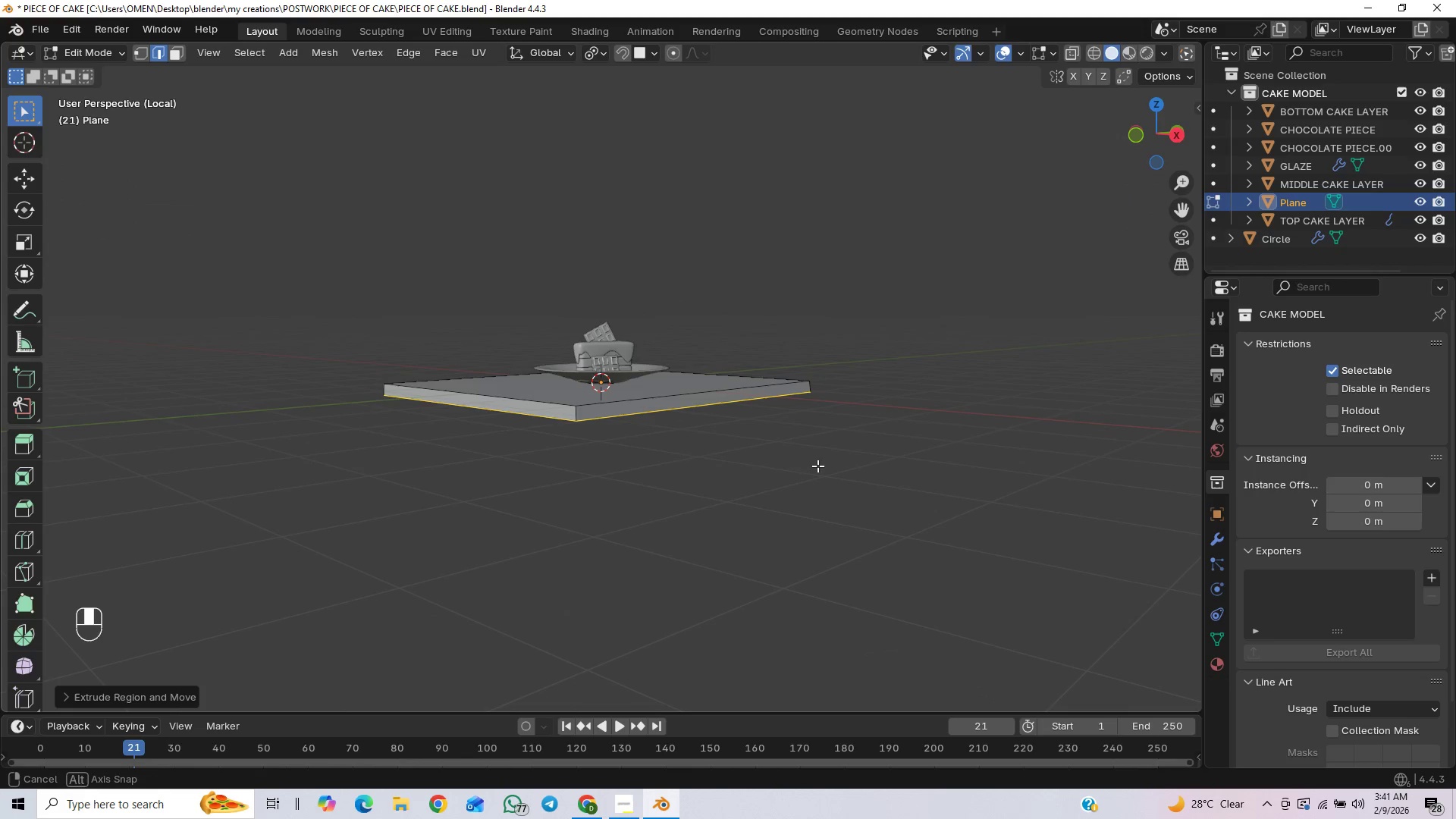 
scroll: coordinate [803, 474], scroll_direction: up, amount: 4.0
 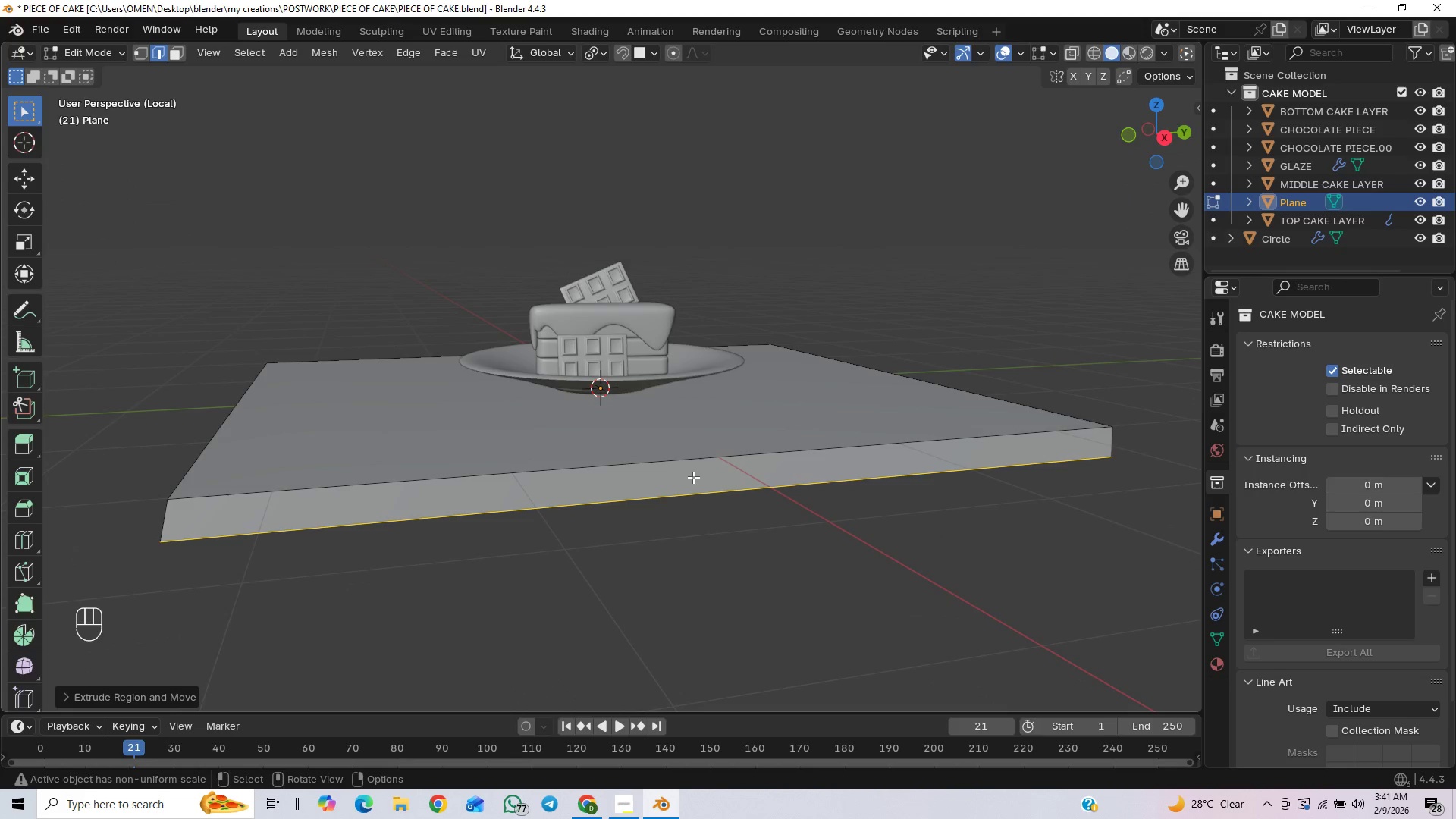 
scroll: coordinate [695, 475], scroll_direction: down, amount: 1.0
 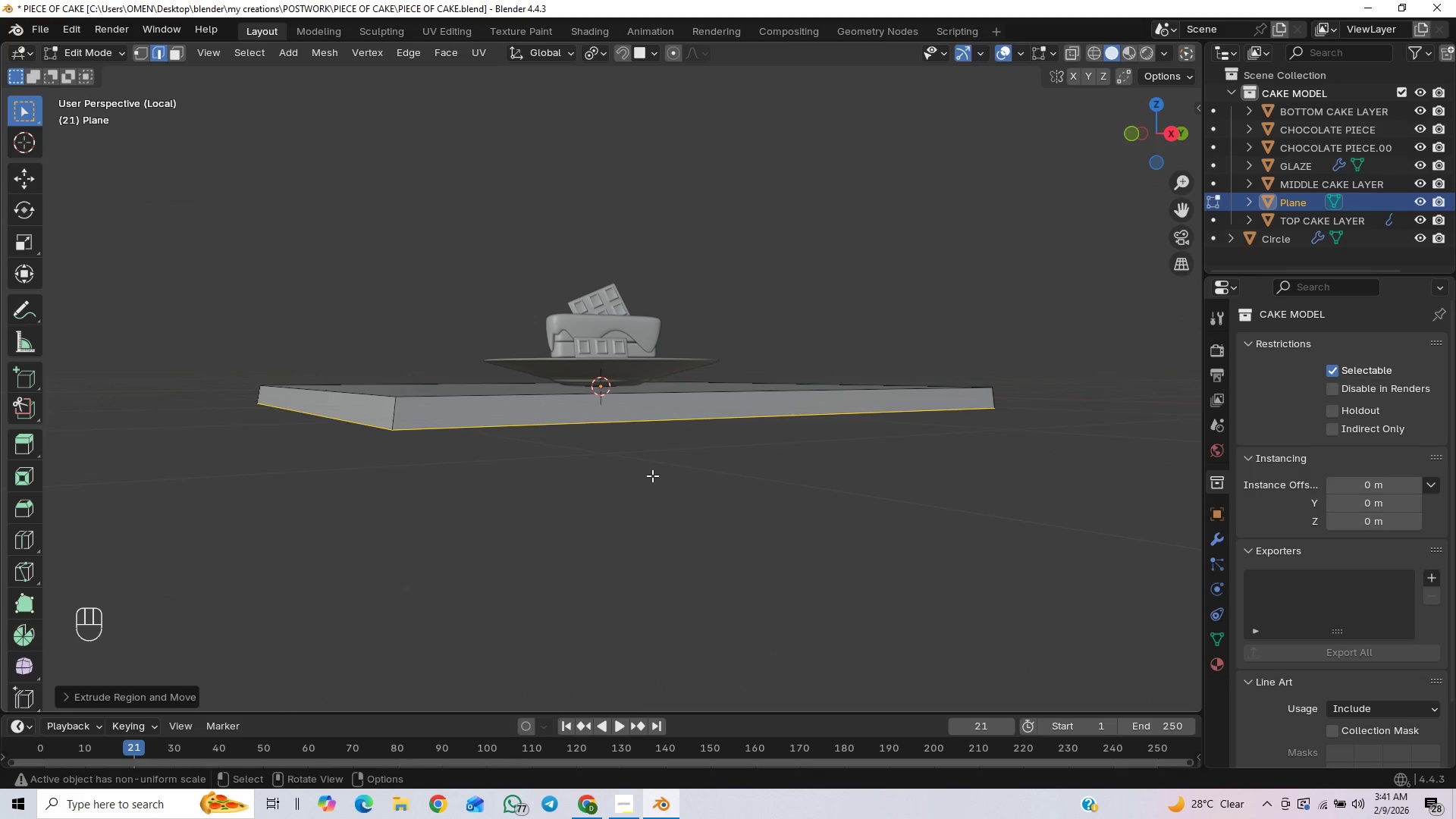 
key(PageDown)
 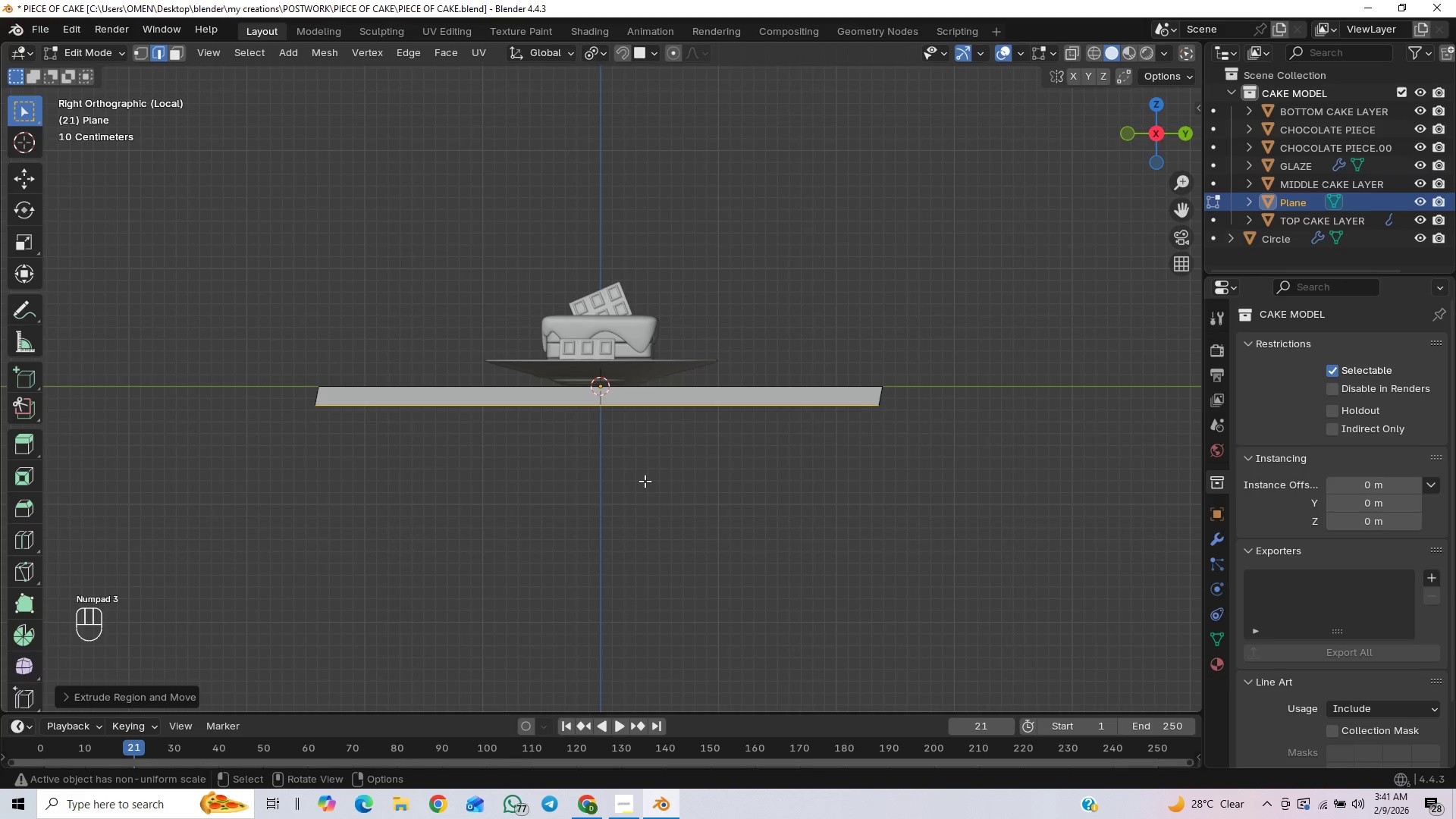 
key(Control+Z)
 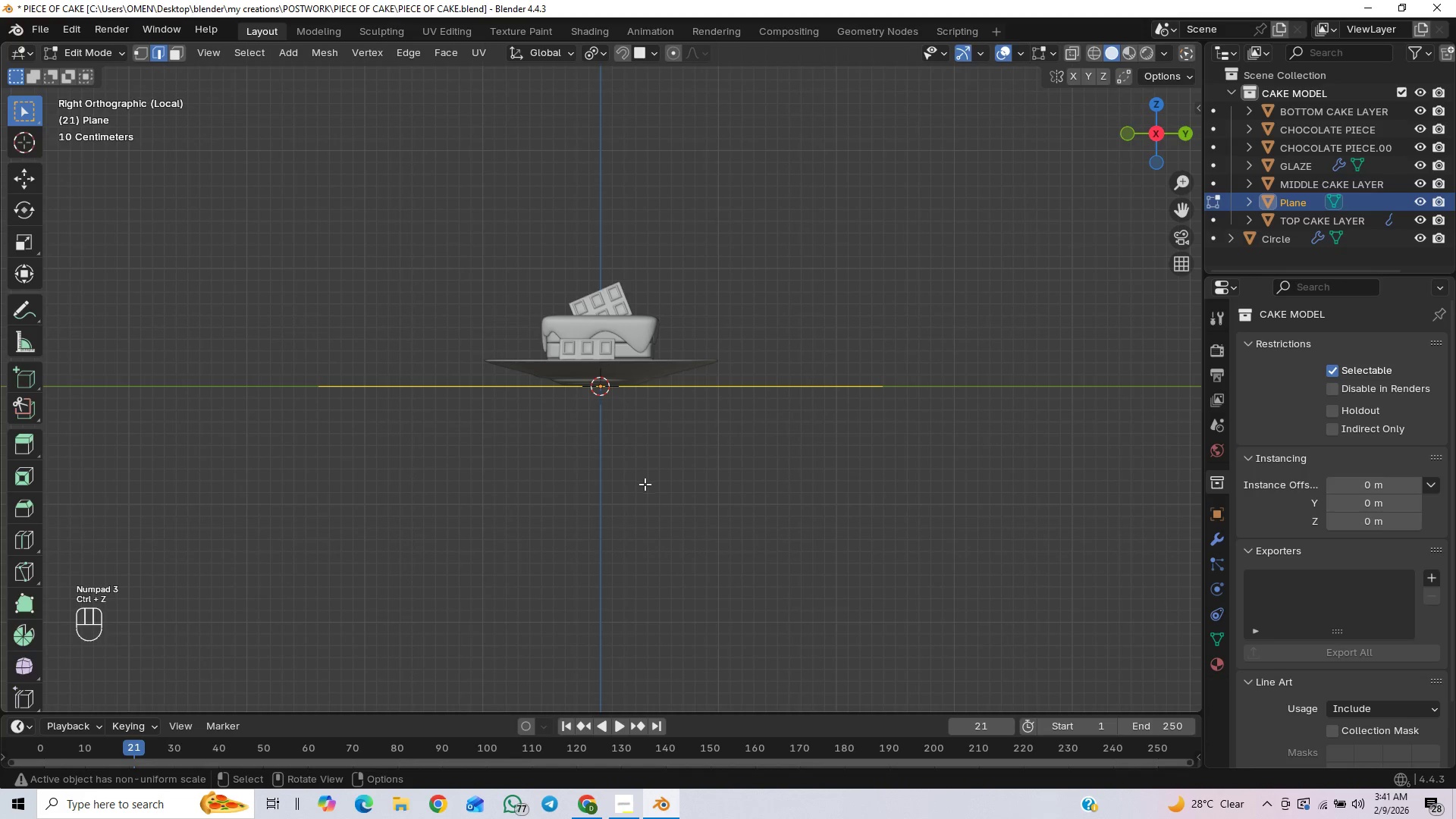 
key(Control+Z)
 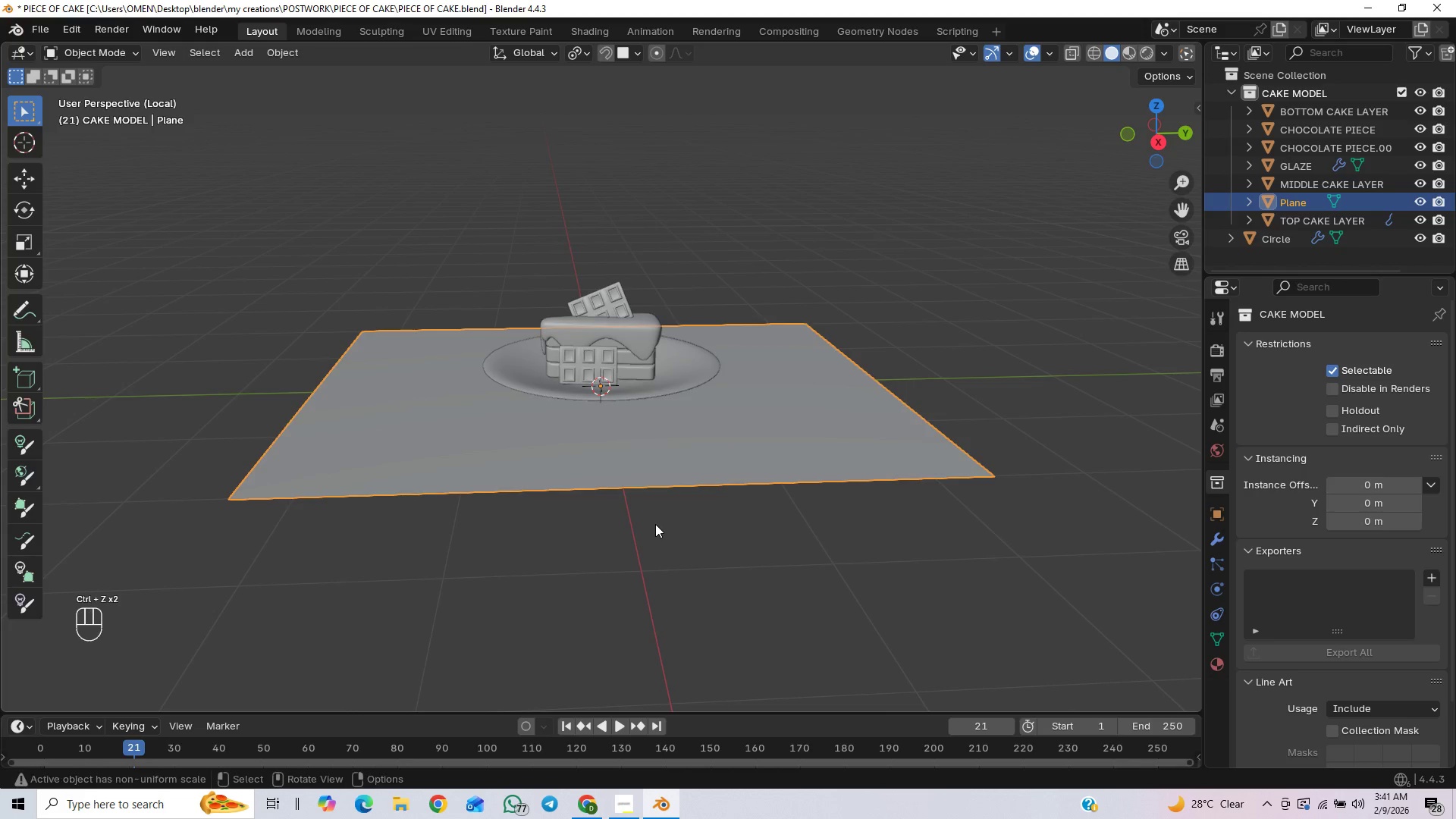 
key(Tab)
 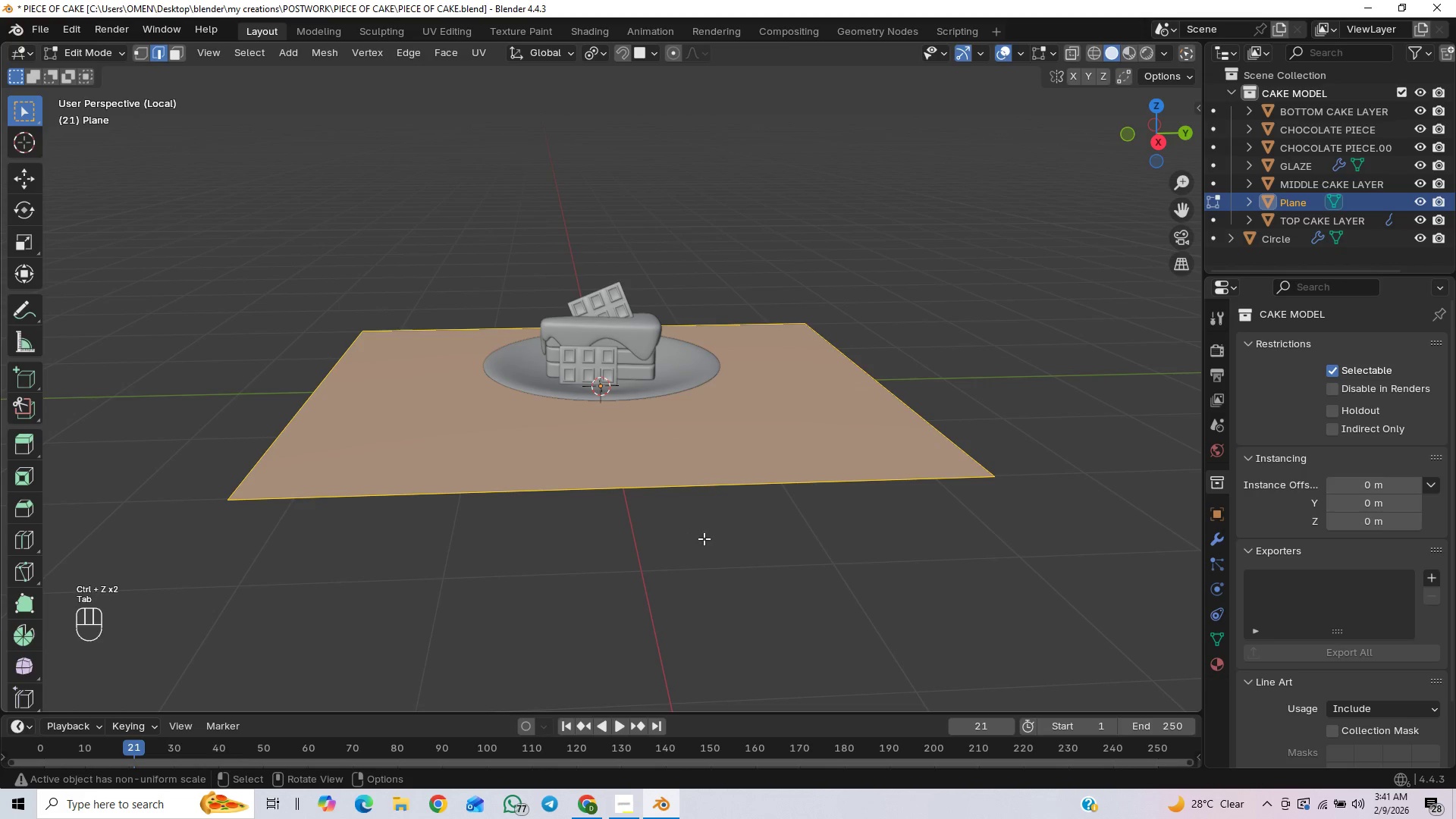 
key(E)
 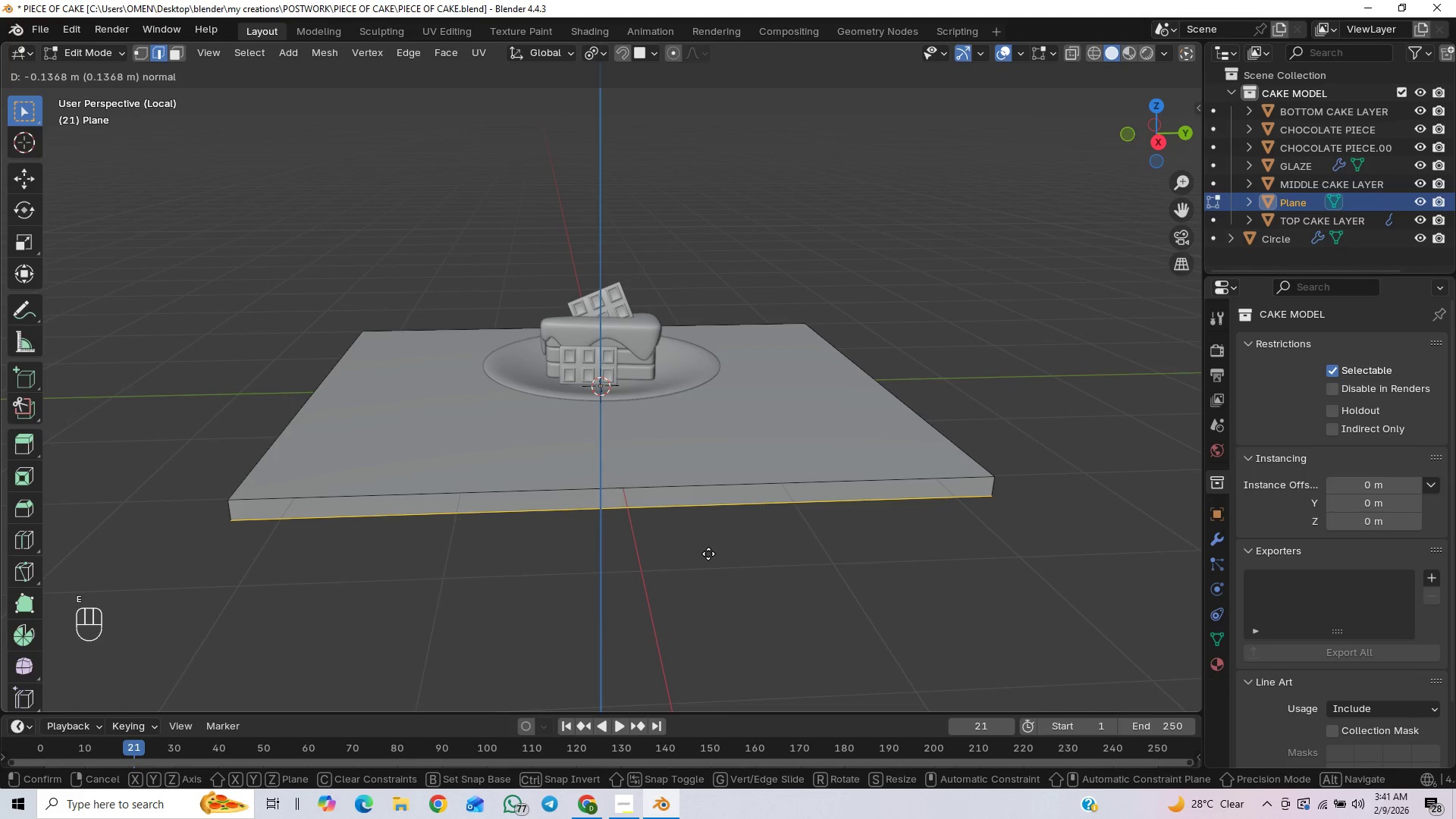 
left_click([708, 554])
 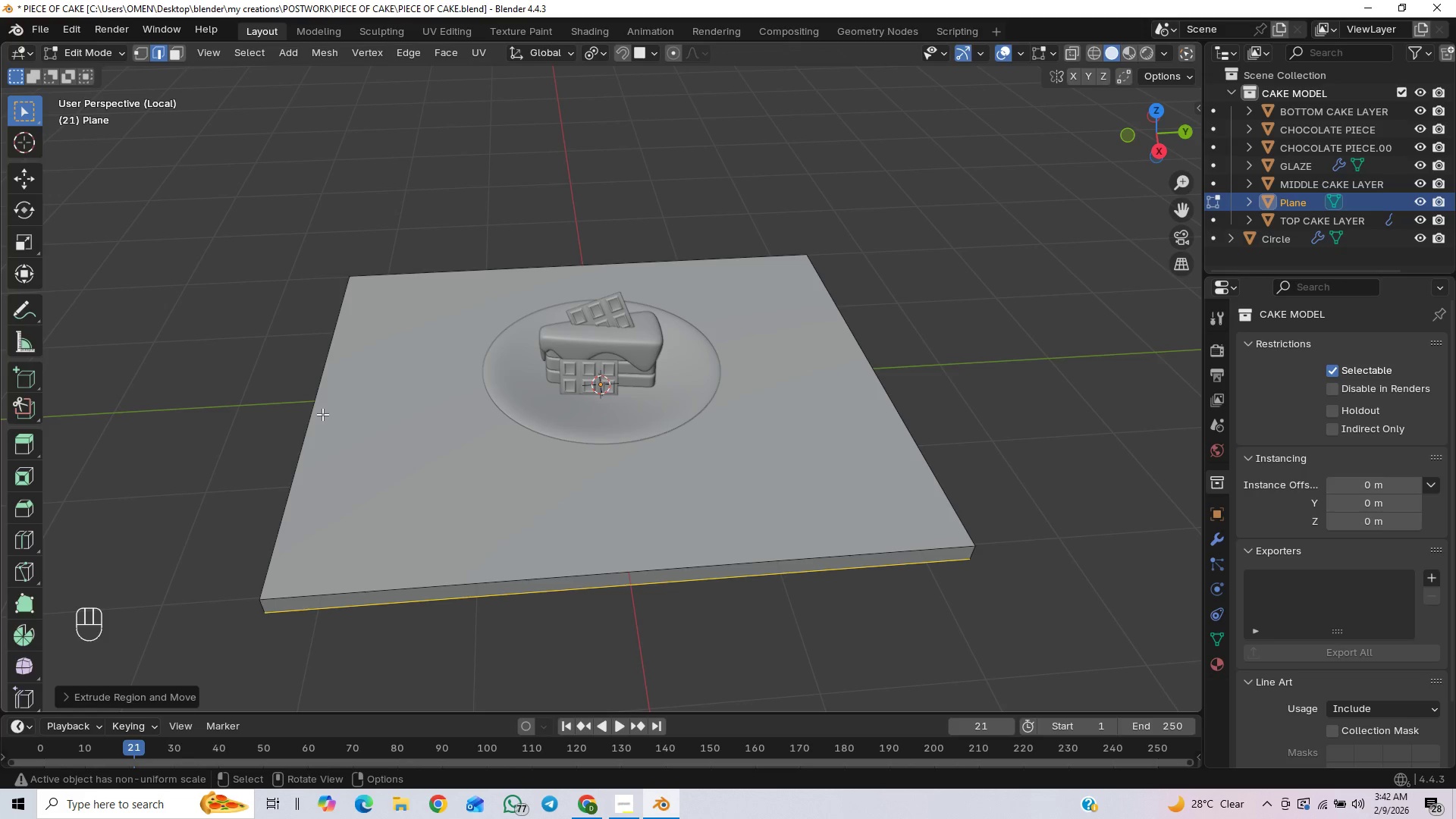 
wait(7.33)
 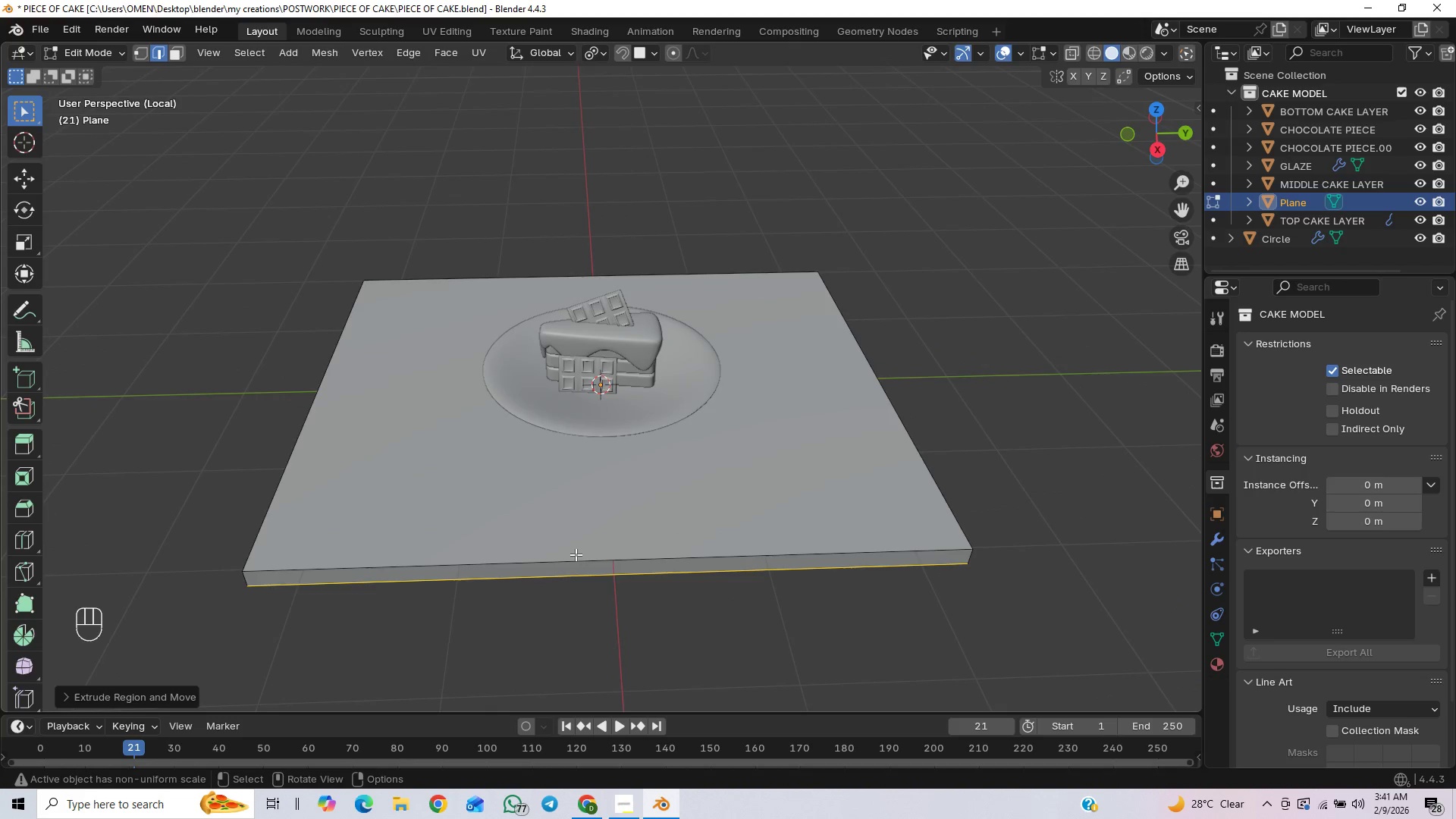 
hold_key(key=ShiftLeft, duration=4.53)
hold_key(key=AltLeft, duration=1.51)
left_click_drag(start_coordinate=[912, 455], to_coordinate=[917, 452])
 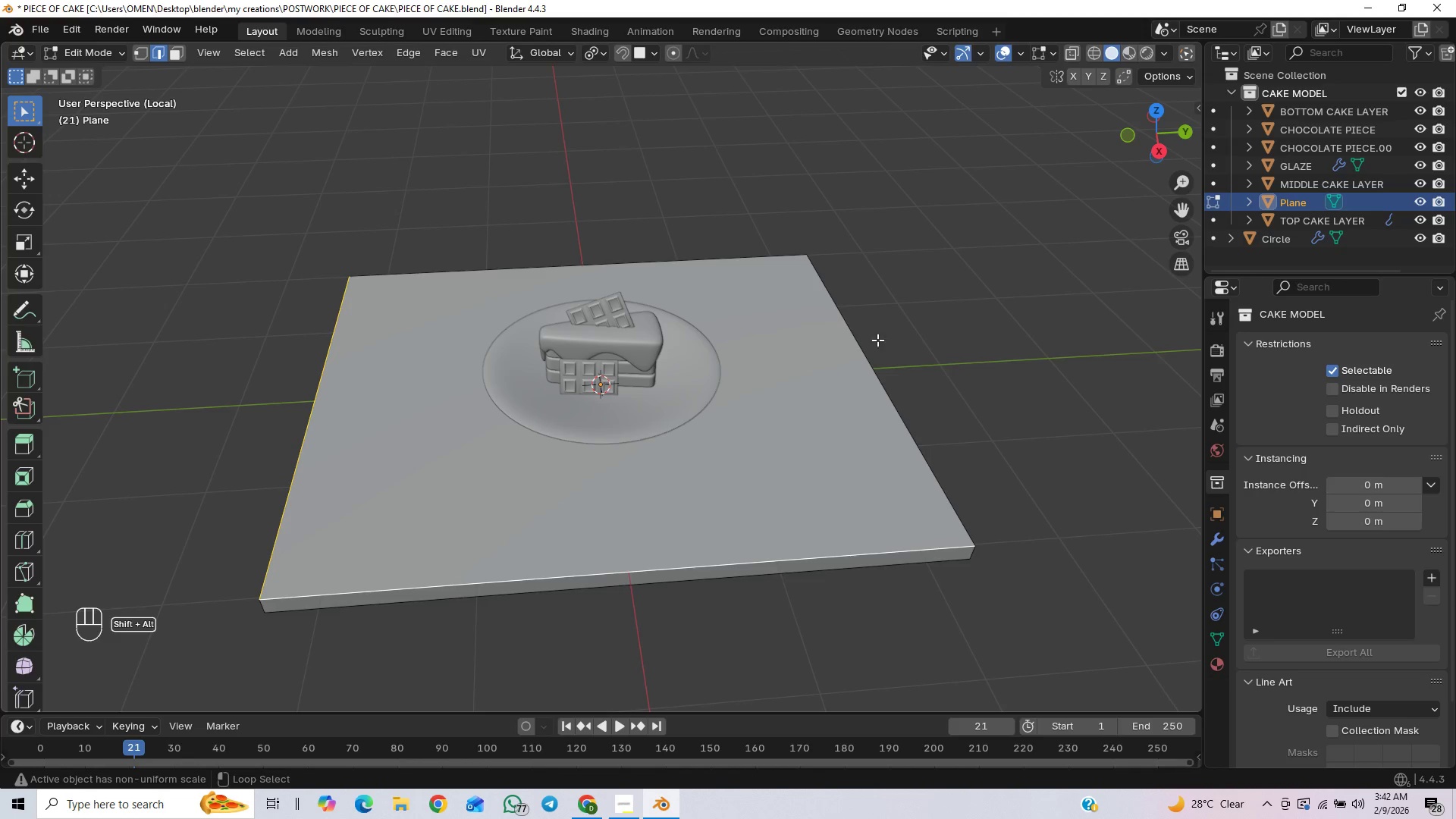 
hold_key(key=AltLeft, duration=1.52)
left_click_drag(start_coordinate=[869, 350], to_coordinate=[873, 350])
 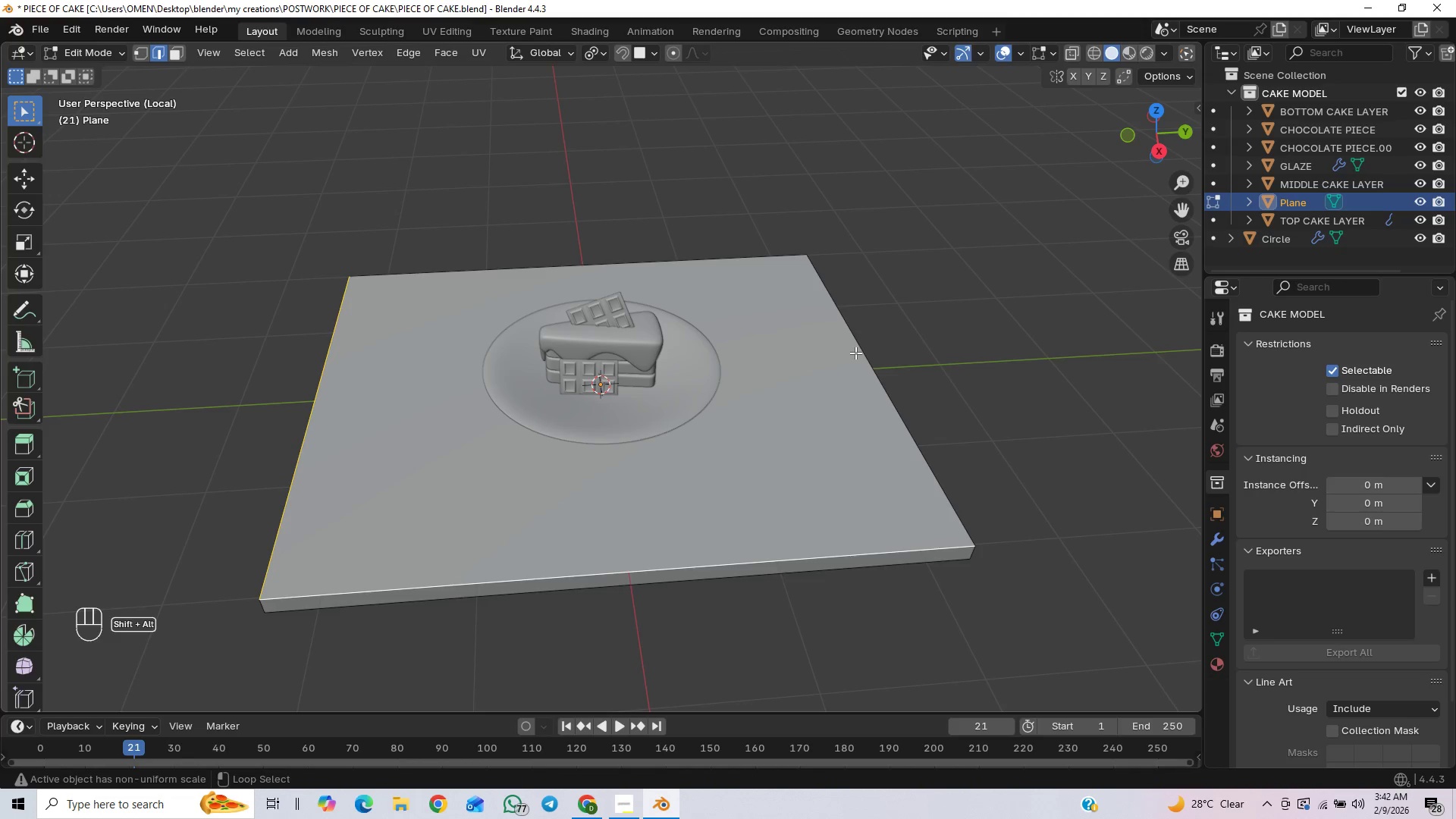 
hold_key(key=AltLeft, duration=1.34)
left_click([856, 353])
 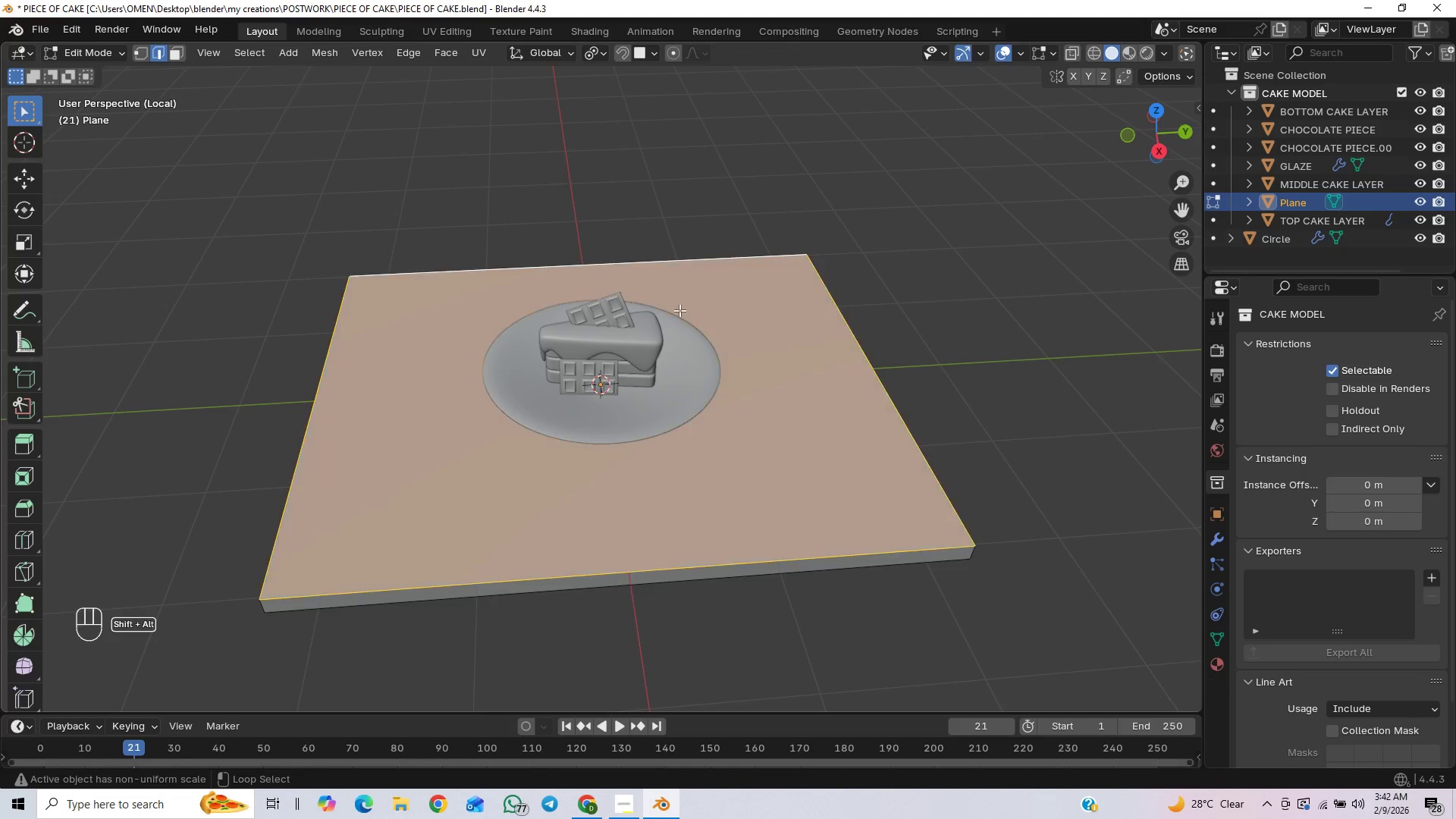 
scroll: coordinate [677, 413], scroll_direction: down, amount: 2.0
 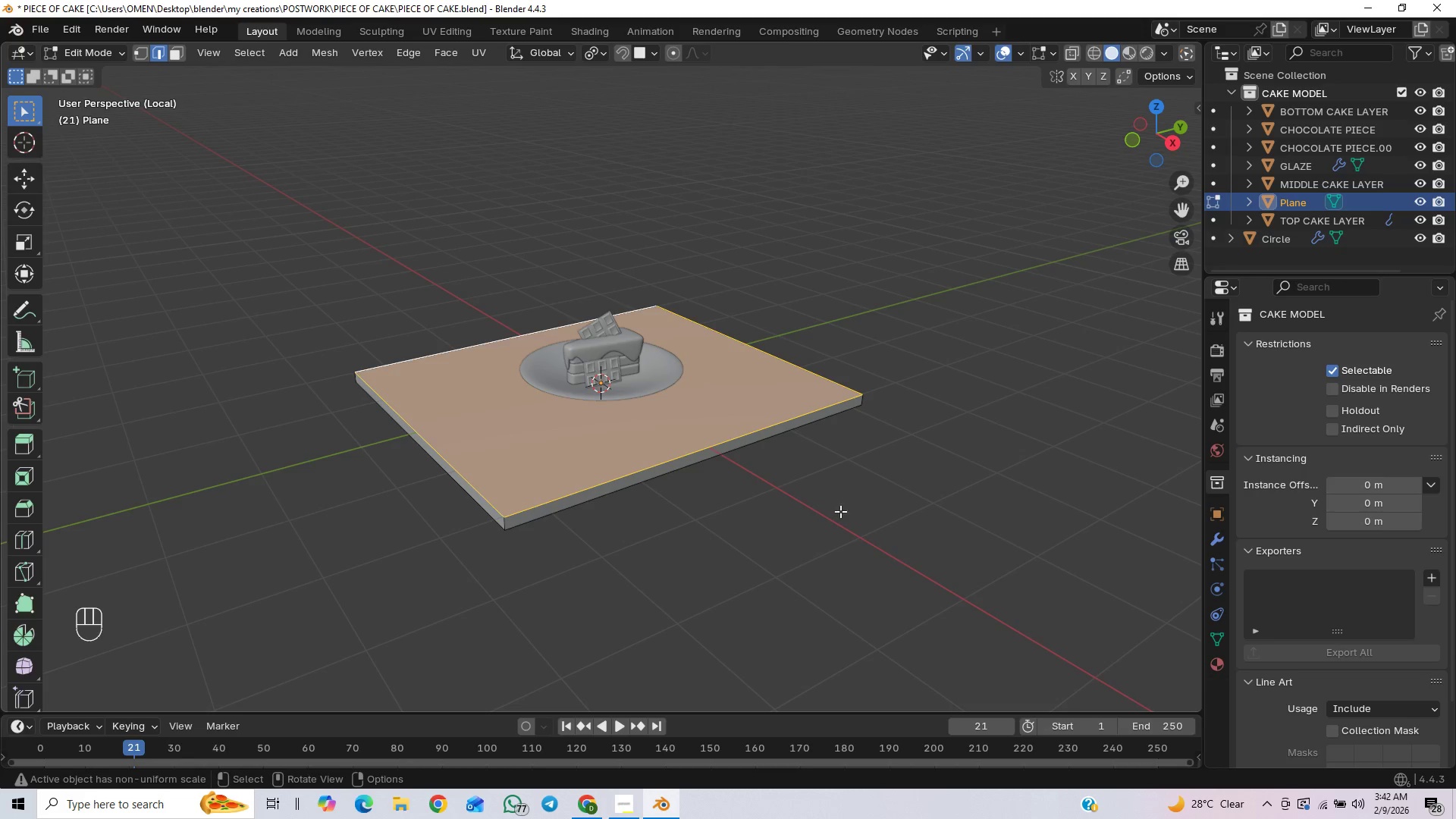 
hold_key(key=ShiftLeft, duration=0.56)
 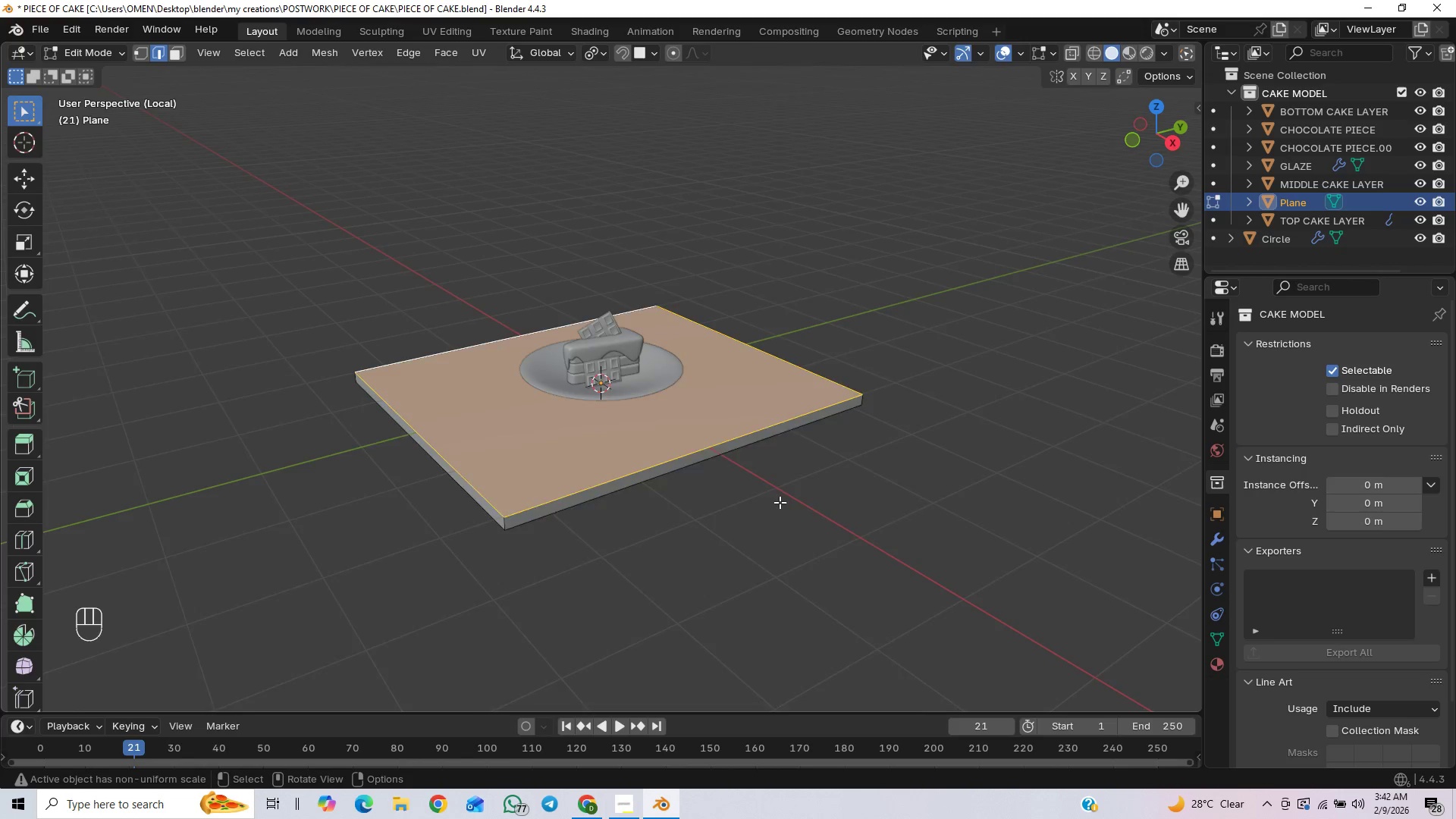 
scroll: coordinate [780, 502], scroll_direction: up, amount: 1.0
 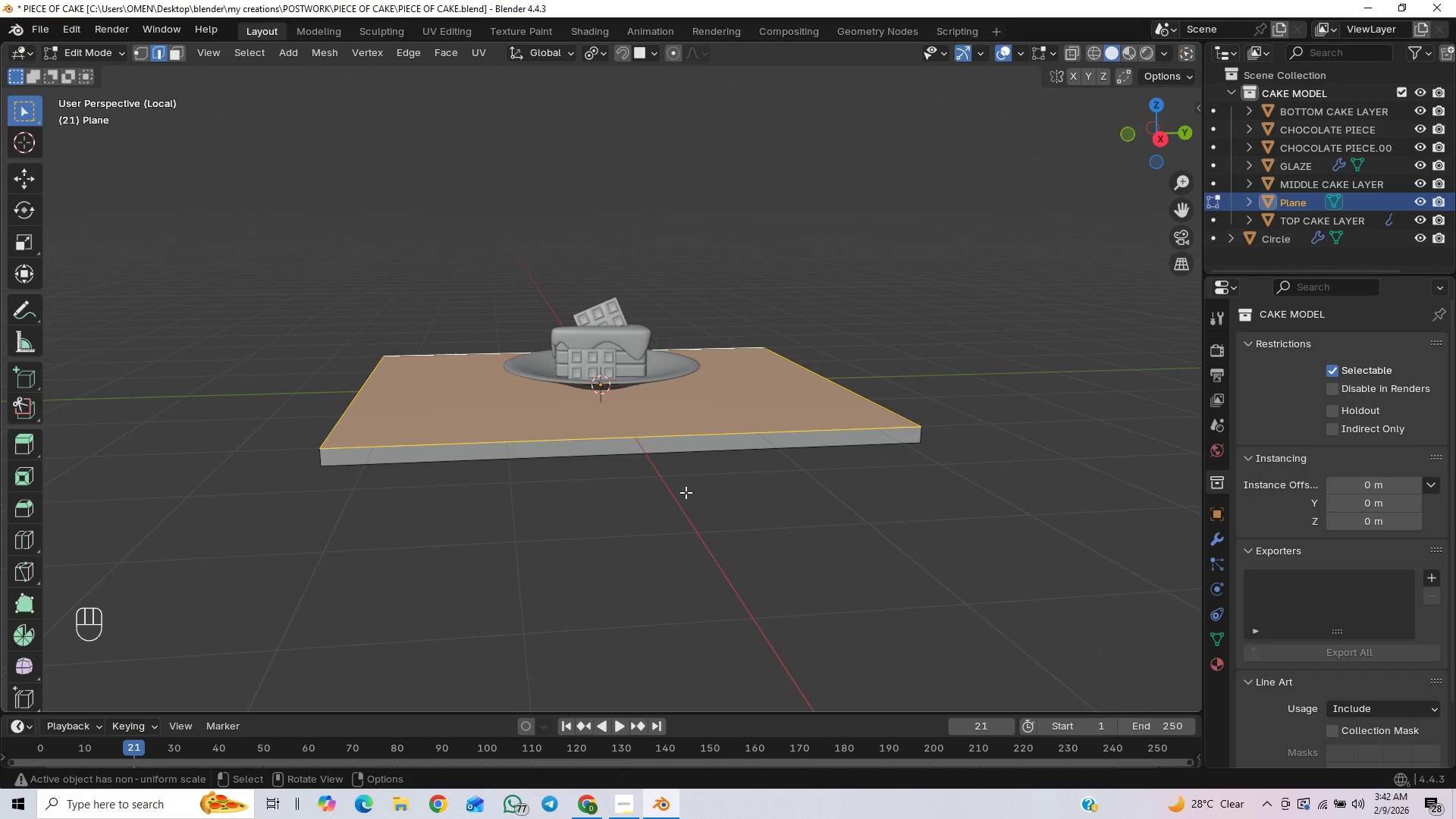 
key(Control+B)
 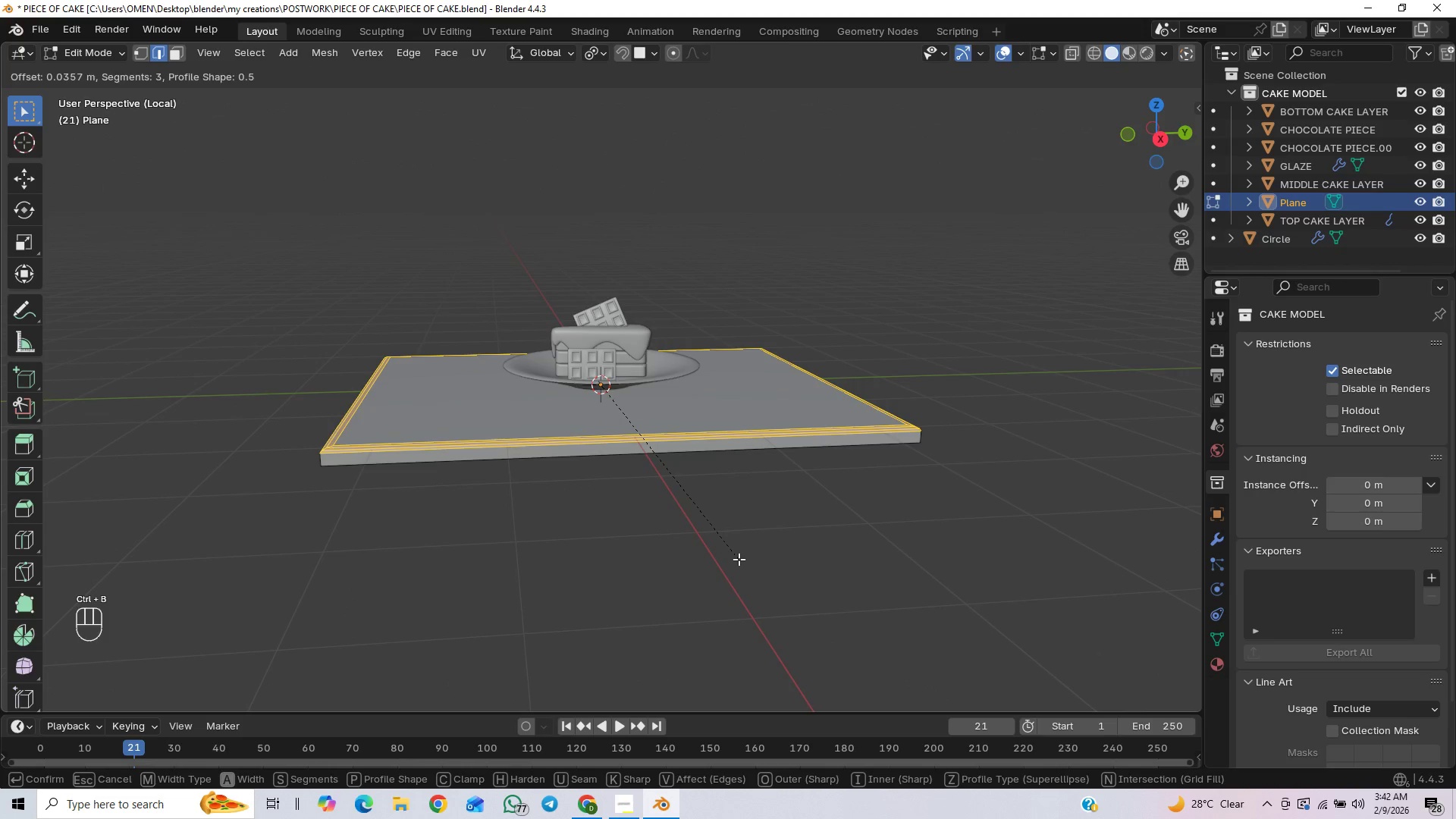 
scroll: coordinate [739, 561], scroll_direction: down, amount: 1.0
 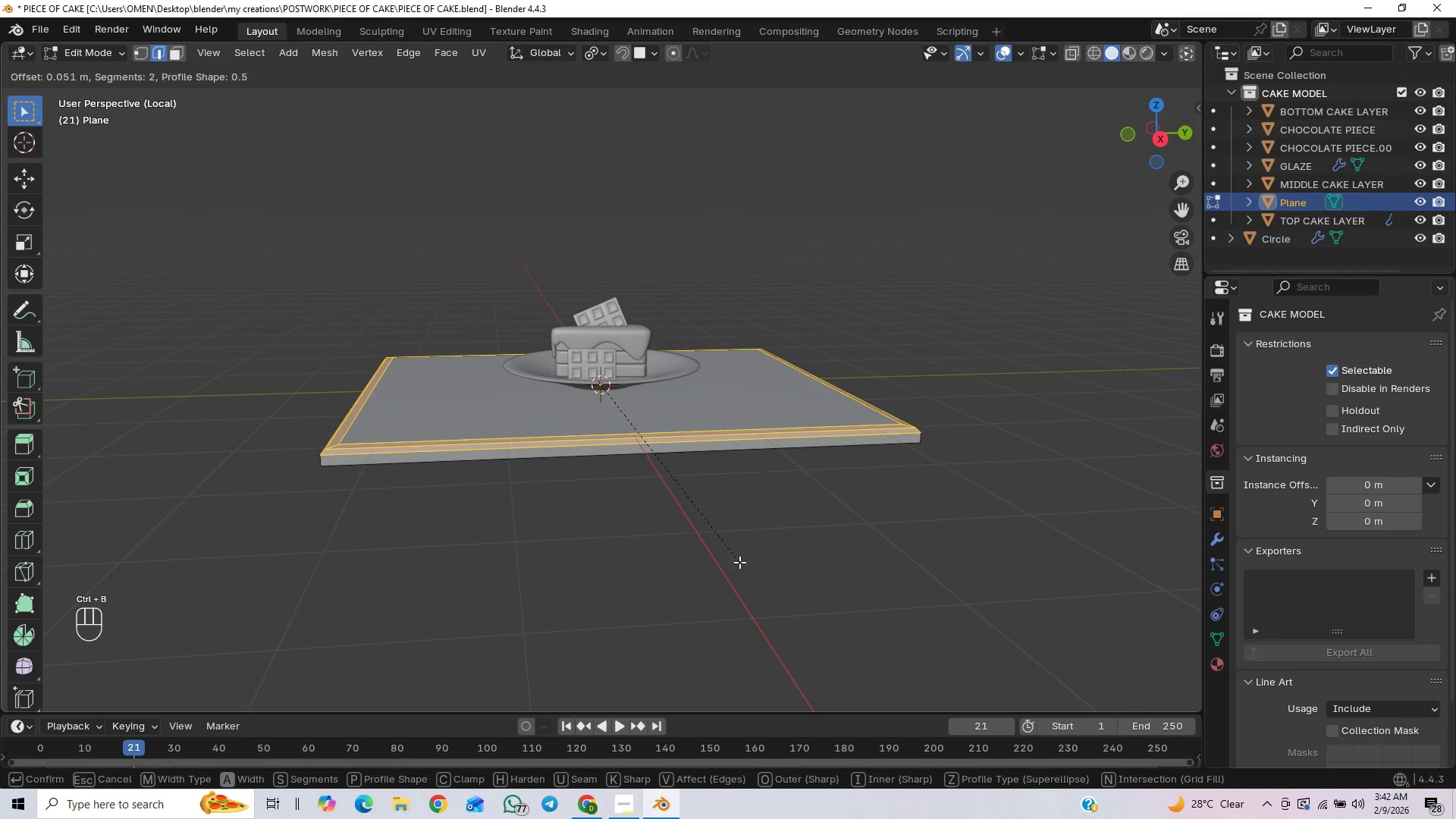 
scroll: coordinate [747, 557], scroll_direction: up, amount: 4.0
 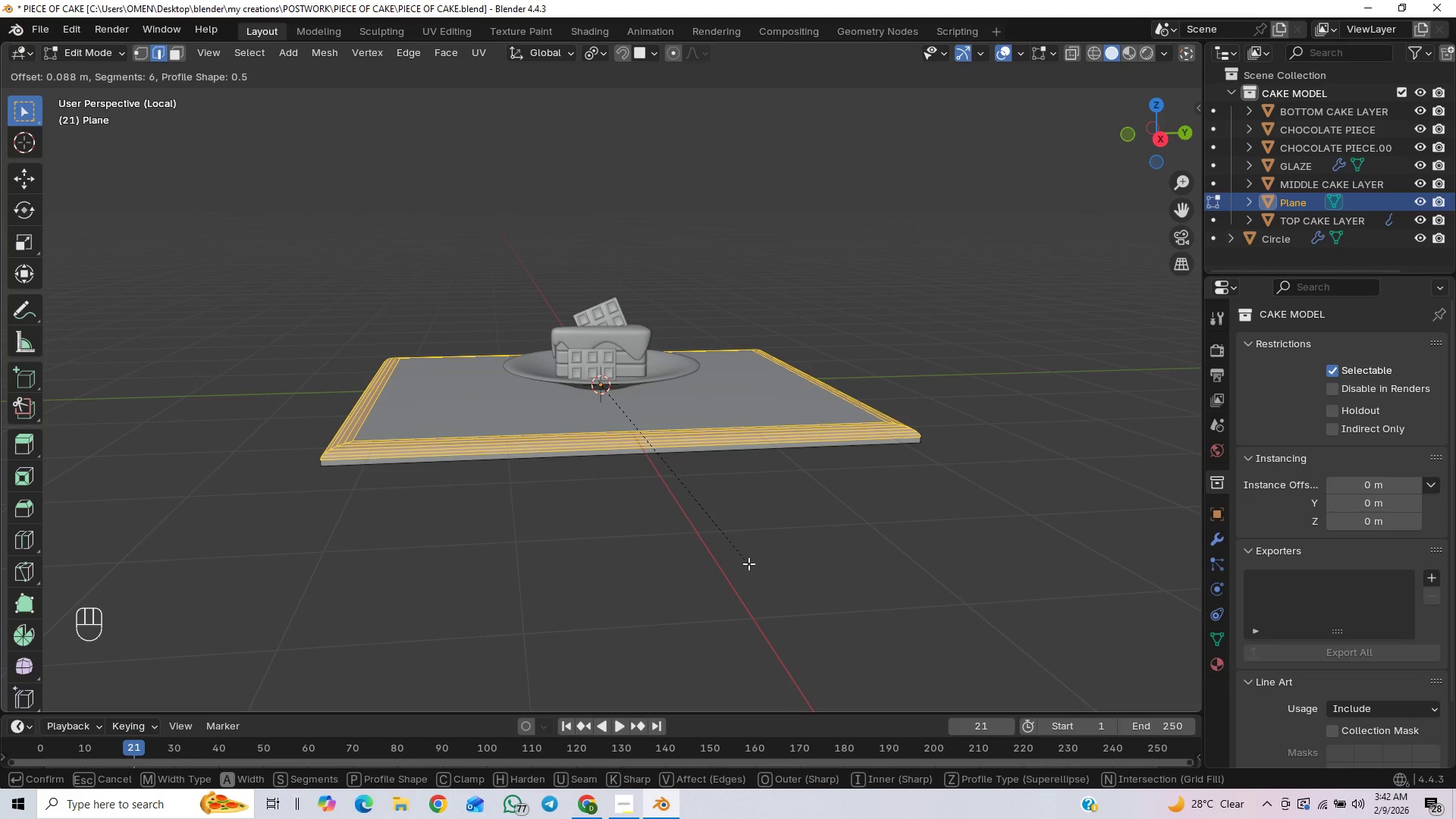 
right_click([750, 563])
 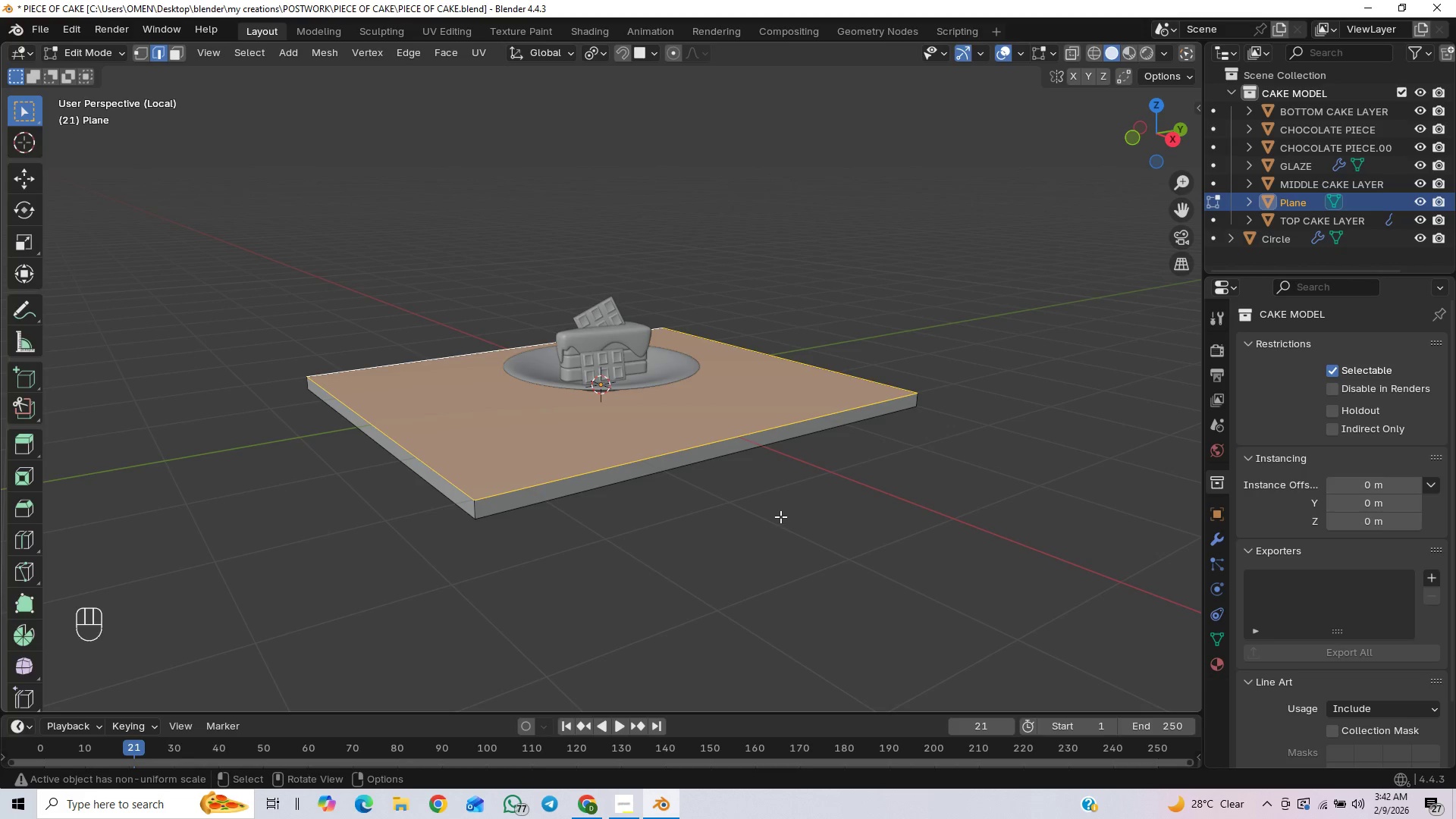 
wait(7.86)
 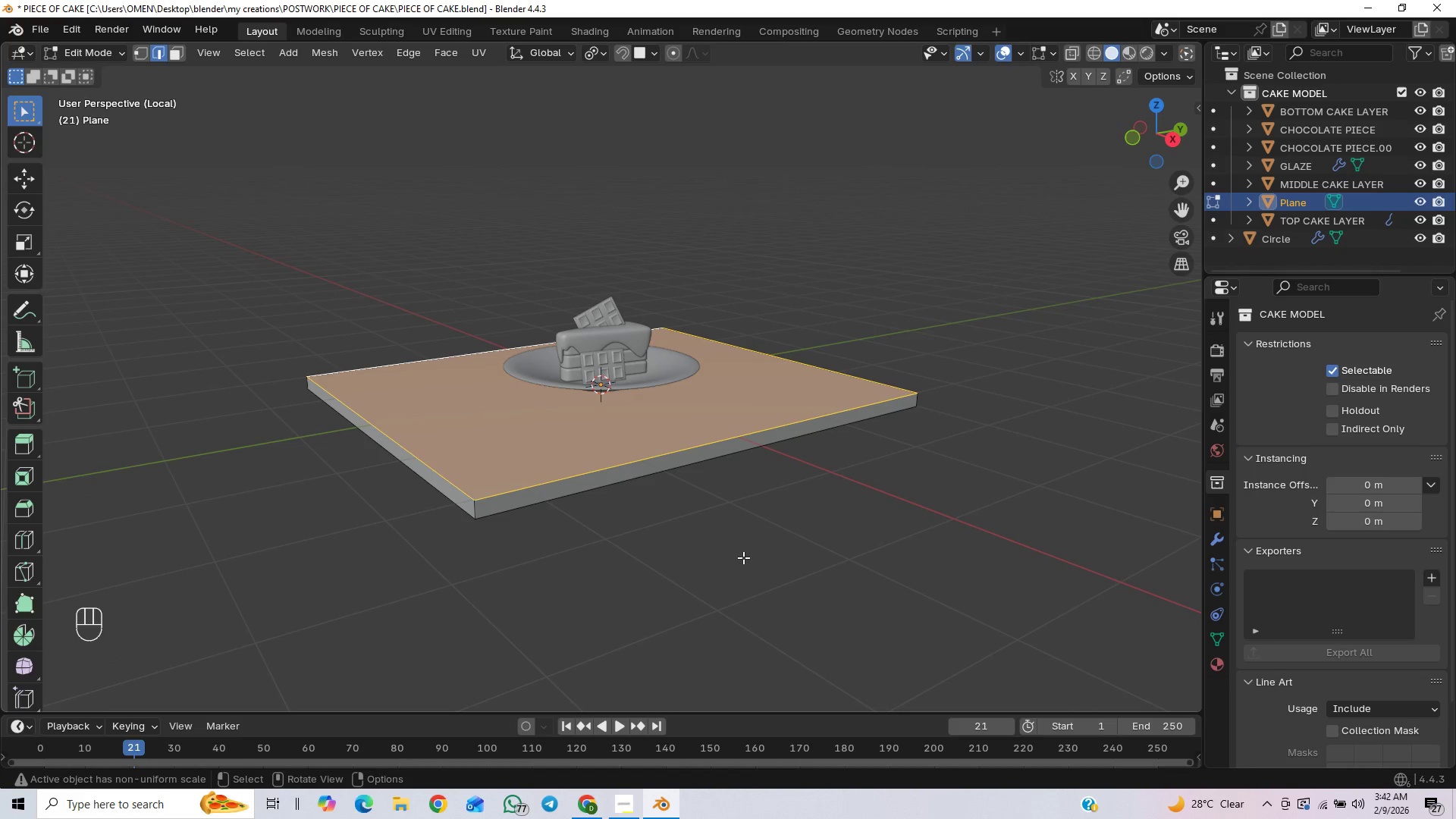 
key(Shift+ShiftLeft)
 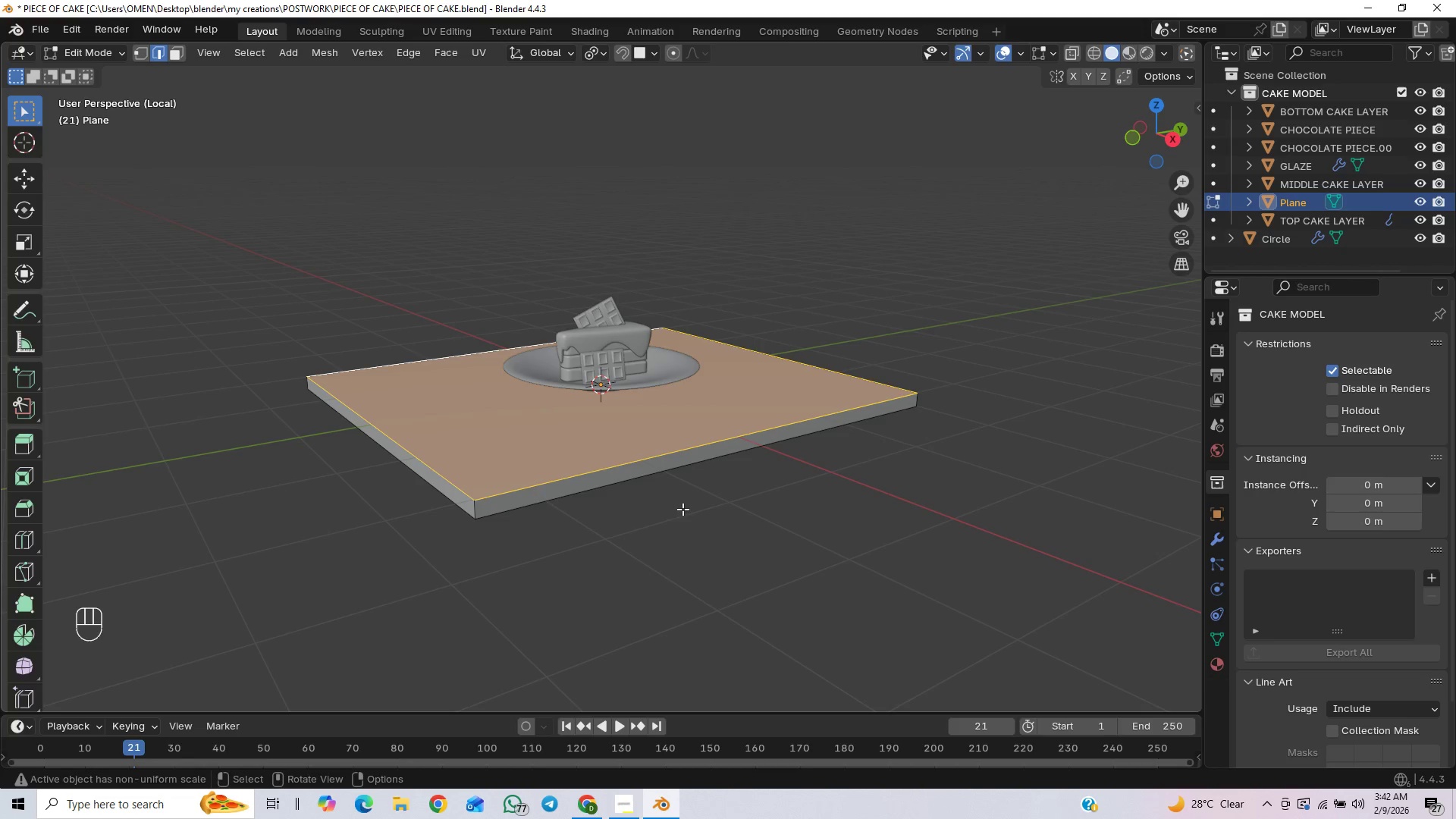 
key(Control+B)
 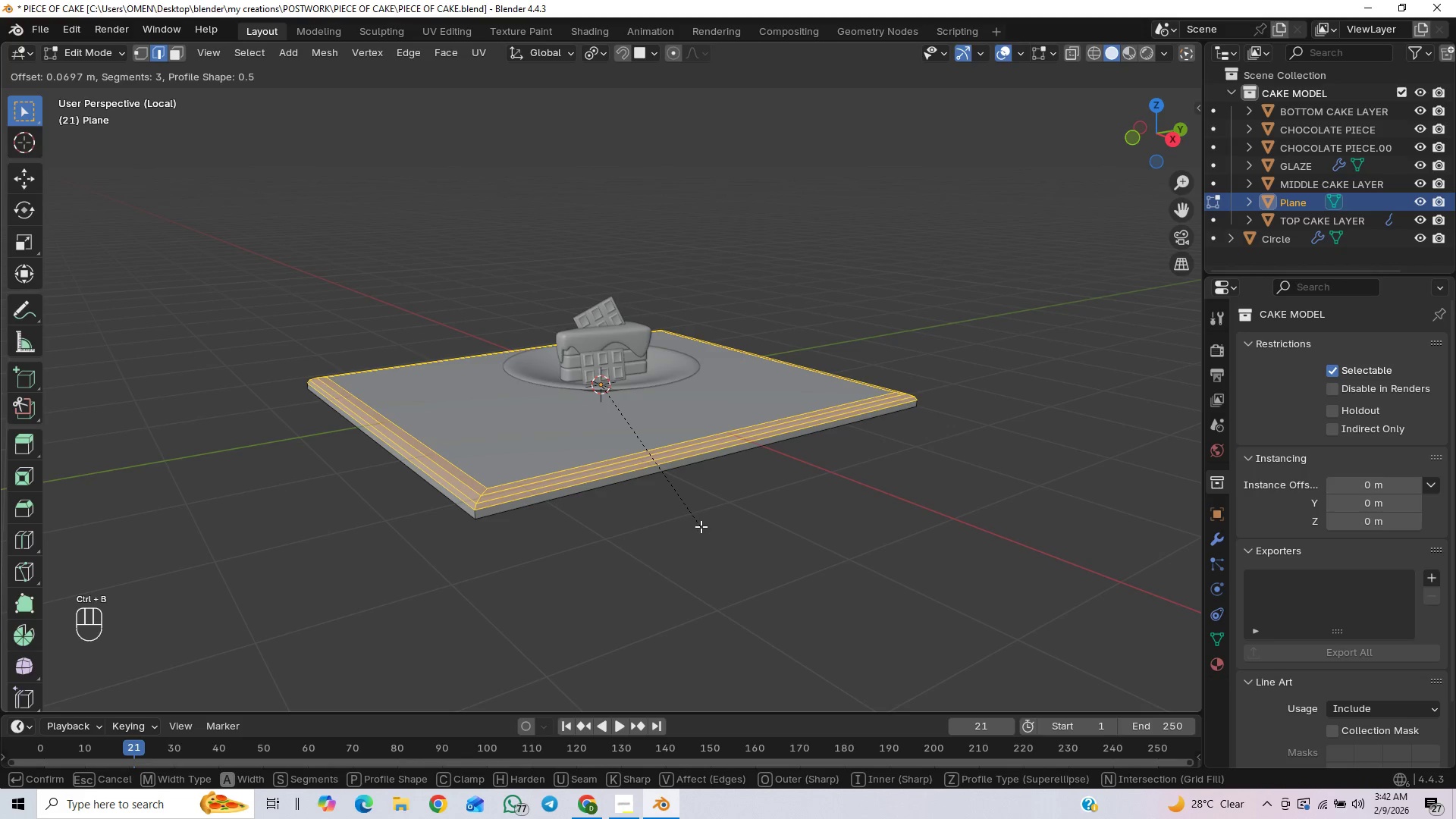 
scroll: coordinate [701, 528], scroll_direction: up, amount: 2.0
 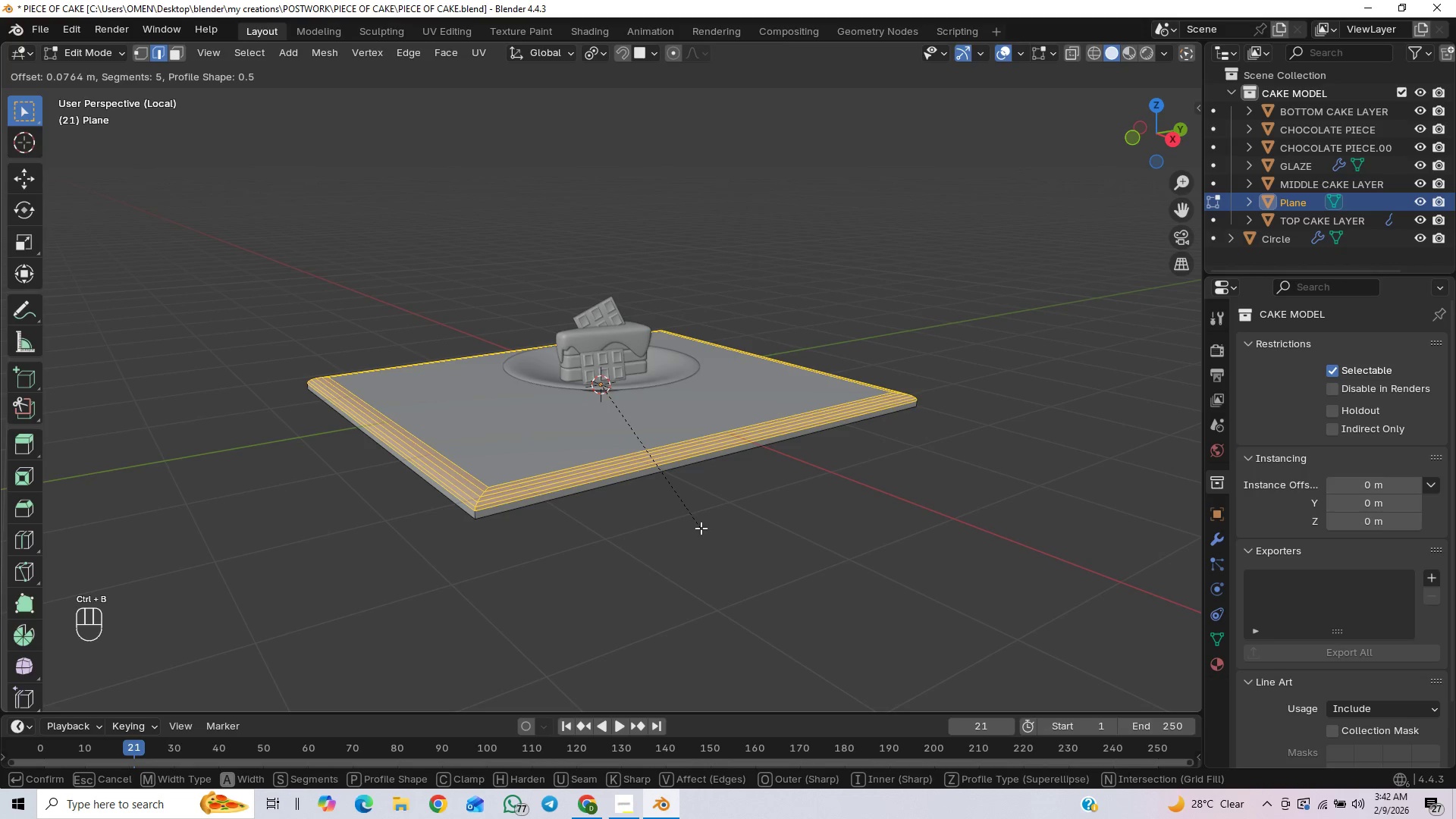 
left_click([701, 528])
 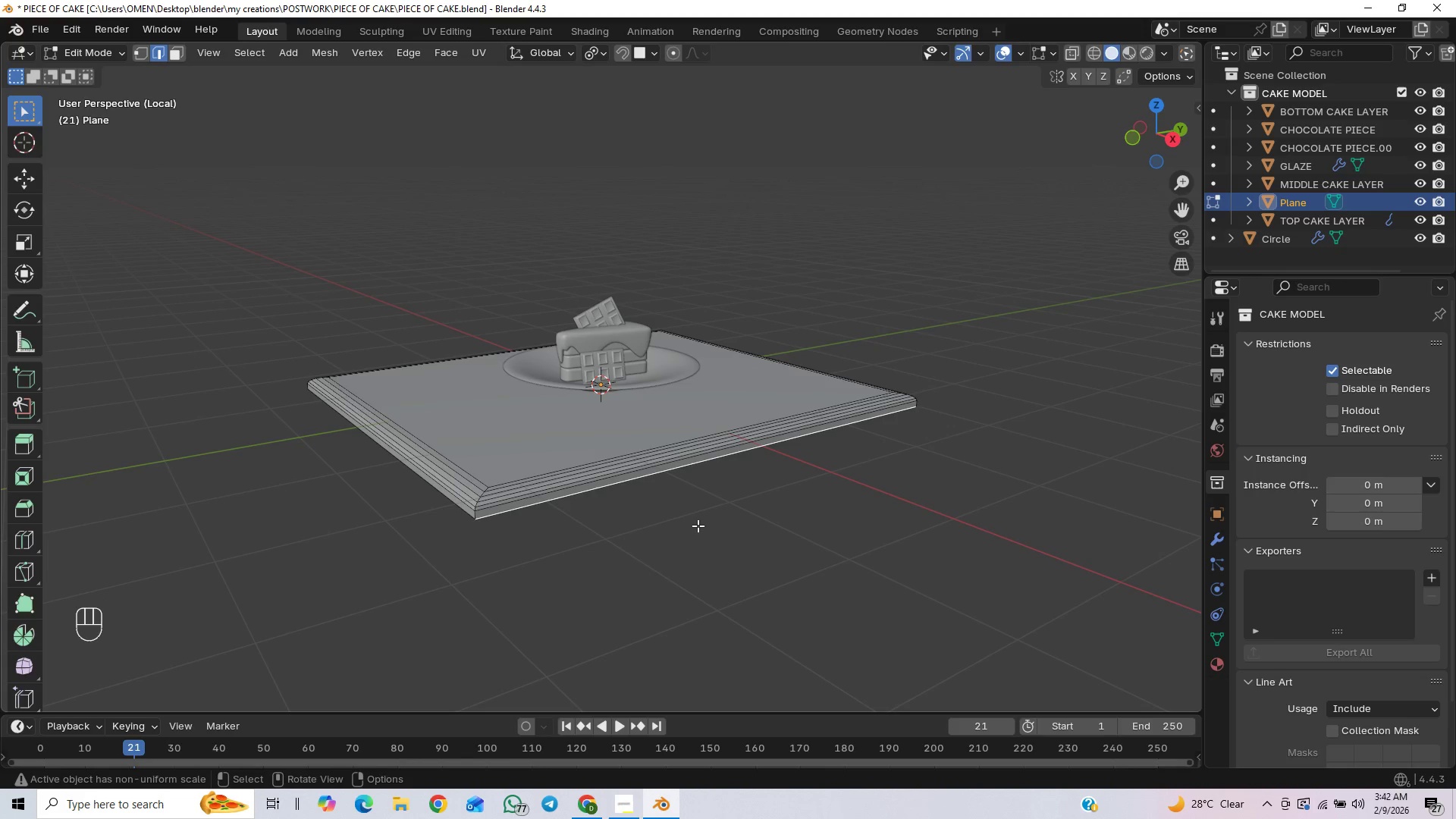 
key(Tab)
 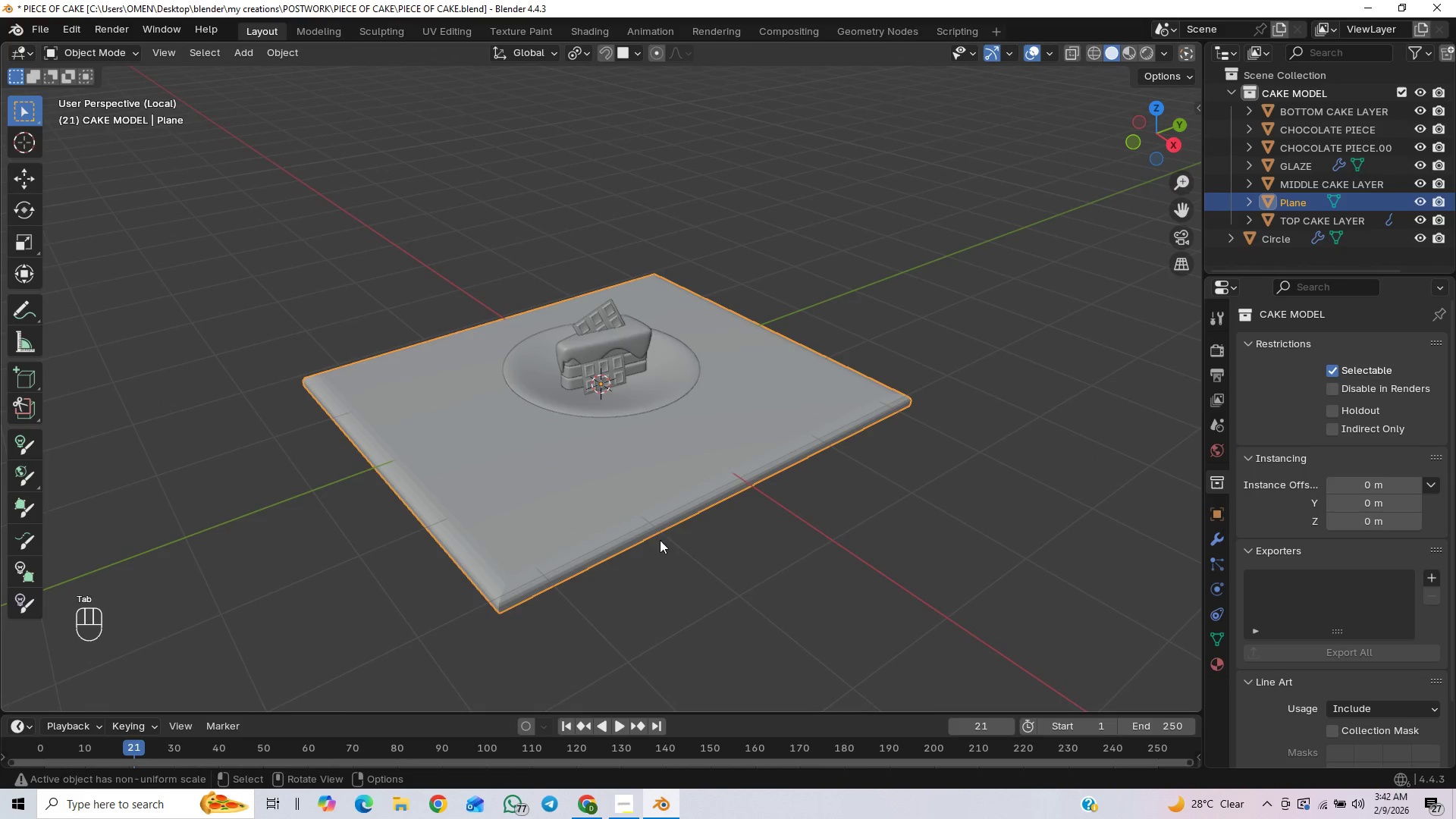 
right_click([592, 472])
 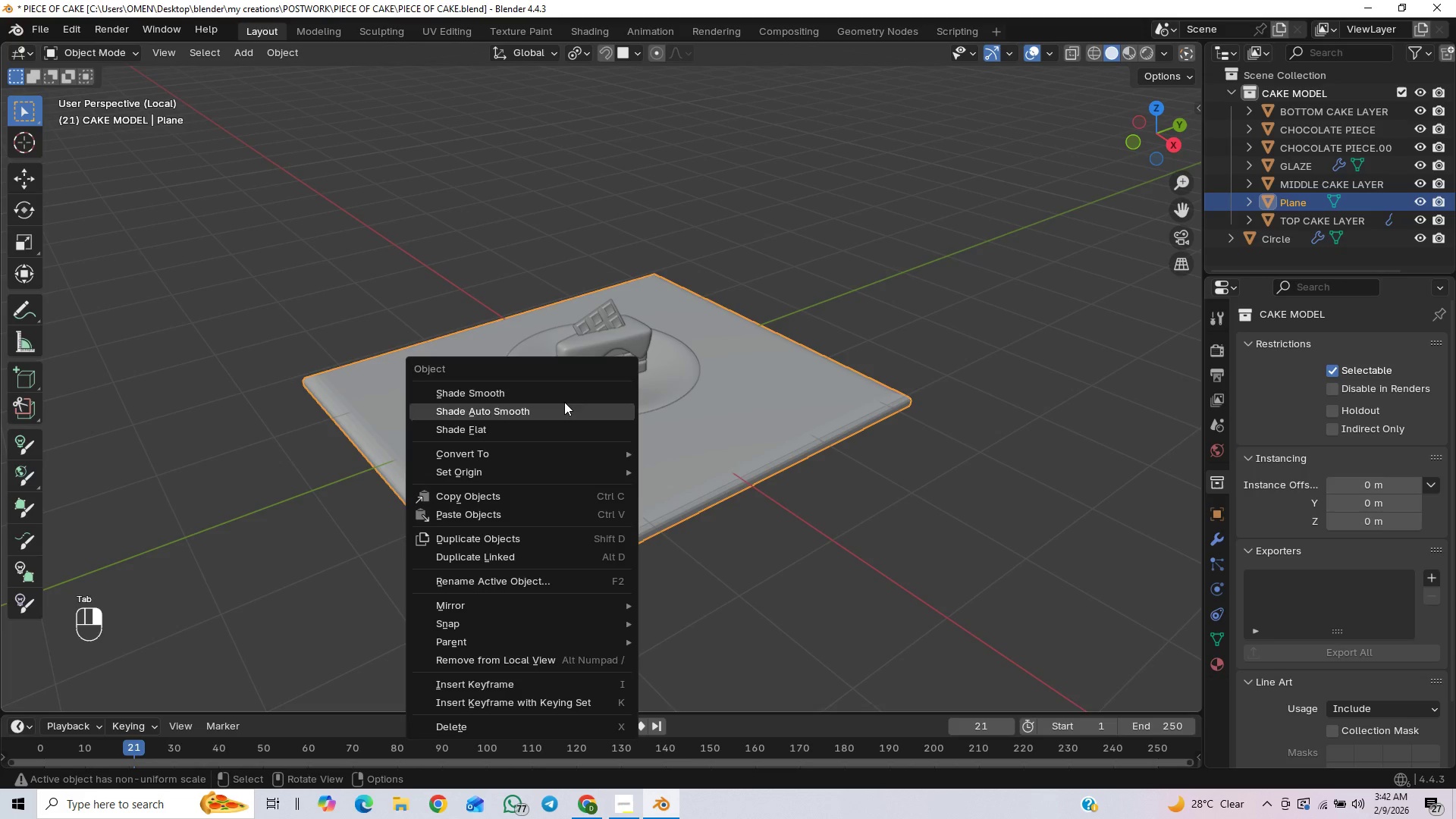 
left_click([564, 397])
 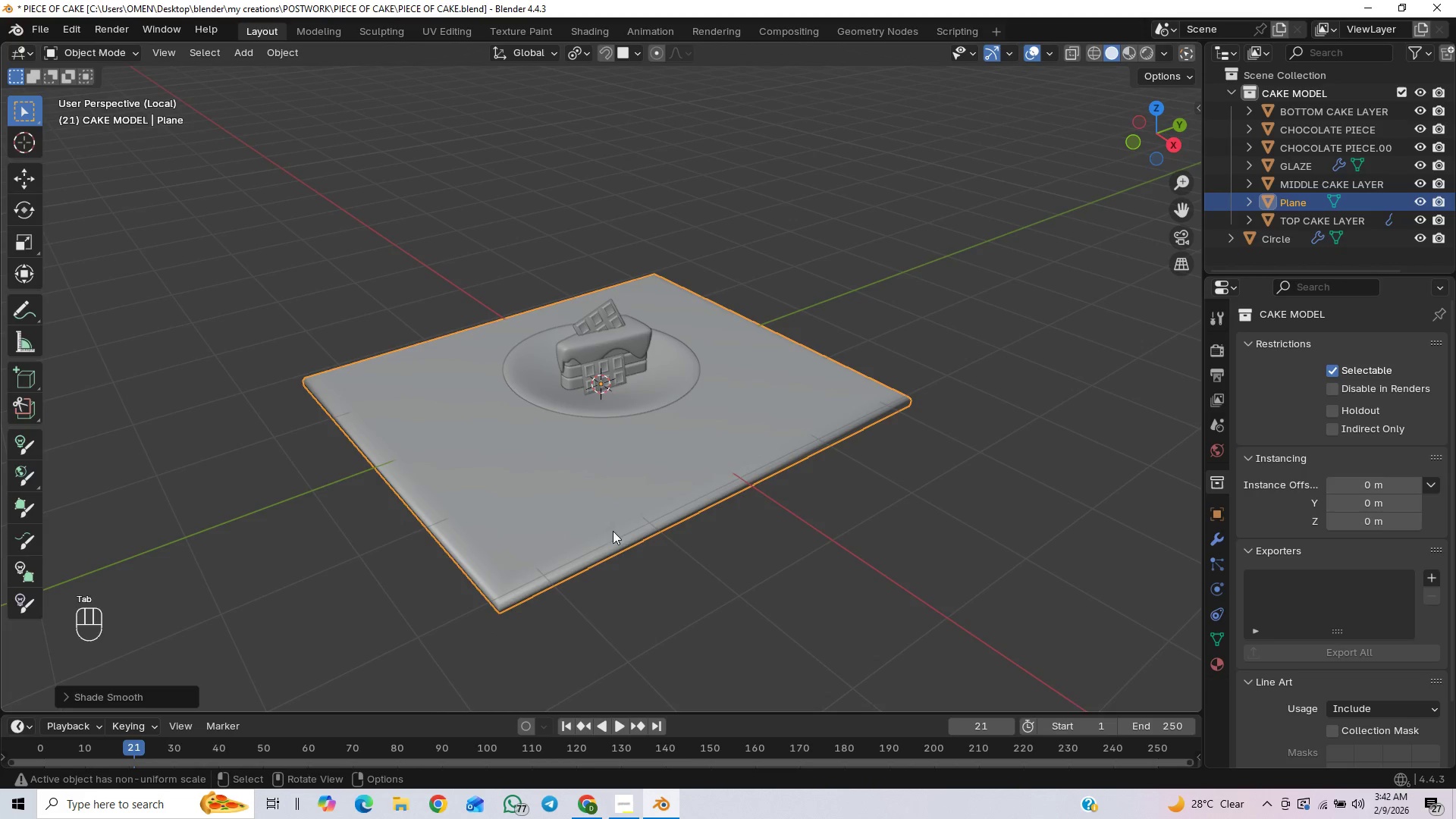 
scroll: coordinate [620, 546], scroll_direction: up, amount: 2.0
 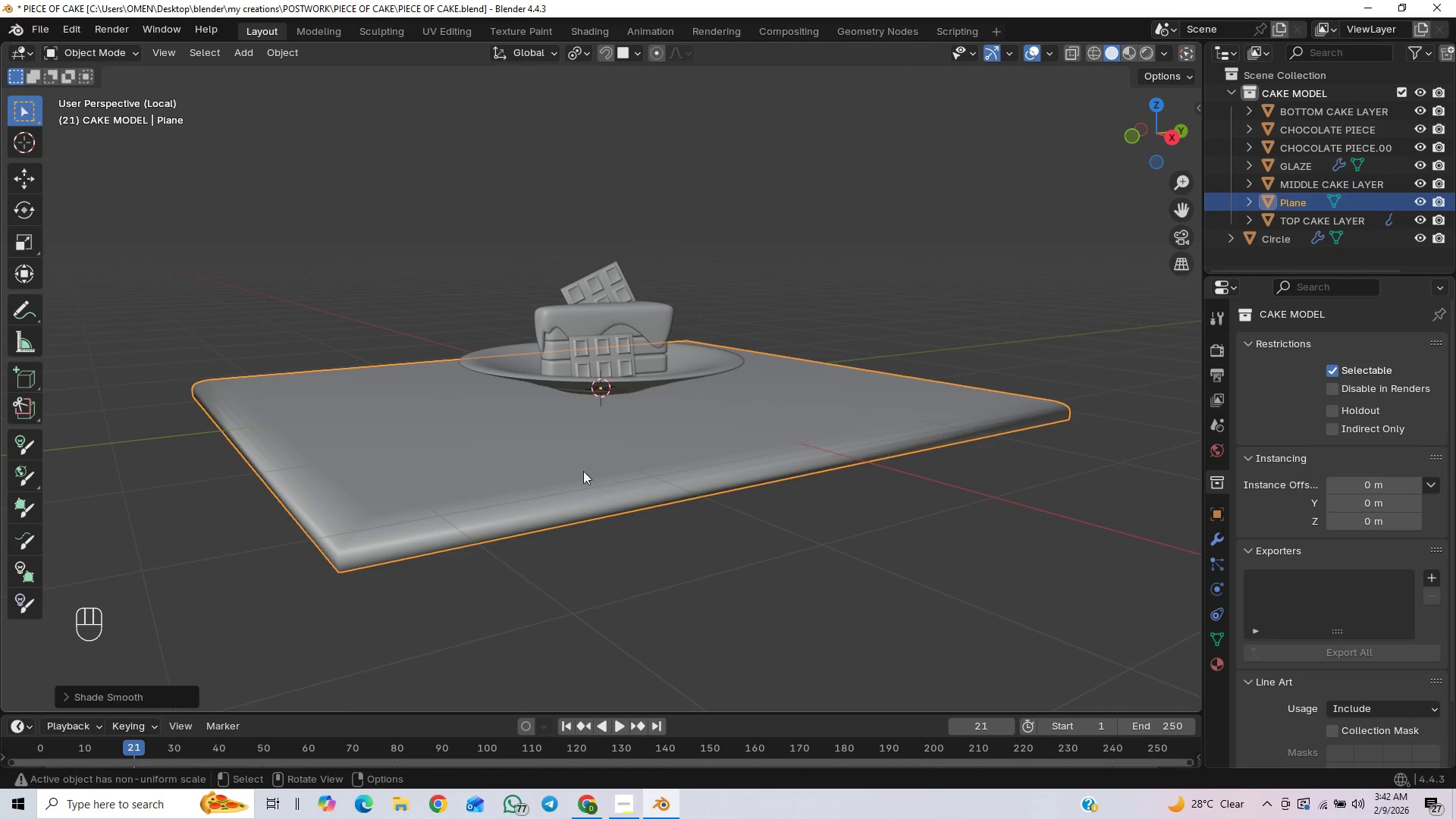 
right_click([548, 488])
 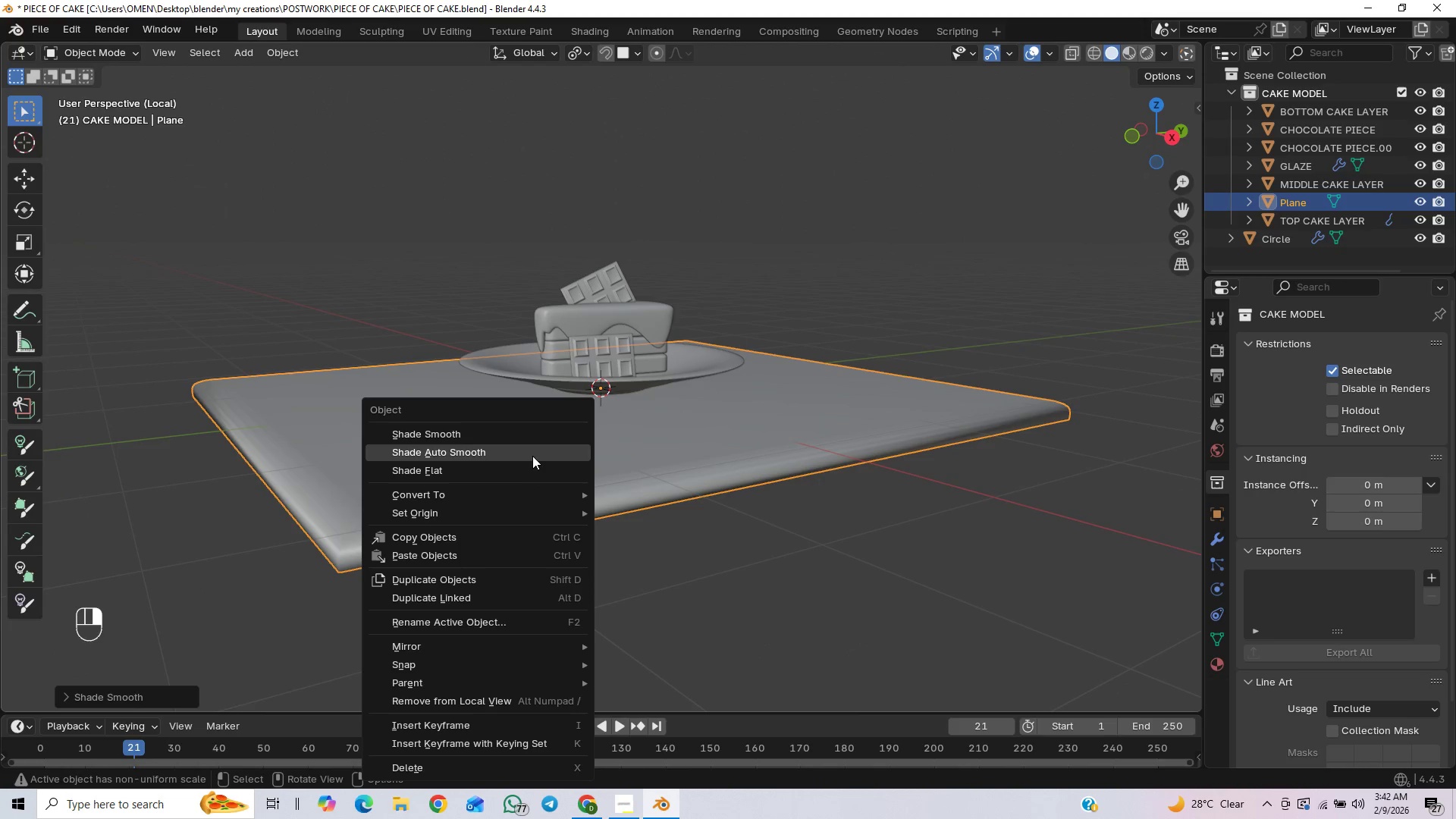 
left_click([530, 451])
 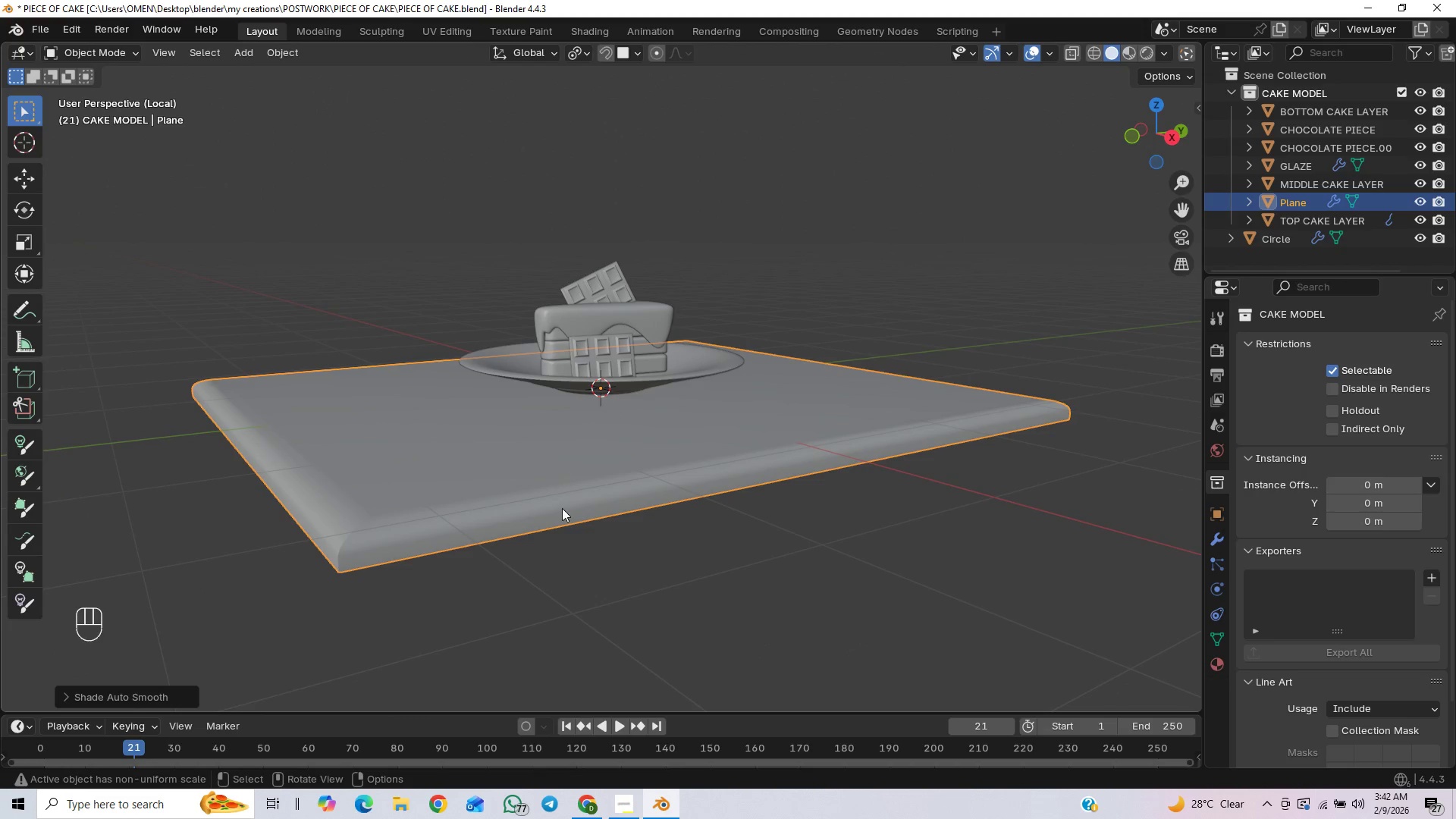 
key(Control+Z)
 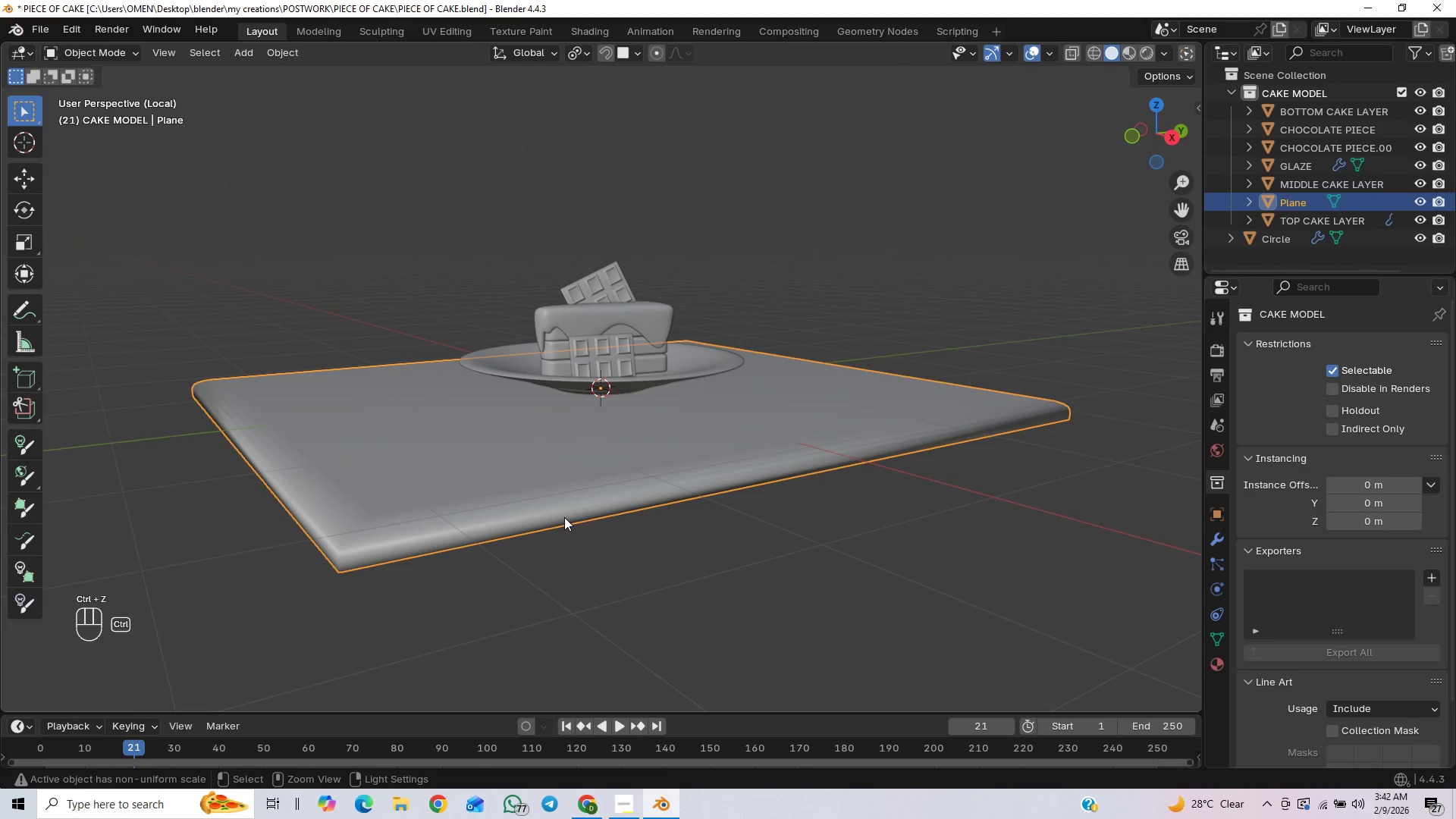 
key(Control+Z)
 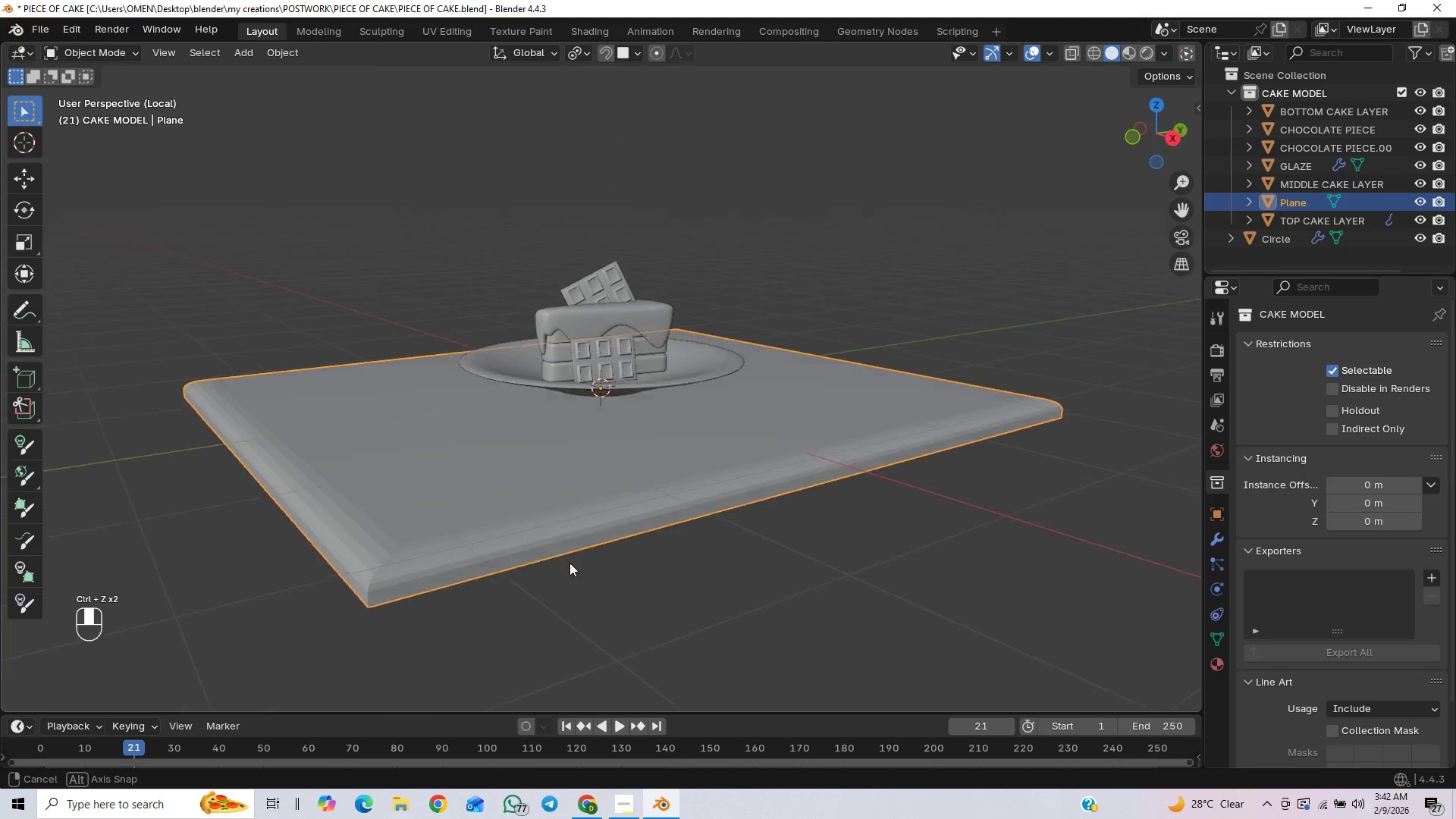 
scroll: coordinate [616, 577], scroll_direction: down, amount: 1.0
 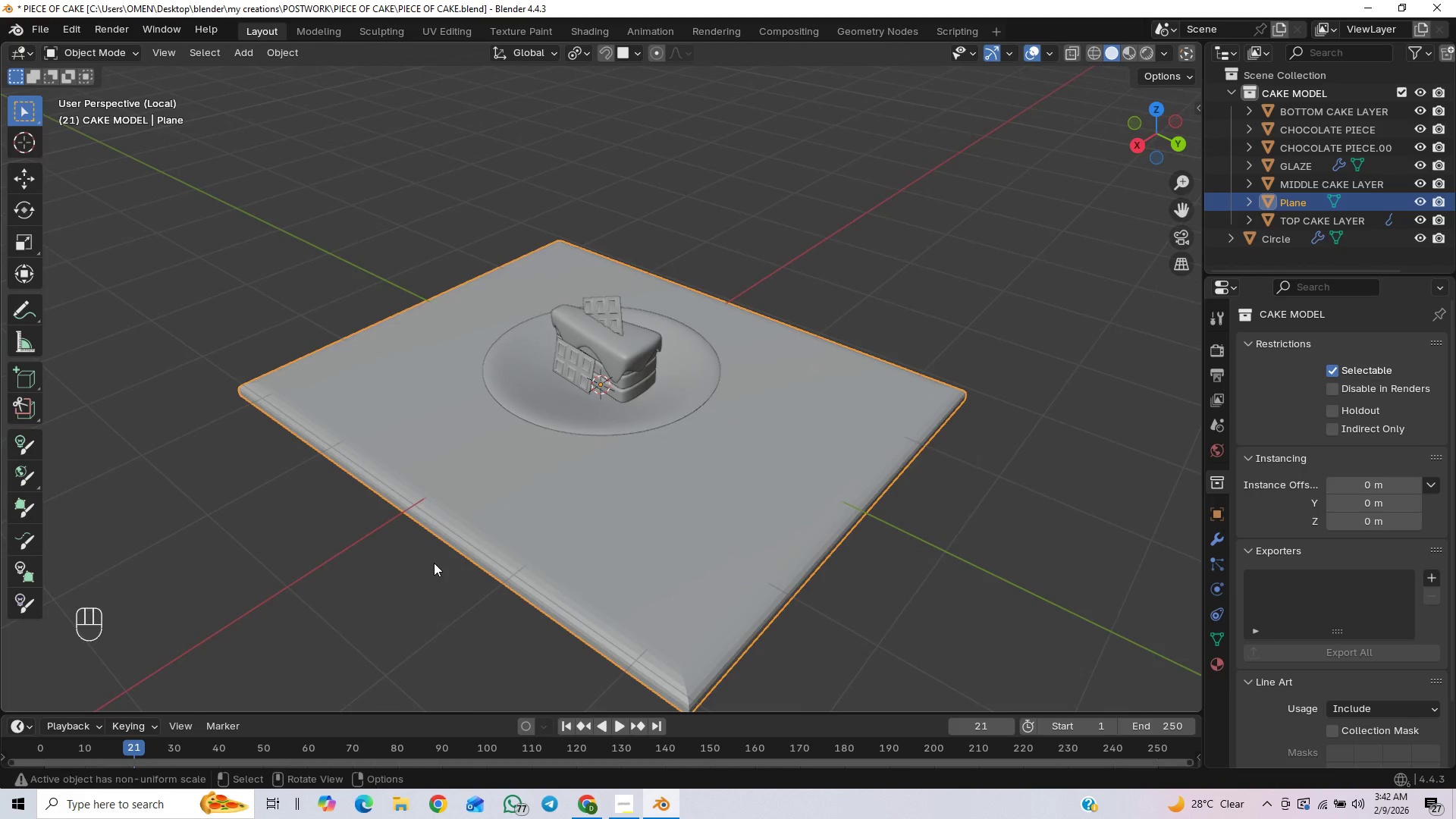 
key(Control+Z)
 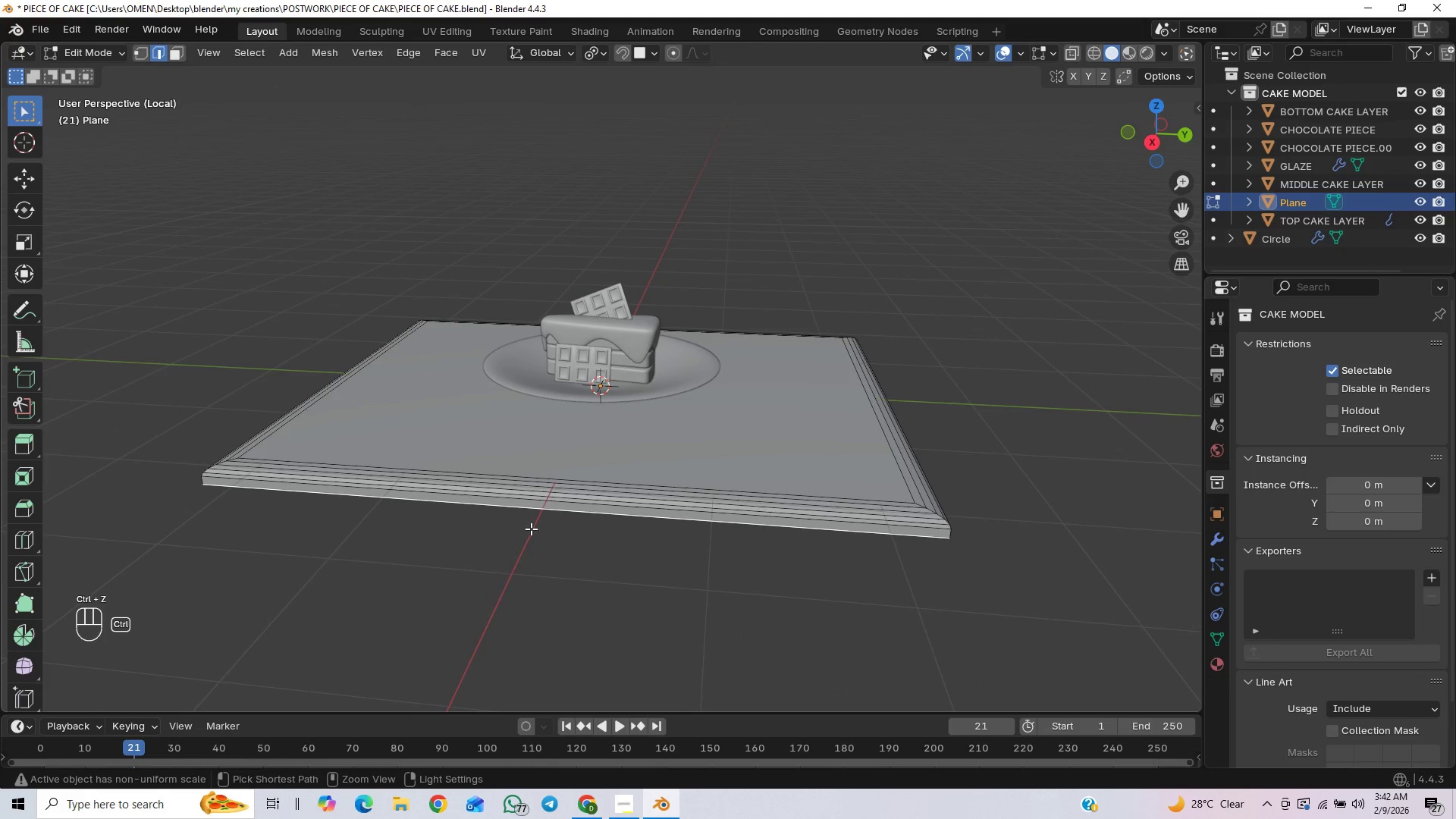 
key(Control+Z)
 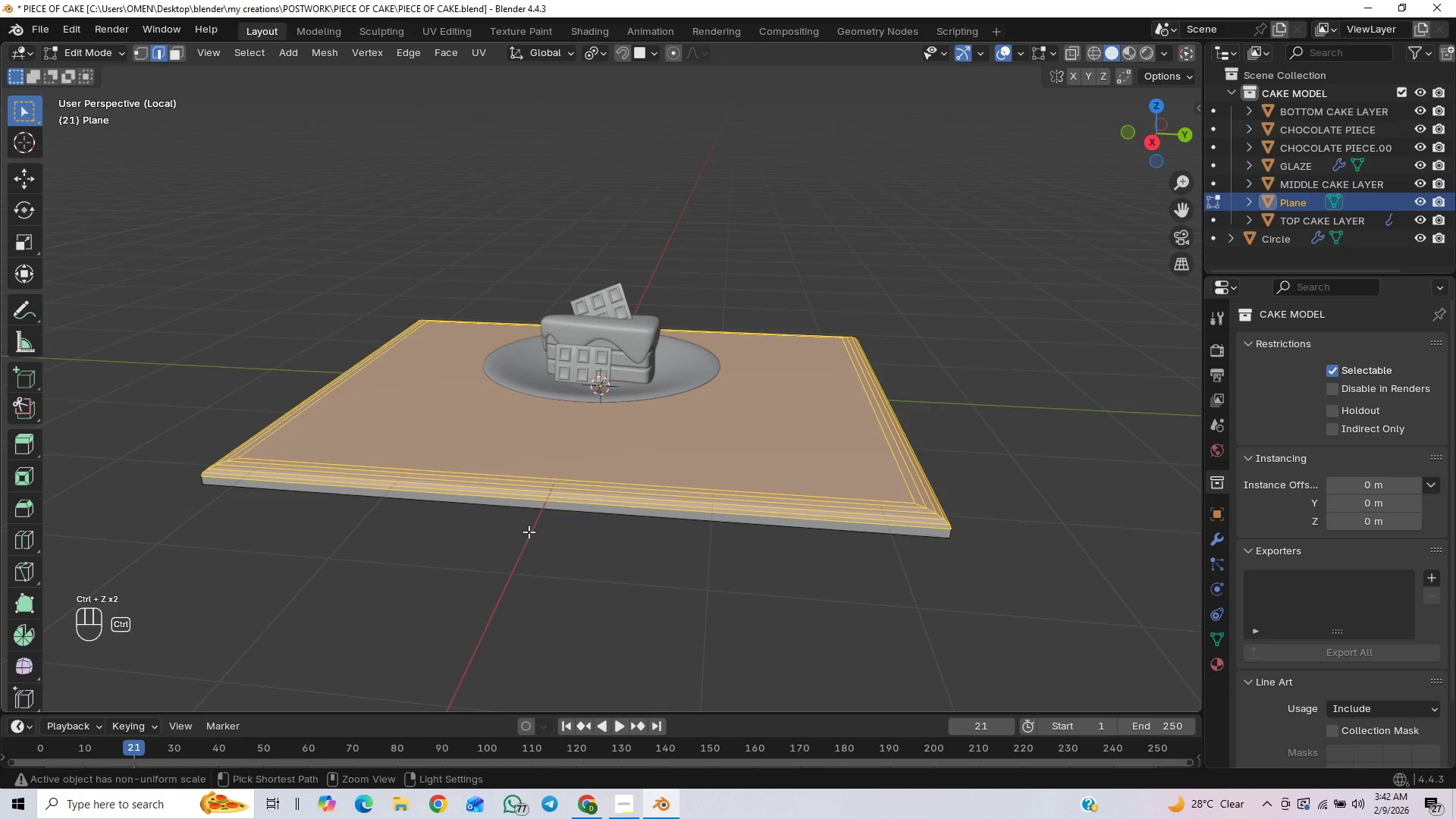 
key(Control+Z)
 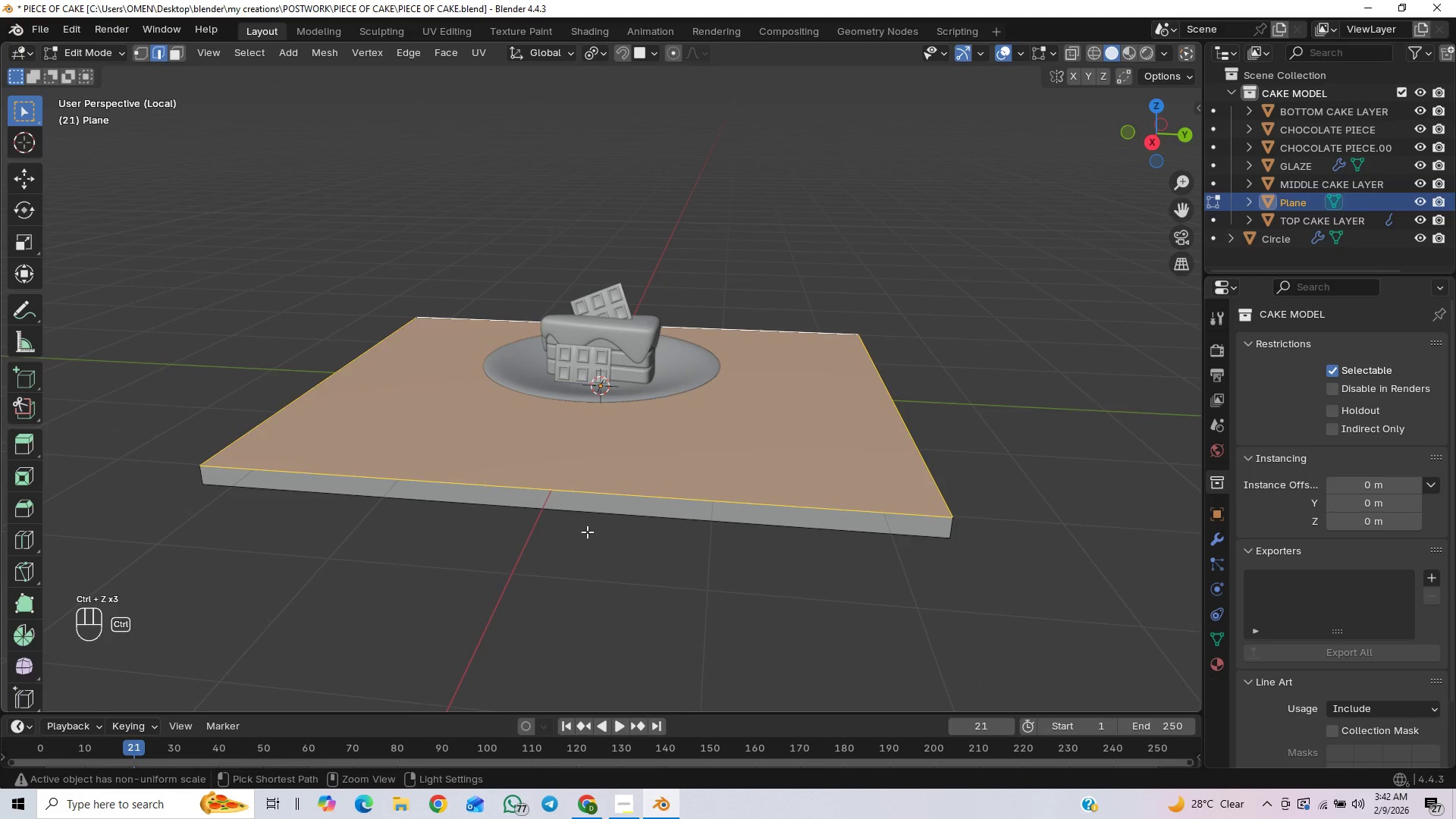 
key(Control+B)
 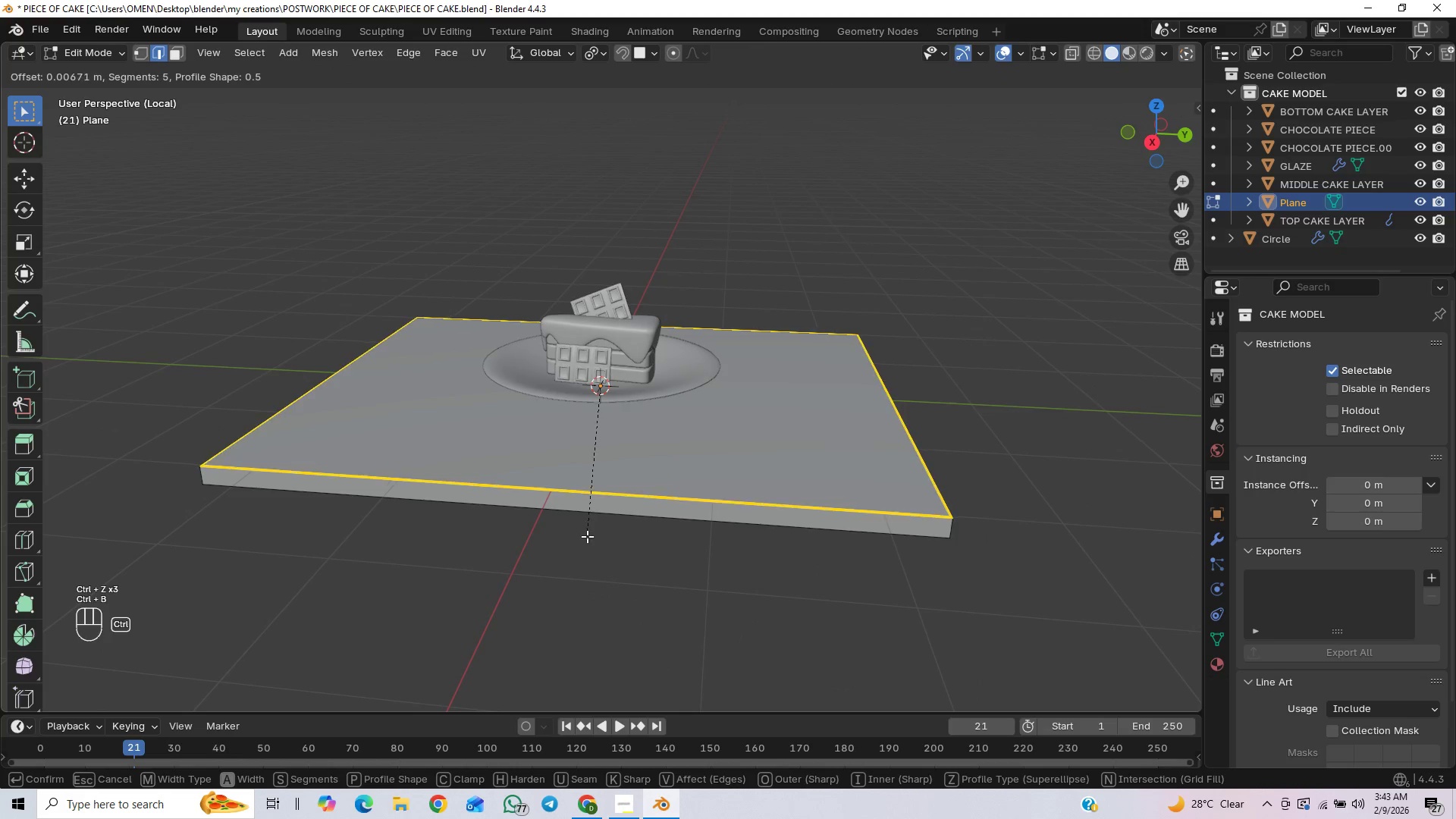 
key(Control+B)
 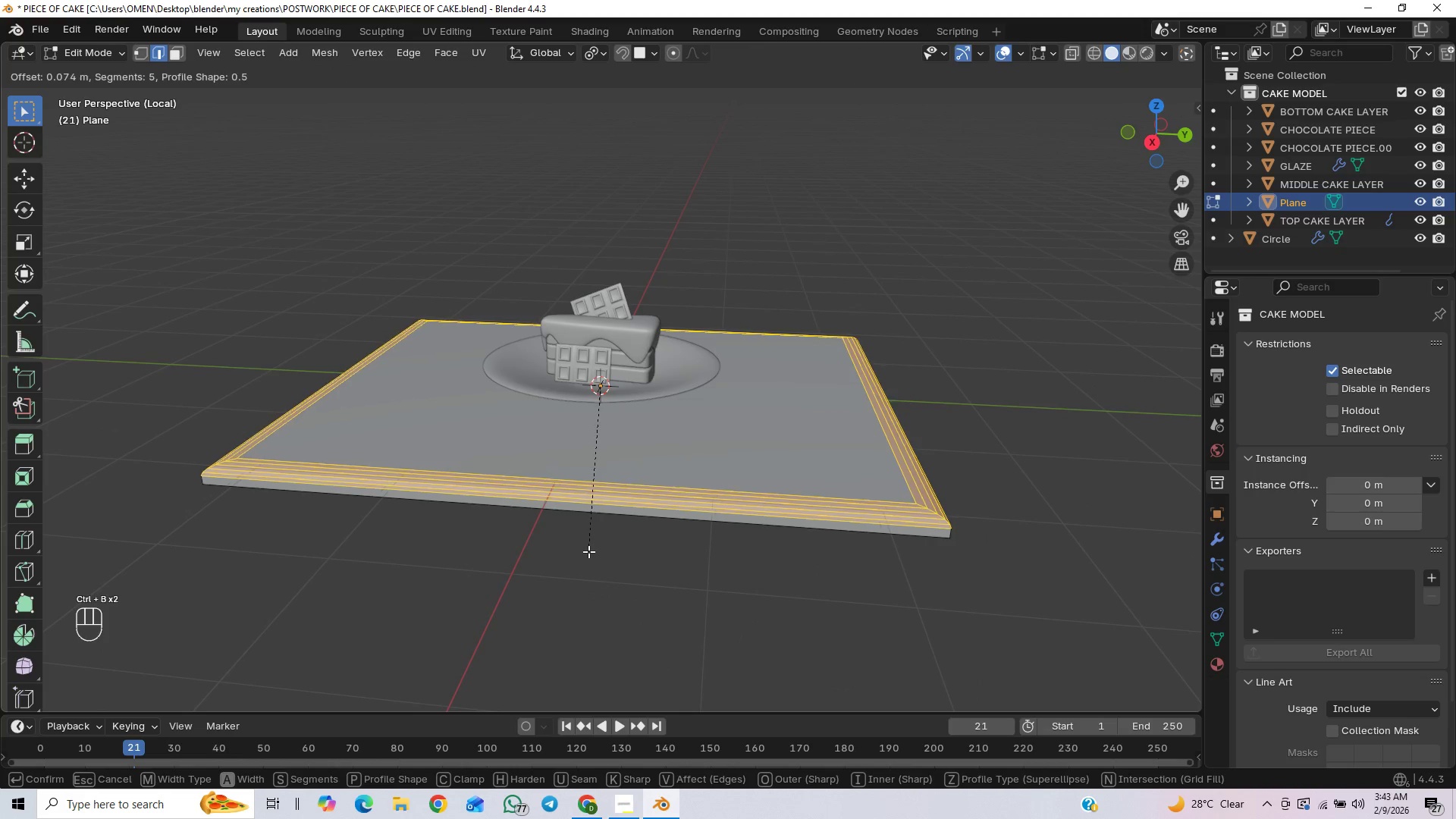 
scroll: coordinate [602, 566], scroll_direction: up, amount: 9.0
 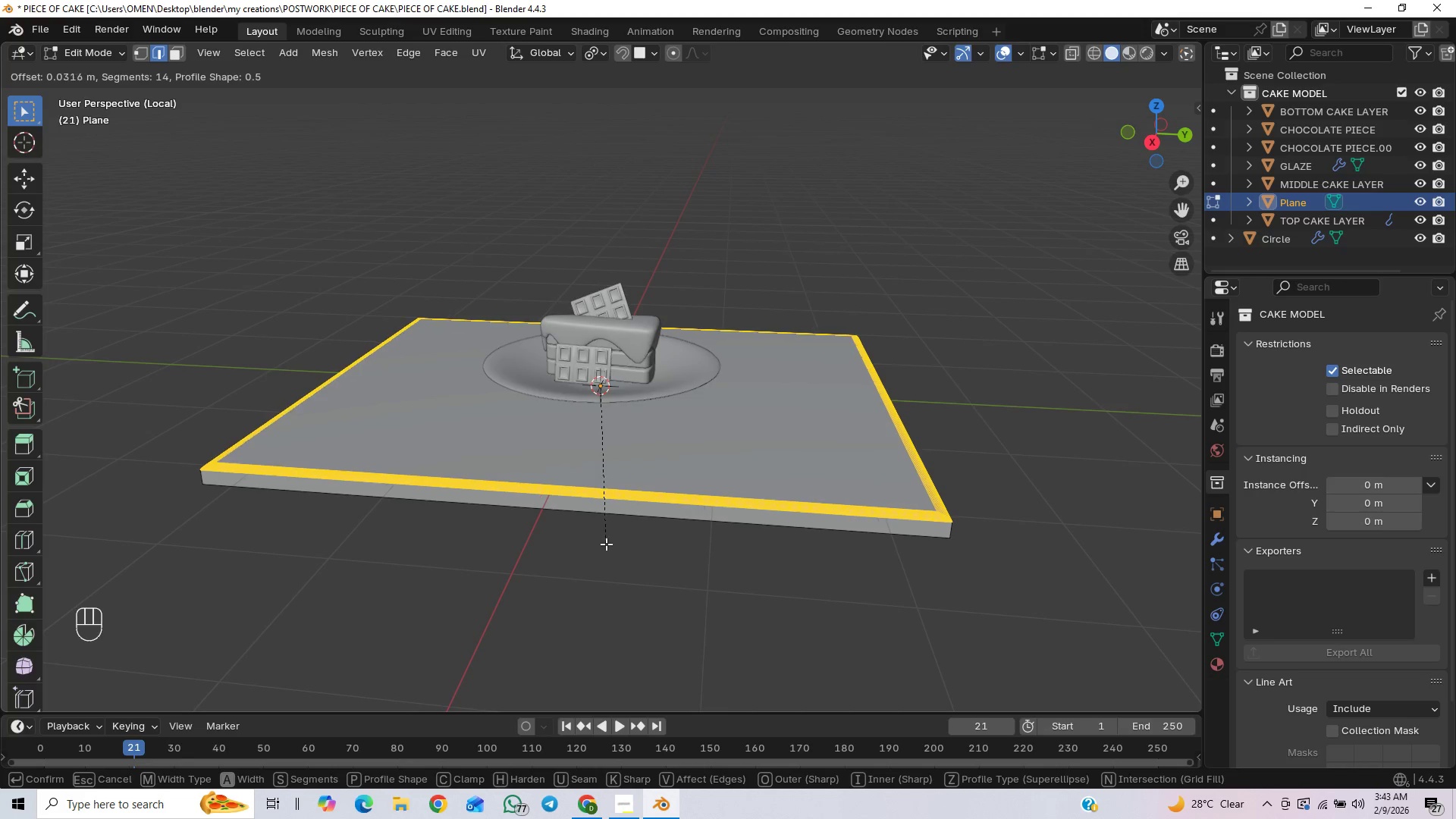 
wait(6.43)
 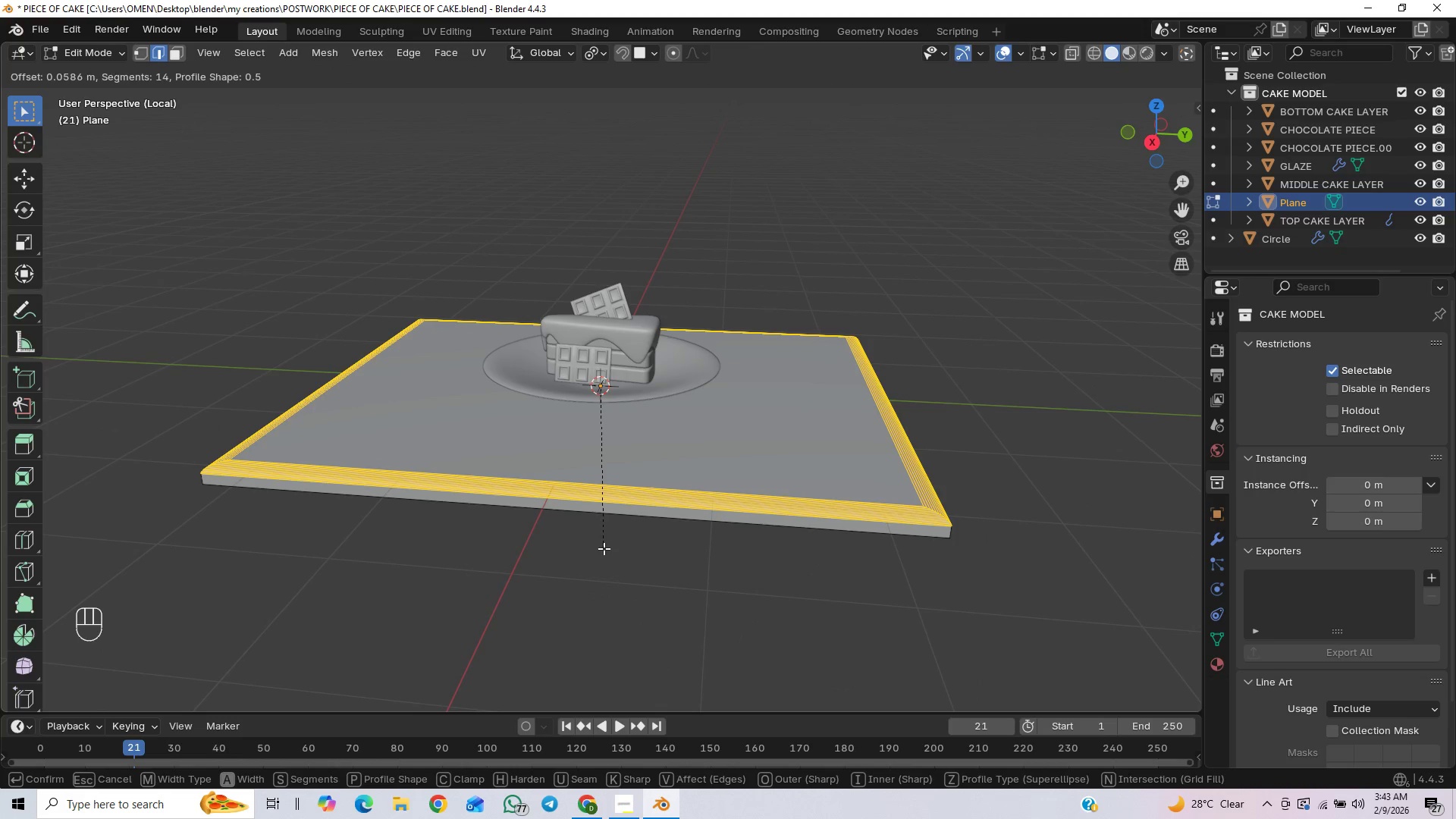 
left_click([606, 544])
 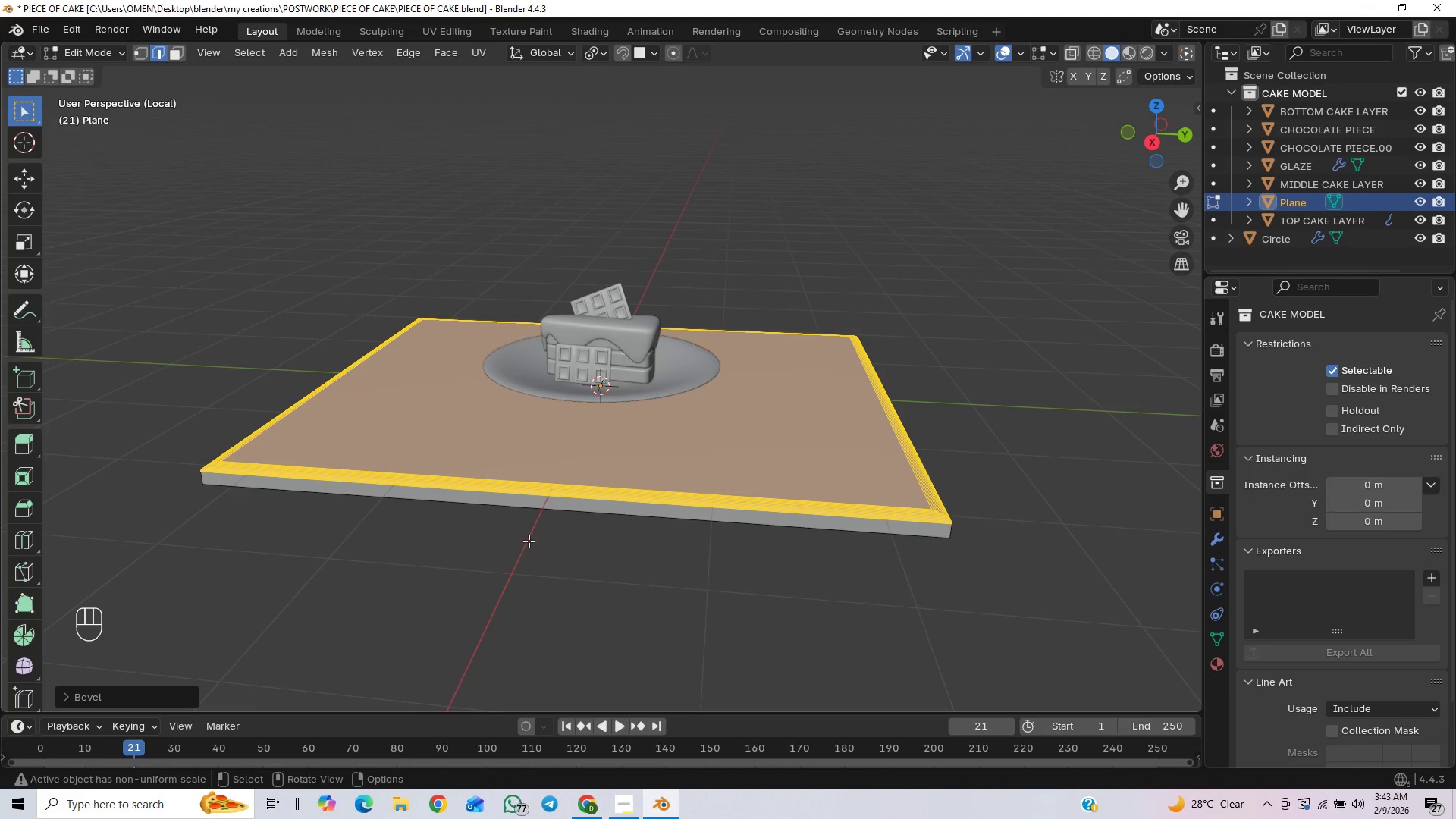 
key(Tab)
 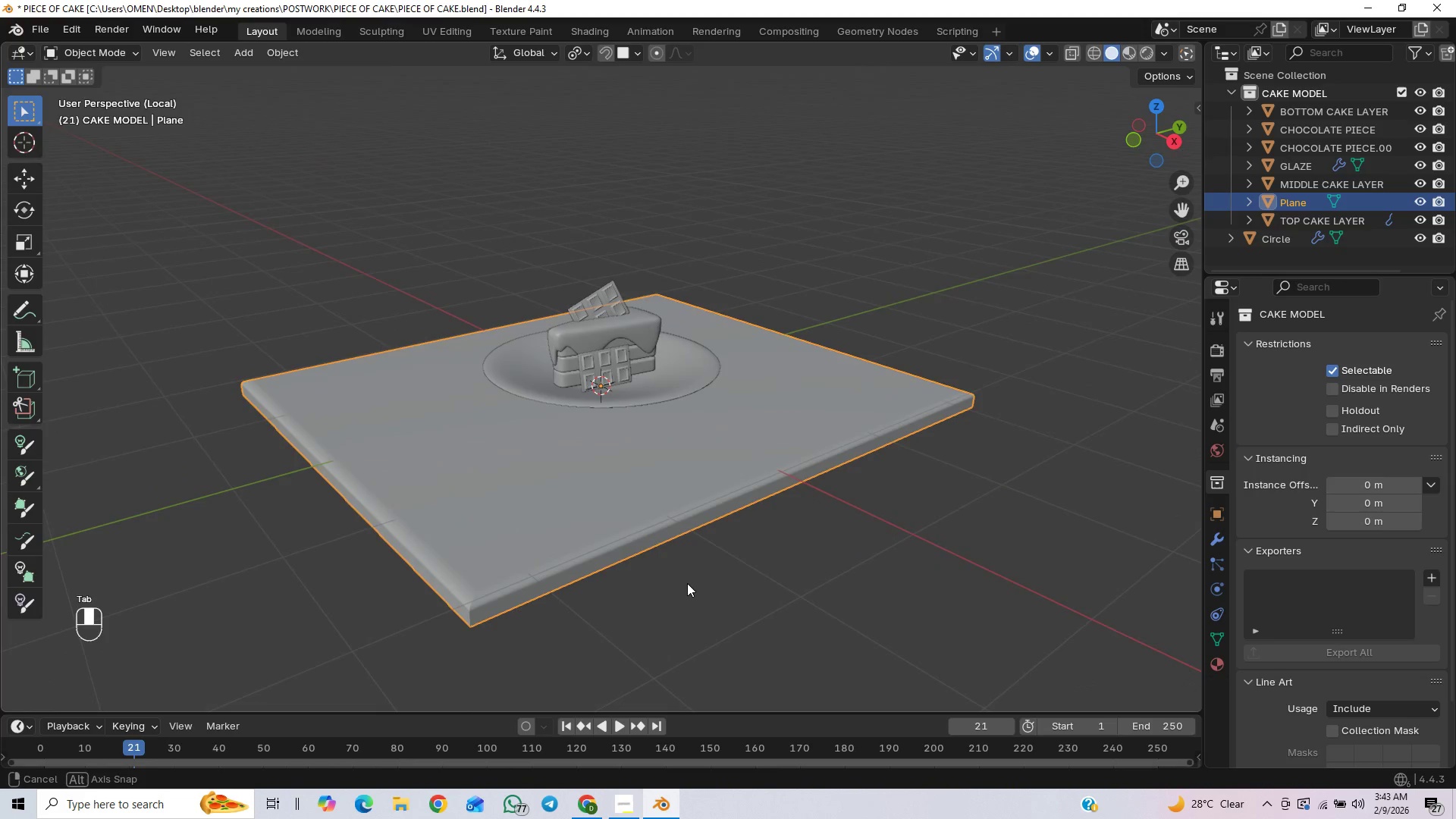 
scroll: coordinate [681, 581], scroll_direction: up, amount: 1.0
 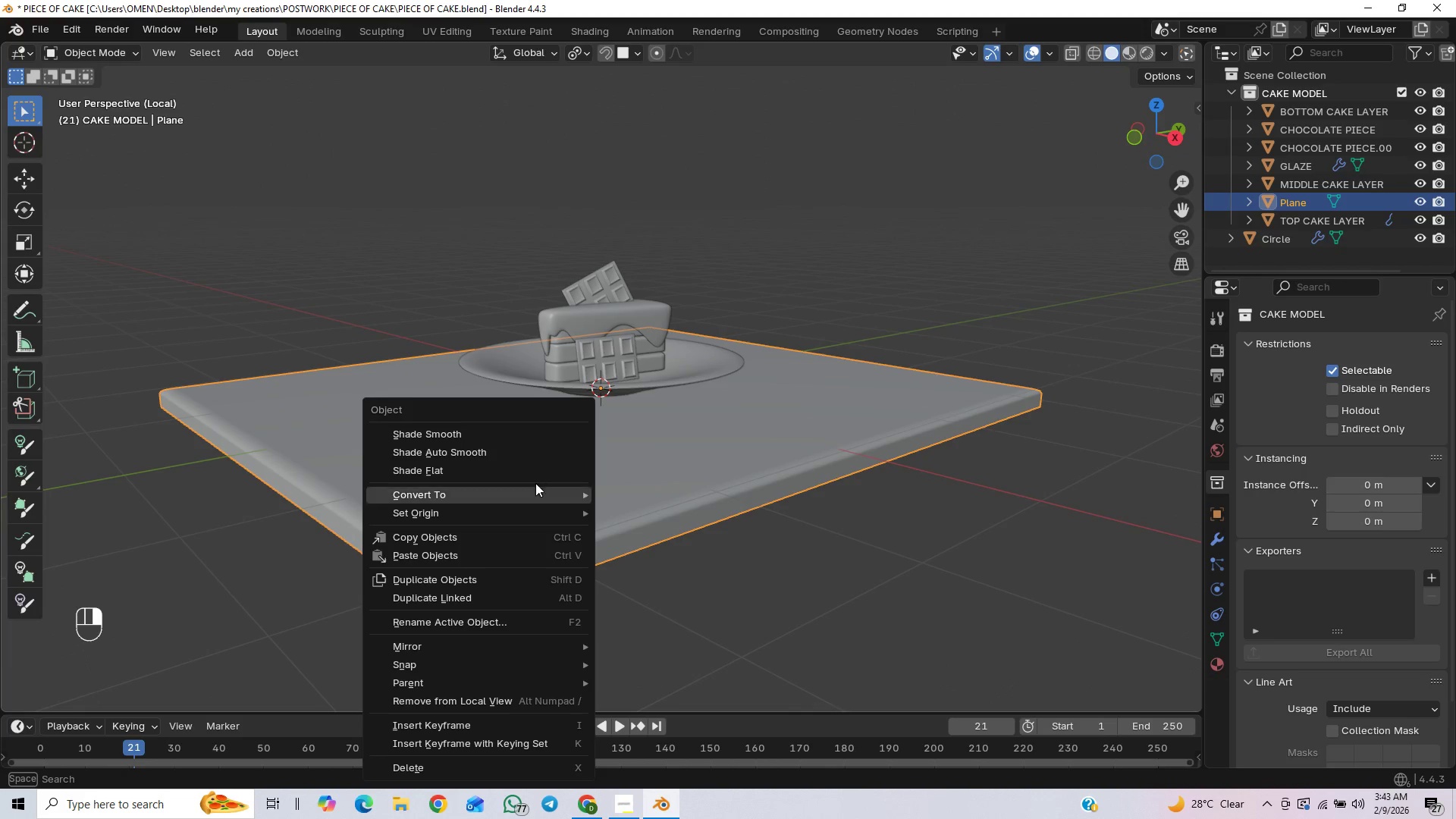 
left_click([535, 455])
 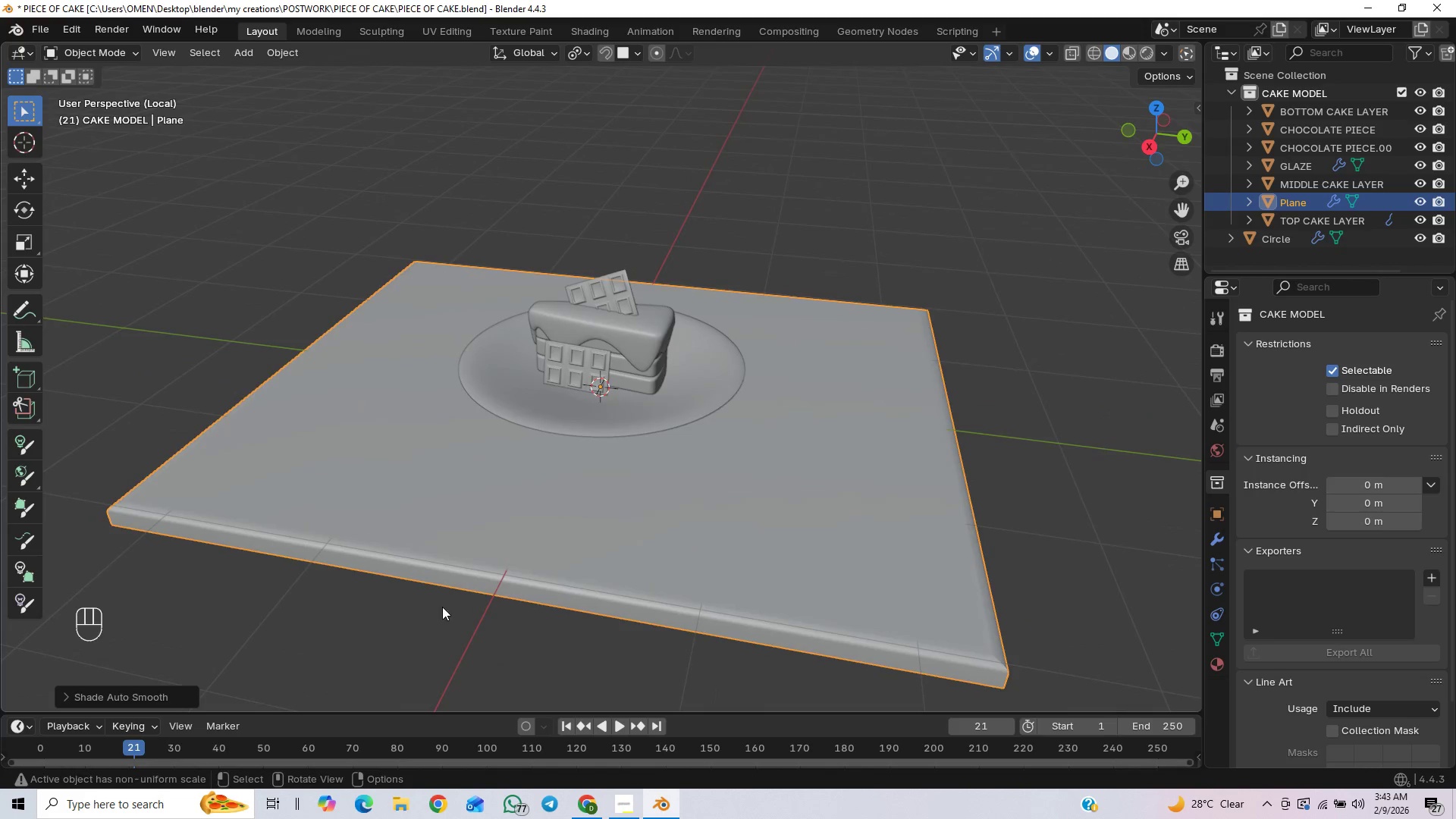 
scroll: coordinate [603, 488], scroll_direction: down, amount: 2.0
 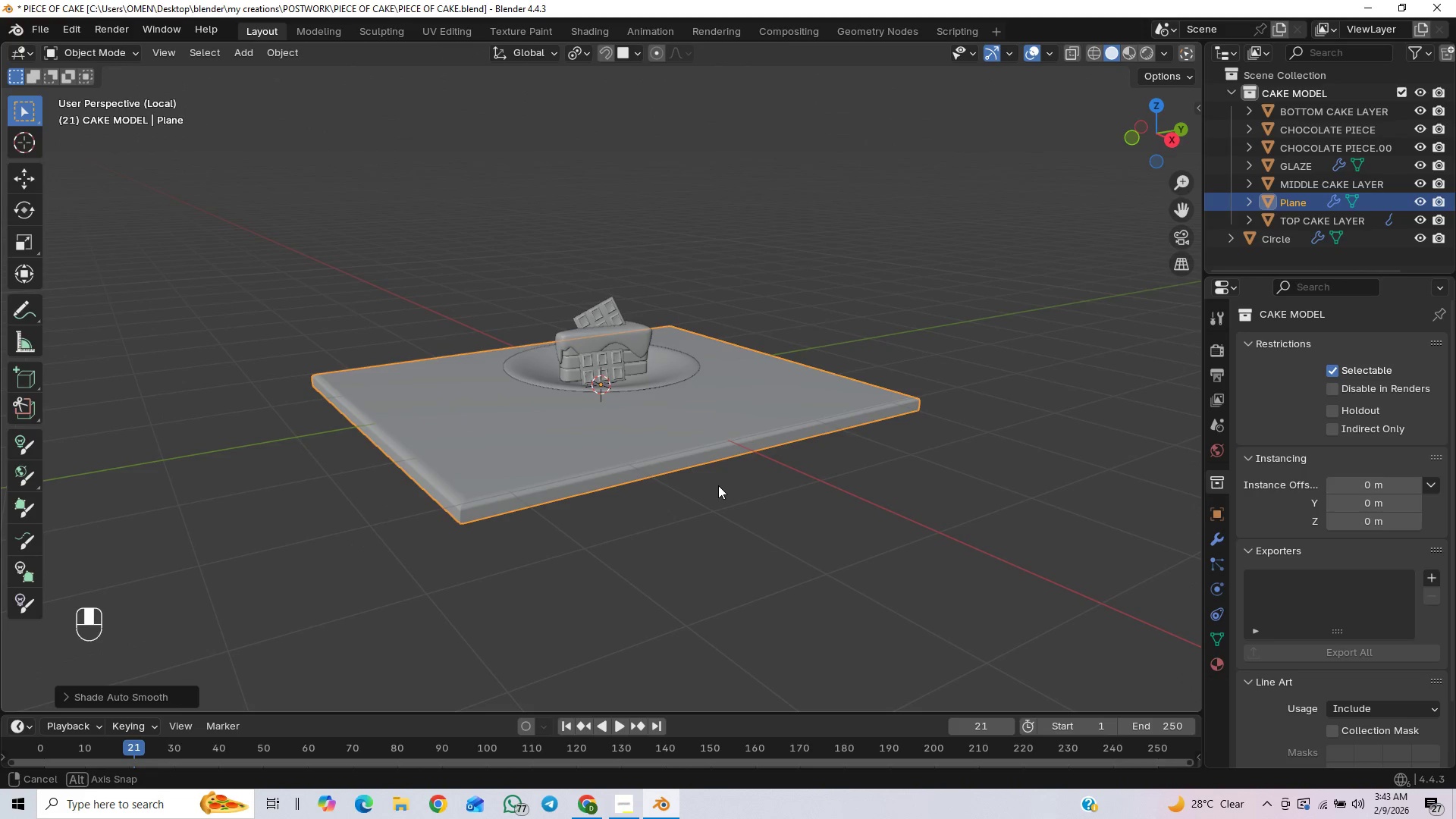 
hold_key(key=ControlLeft, duration=1.5)
 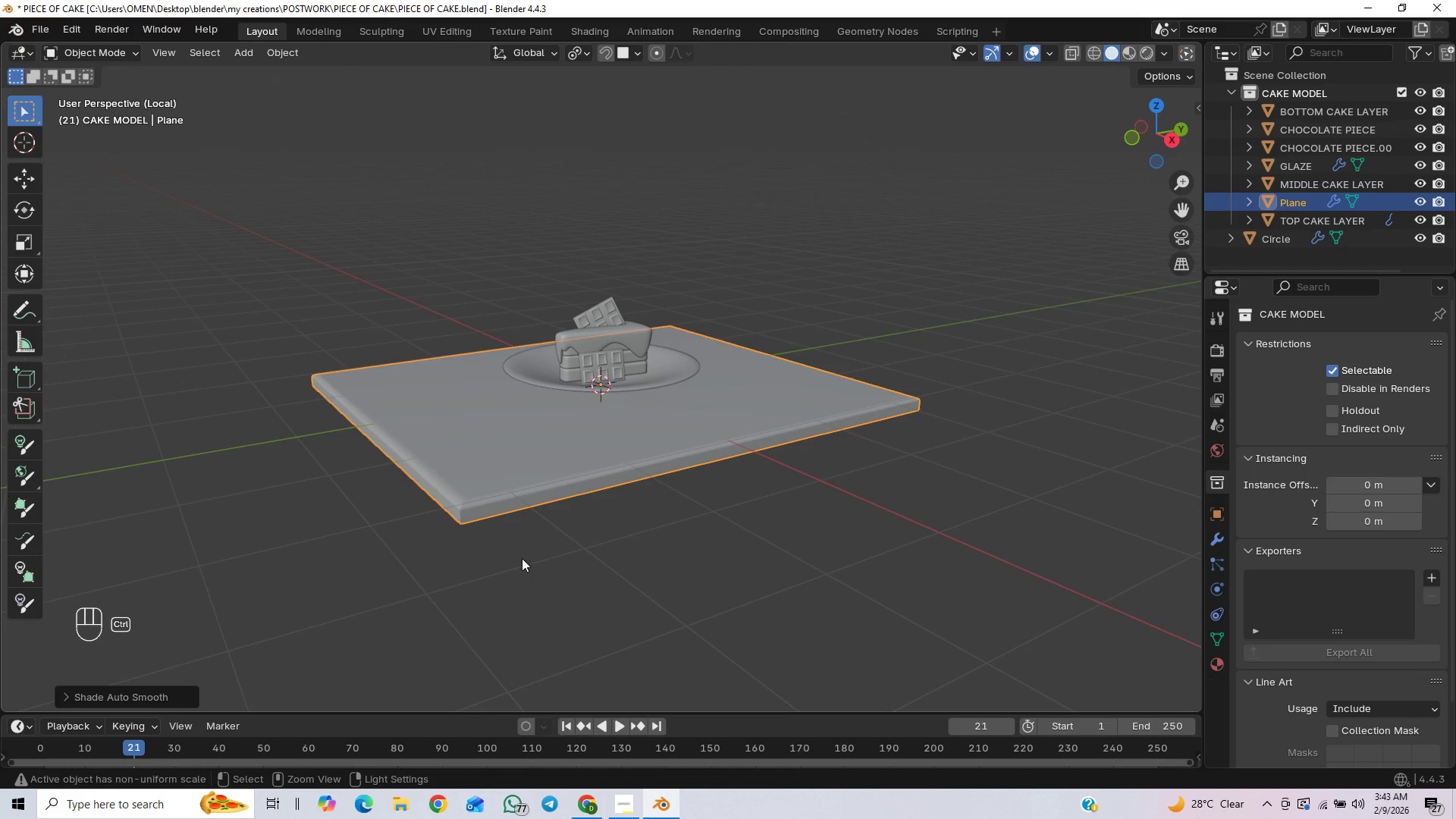 
key(Control+ControlLeft)
 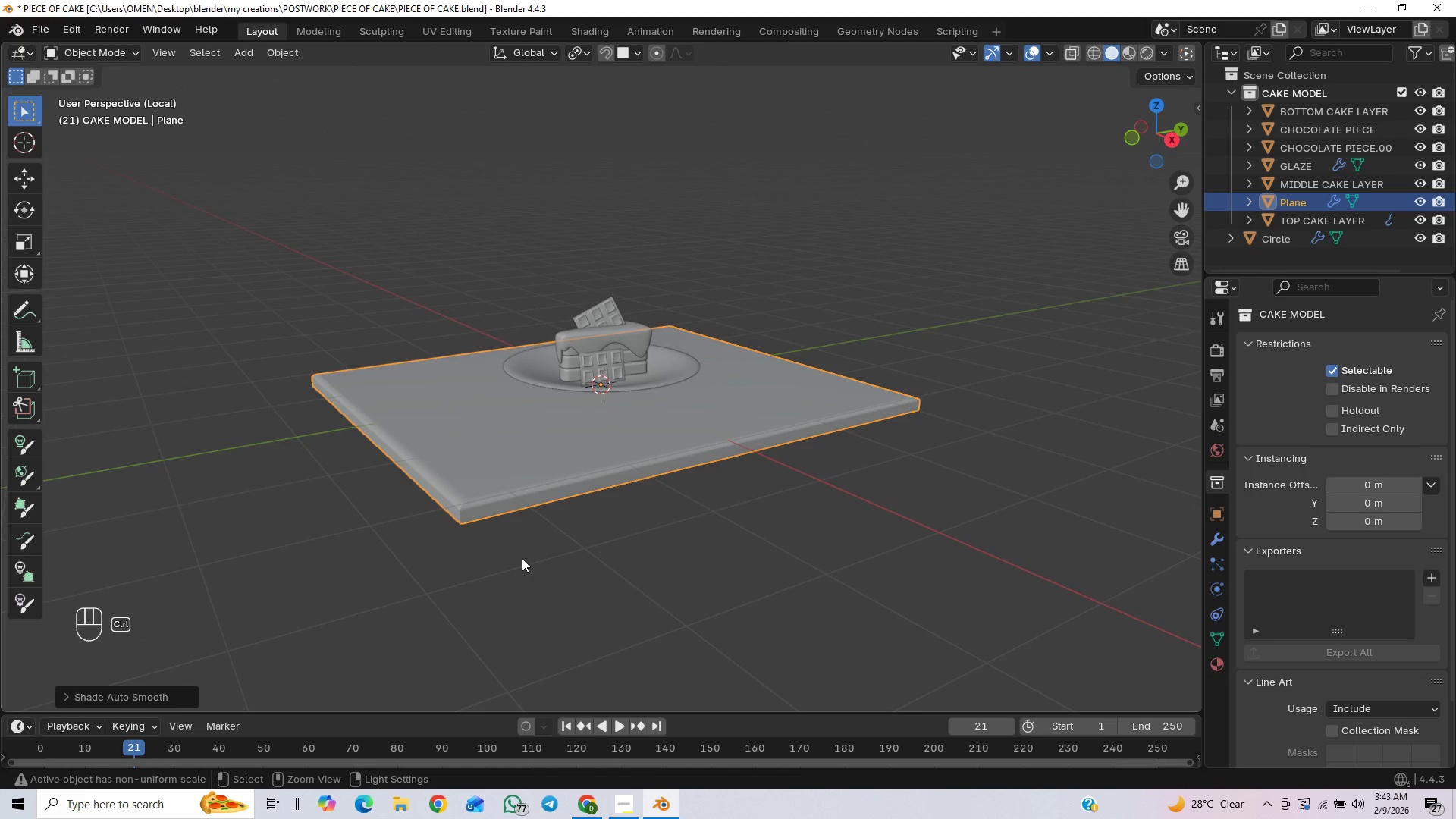 
key(Control+ControlLeft)
 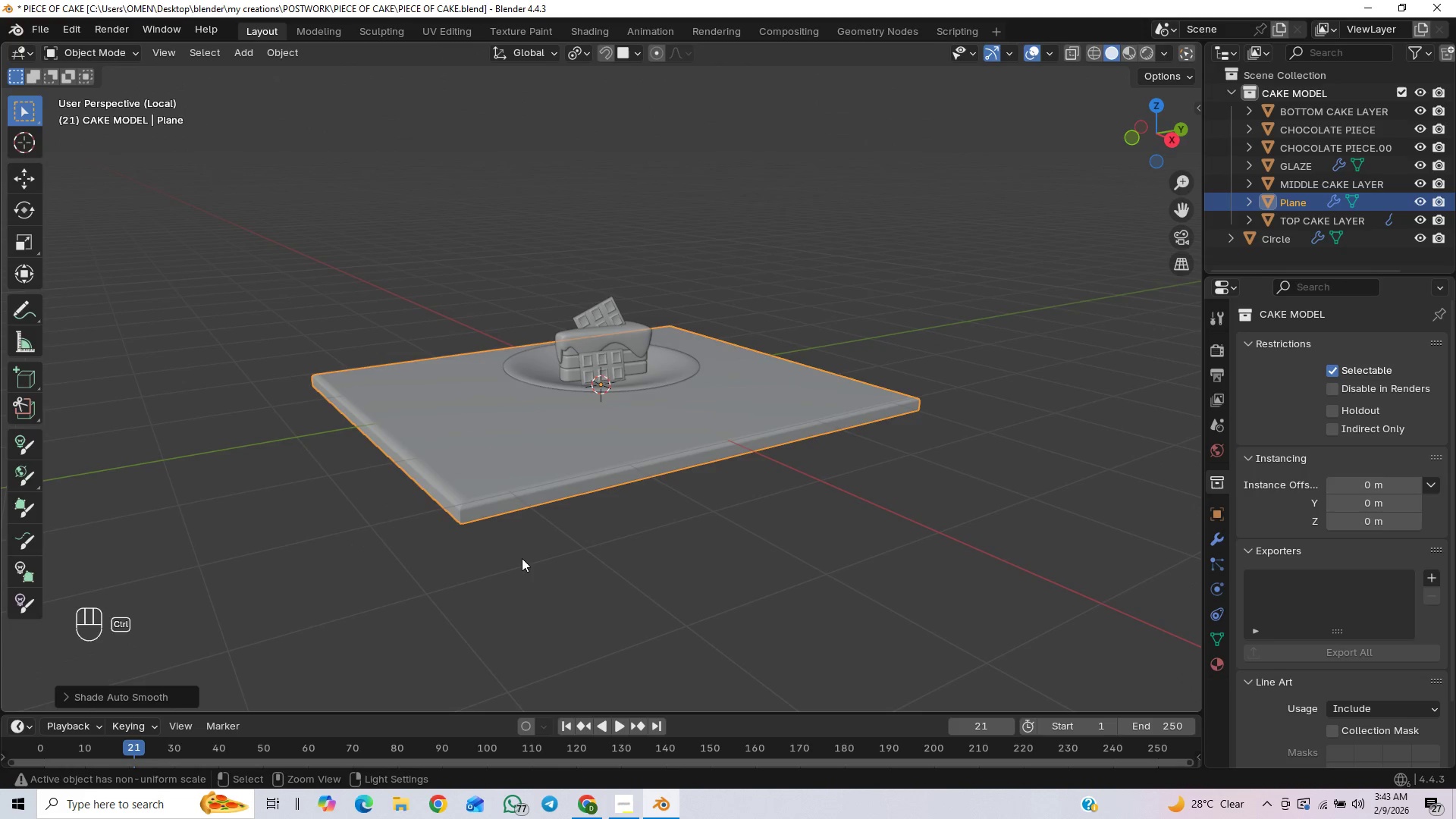 
key(Control+ControlLeft)
 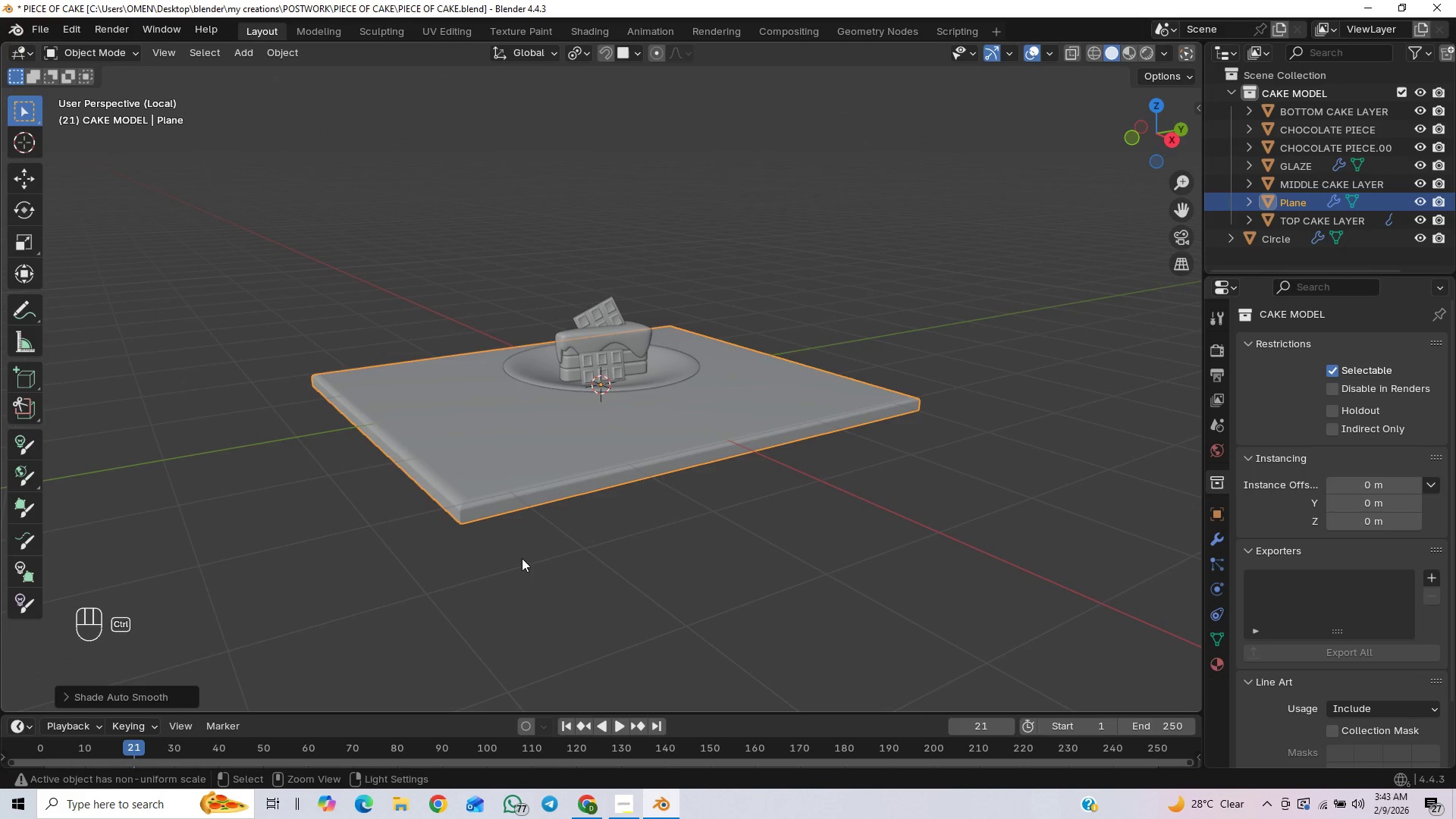 
key(Control+ControlLeft)
 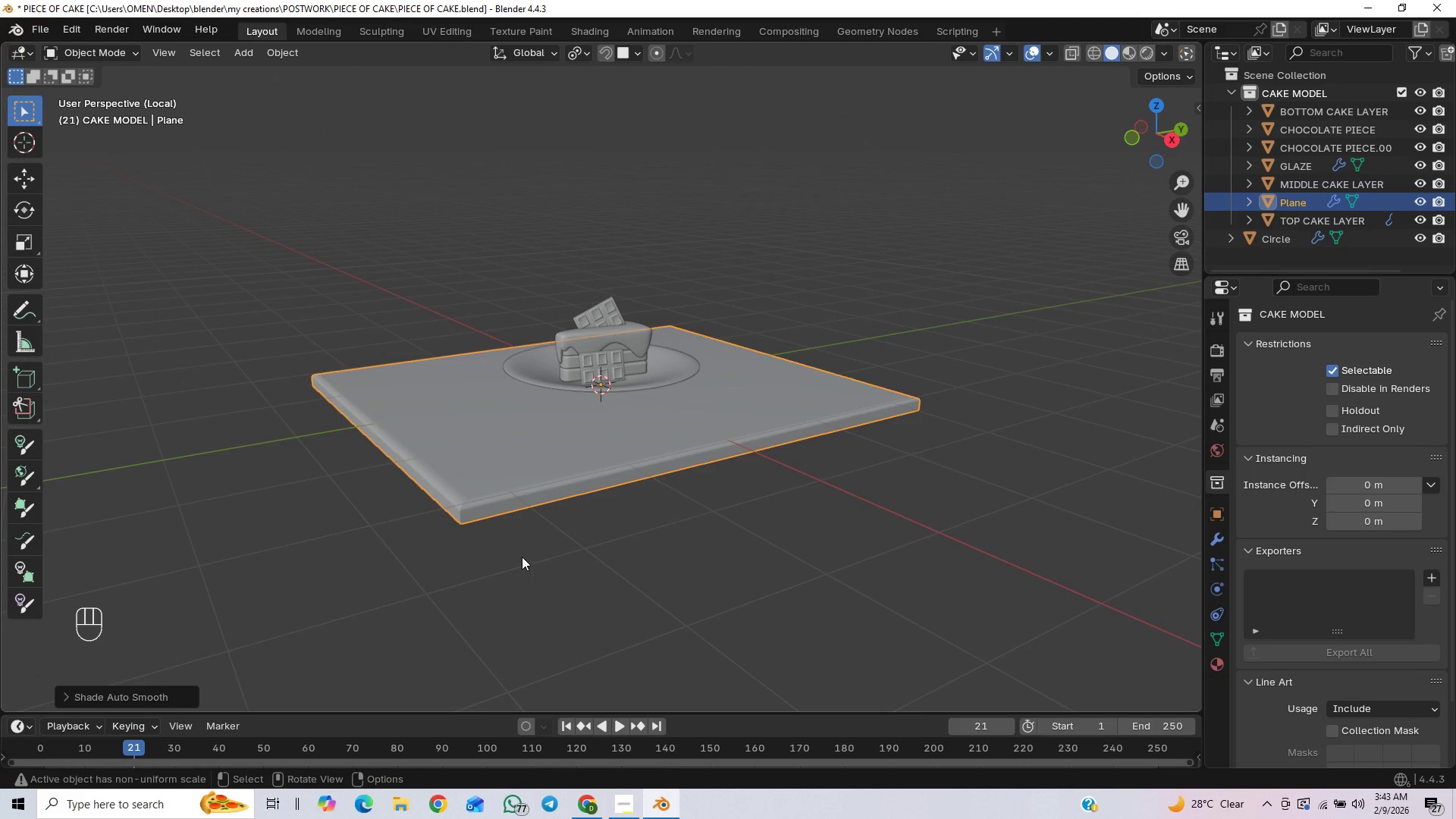 
key(Tab)
 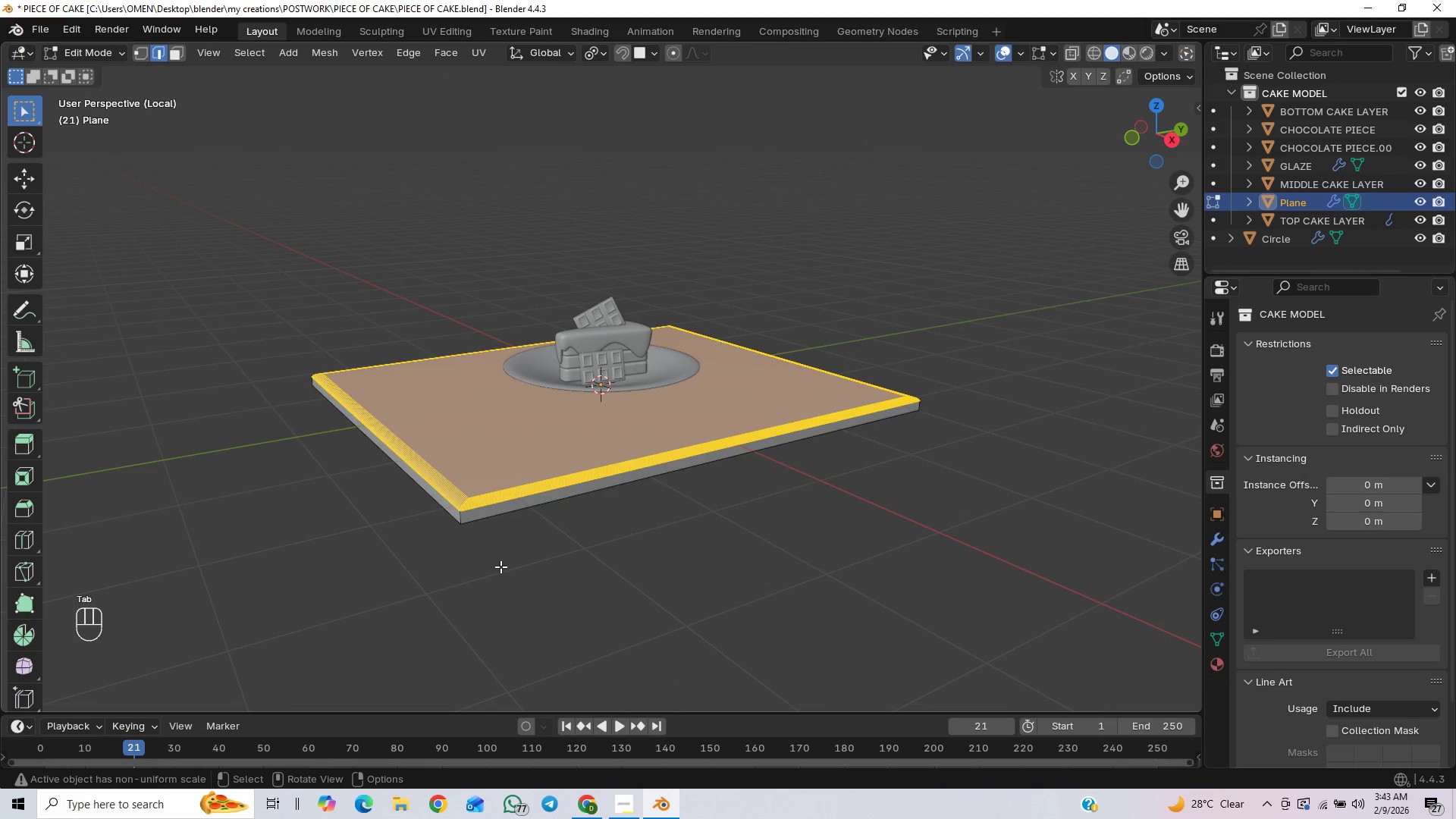 
scroll: coordinate [500, 566], scroll_direction: up, amount: 1.0
 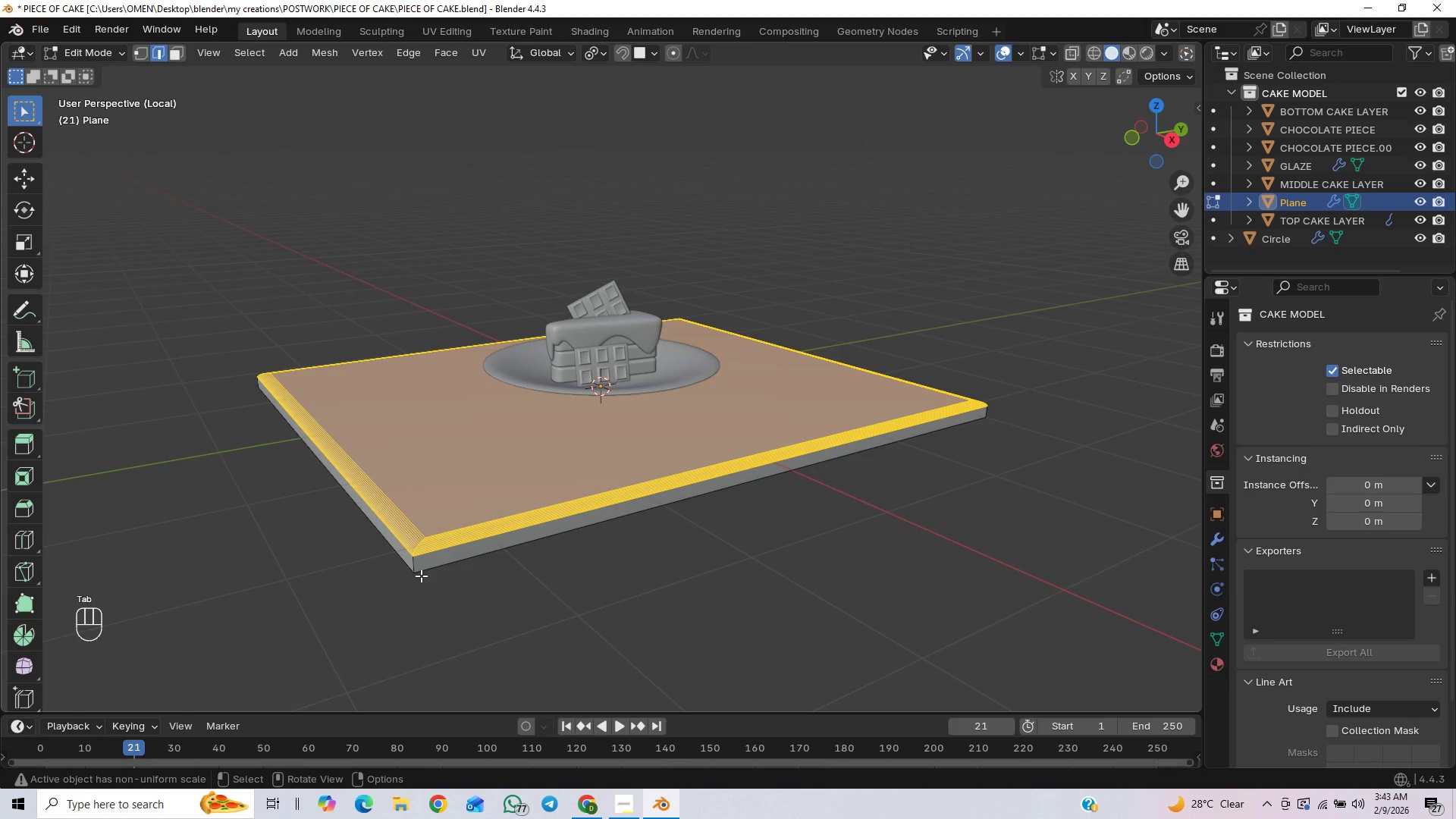 
key(Control+Z)
 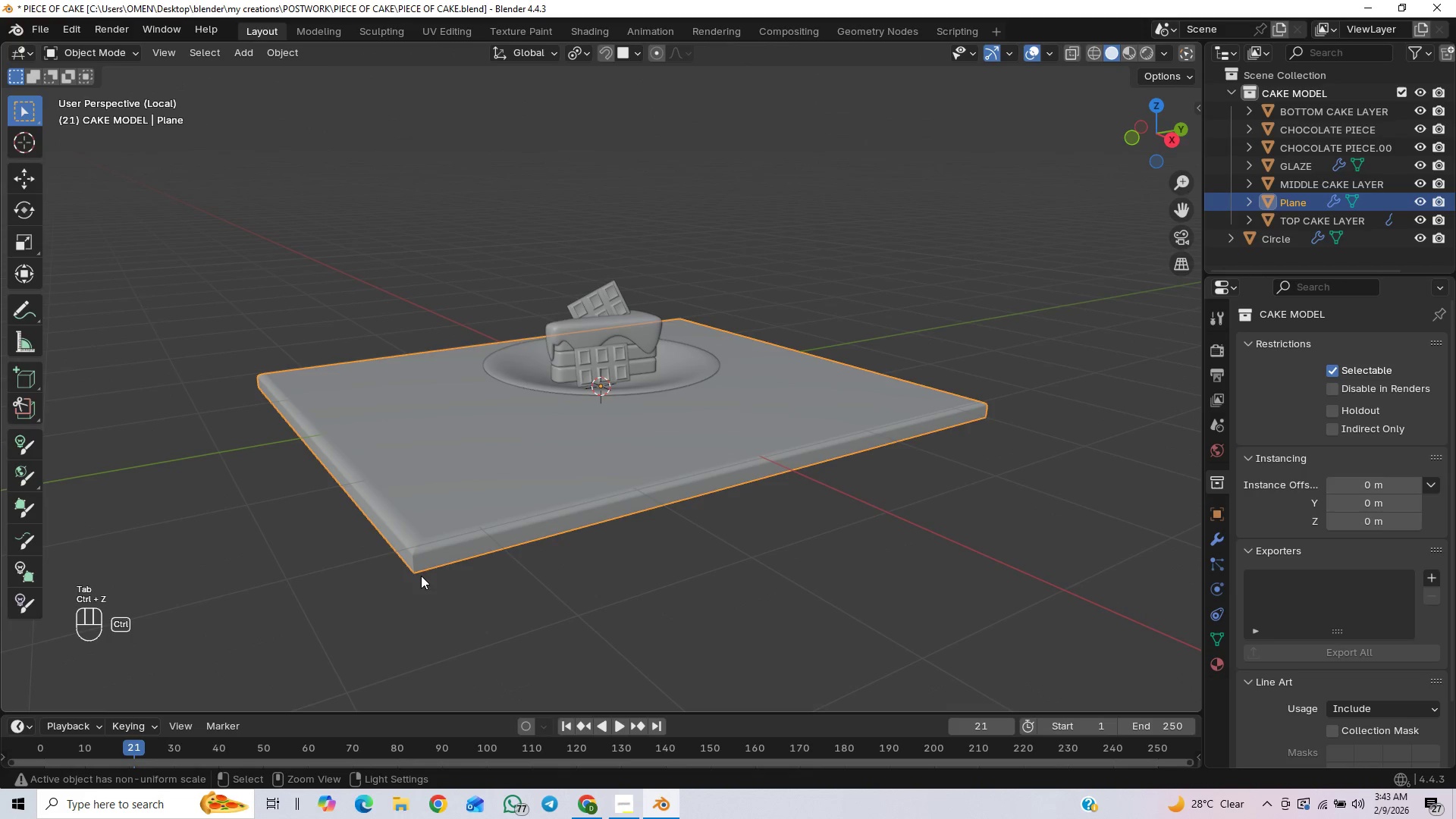 
key(Control+Z)
 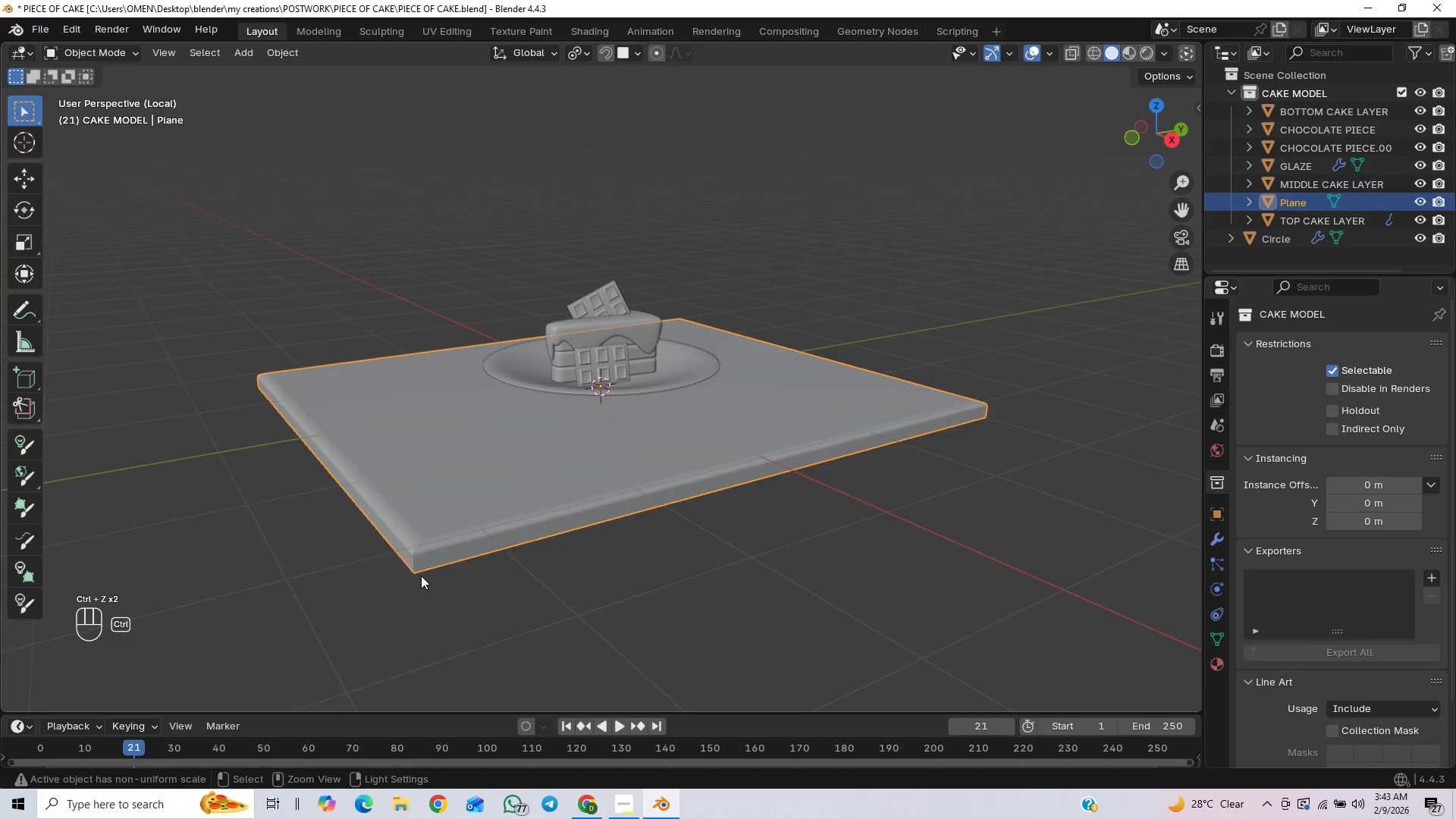 
key(Control+Z)
 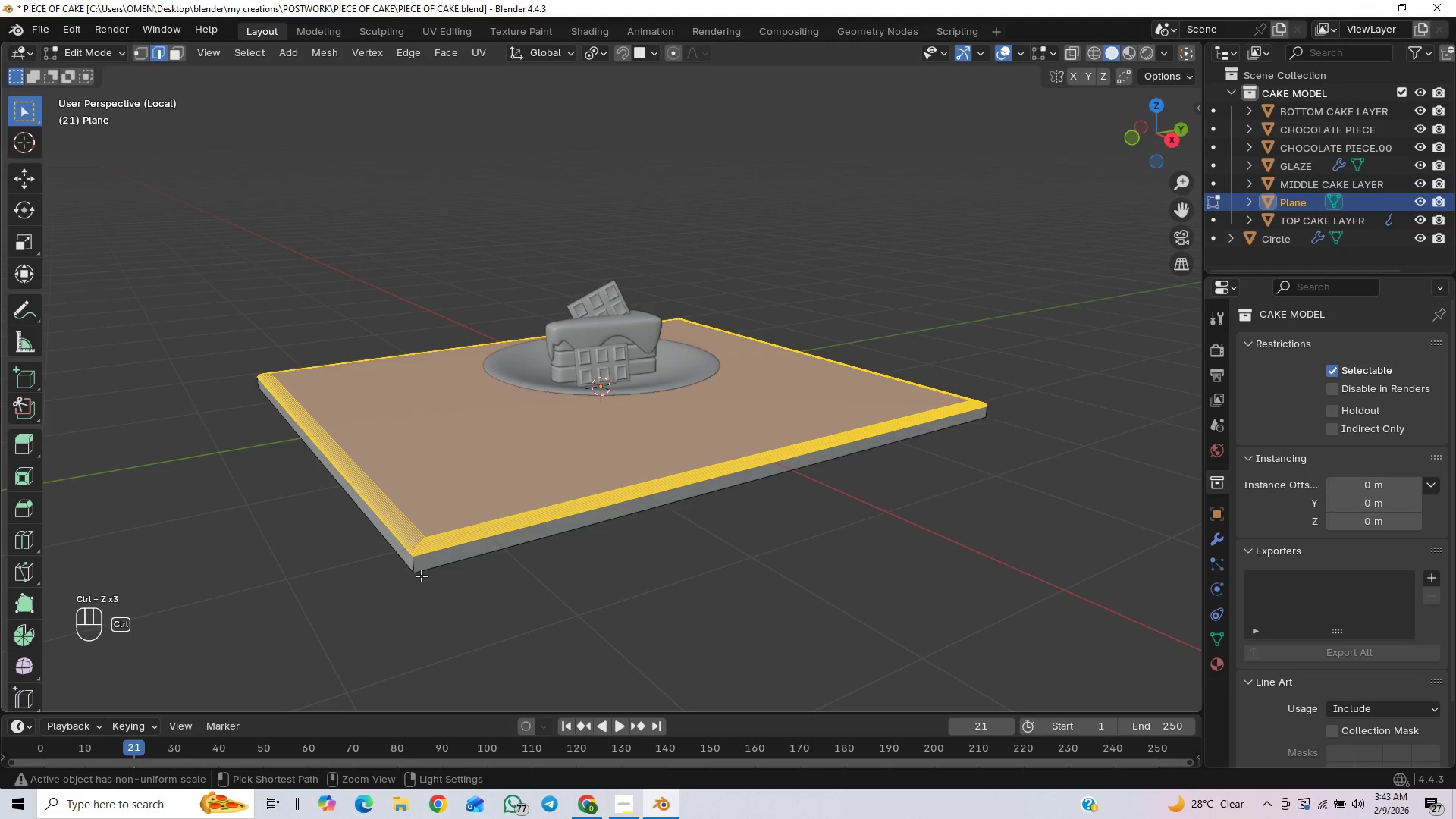 
key(Control+Z)
 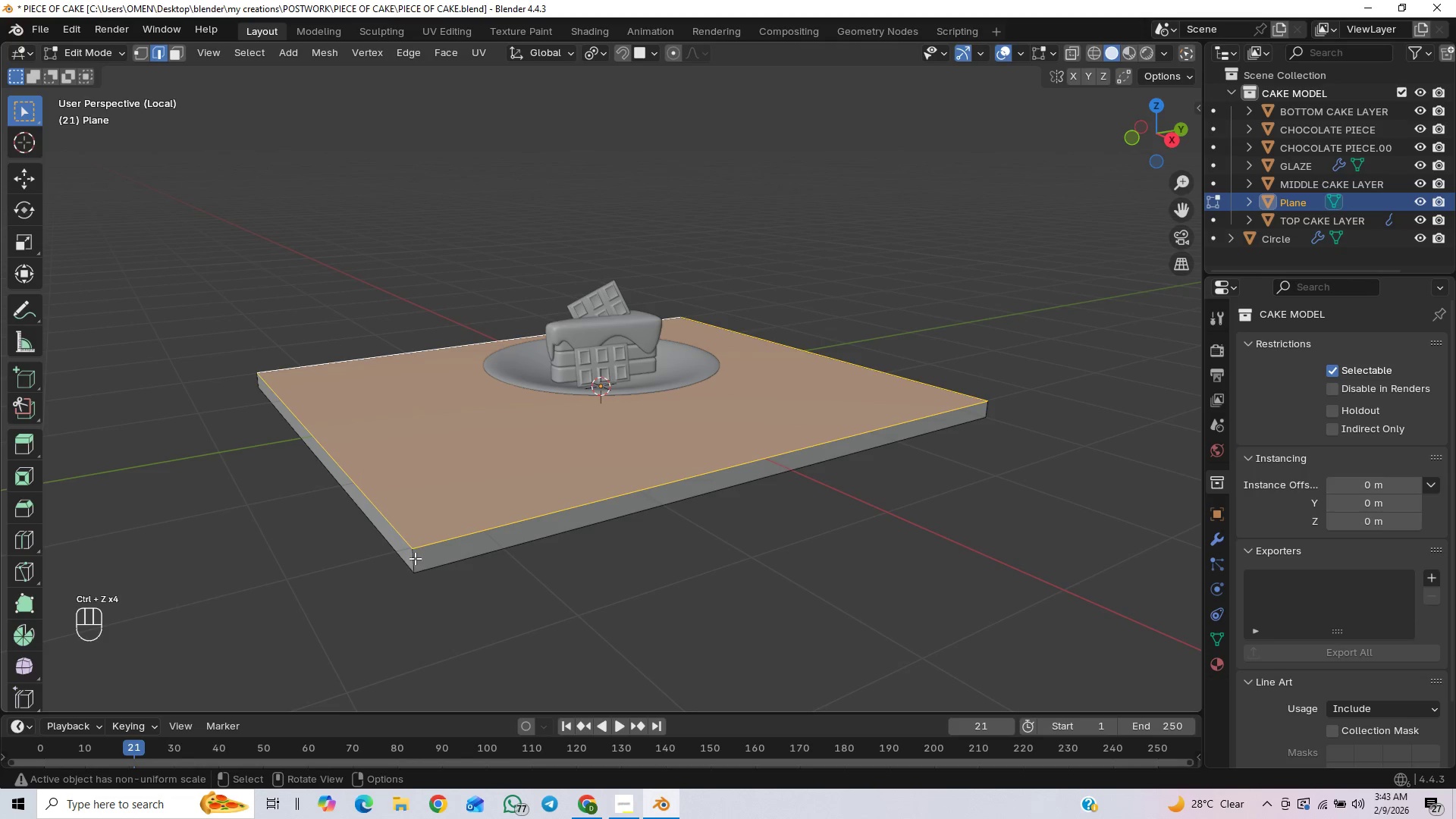 
hold_key(key=ShiftLeft, duration=4.53)
hold_key(key=AltLeft, duration=1.51)
left_click([410, 561])
 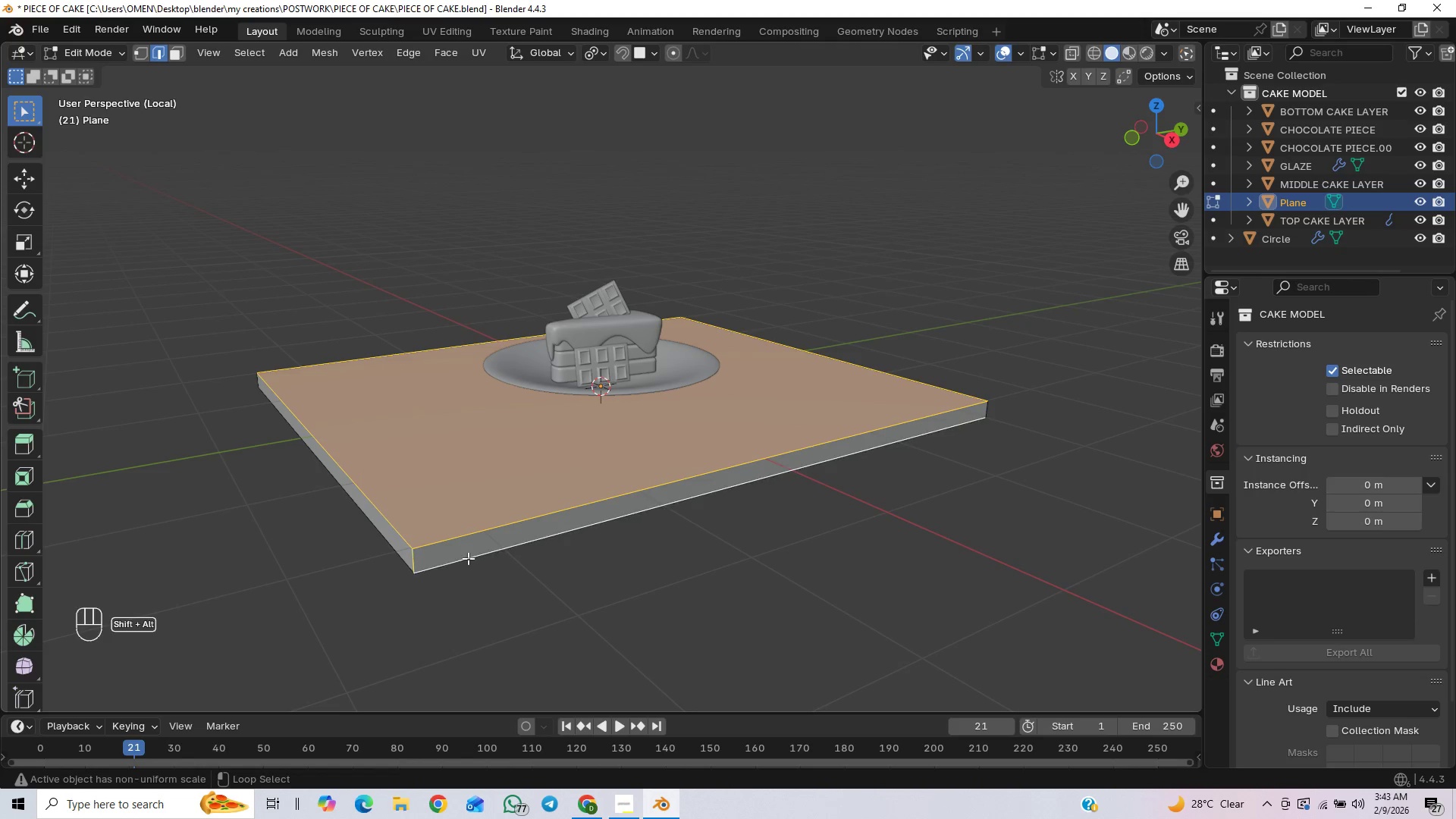 
hold_key(key=AltLeft, duration=1.52)
 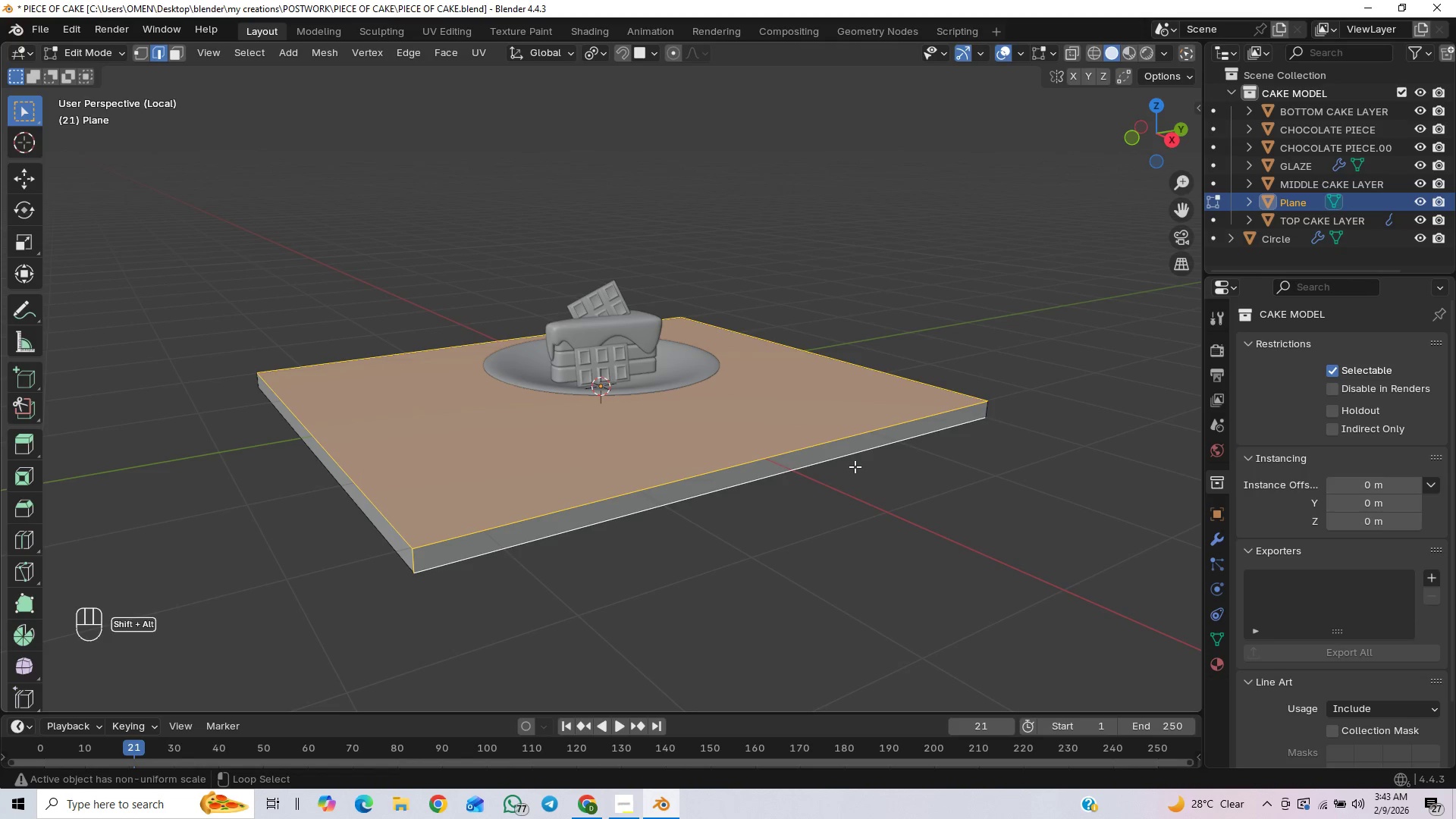 
hold_key(key=AltLeft, duration=0.75)
 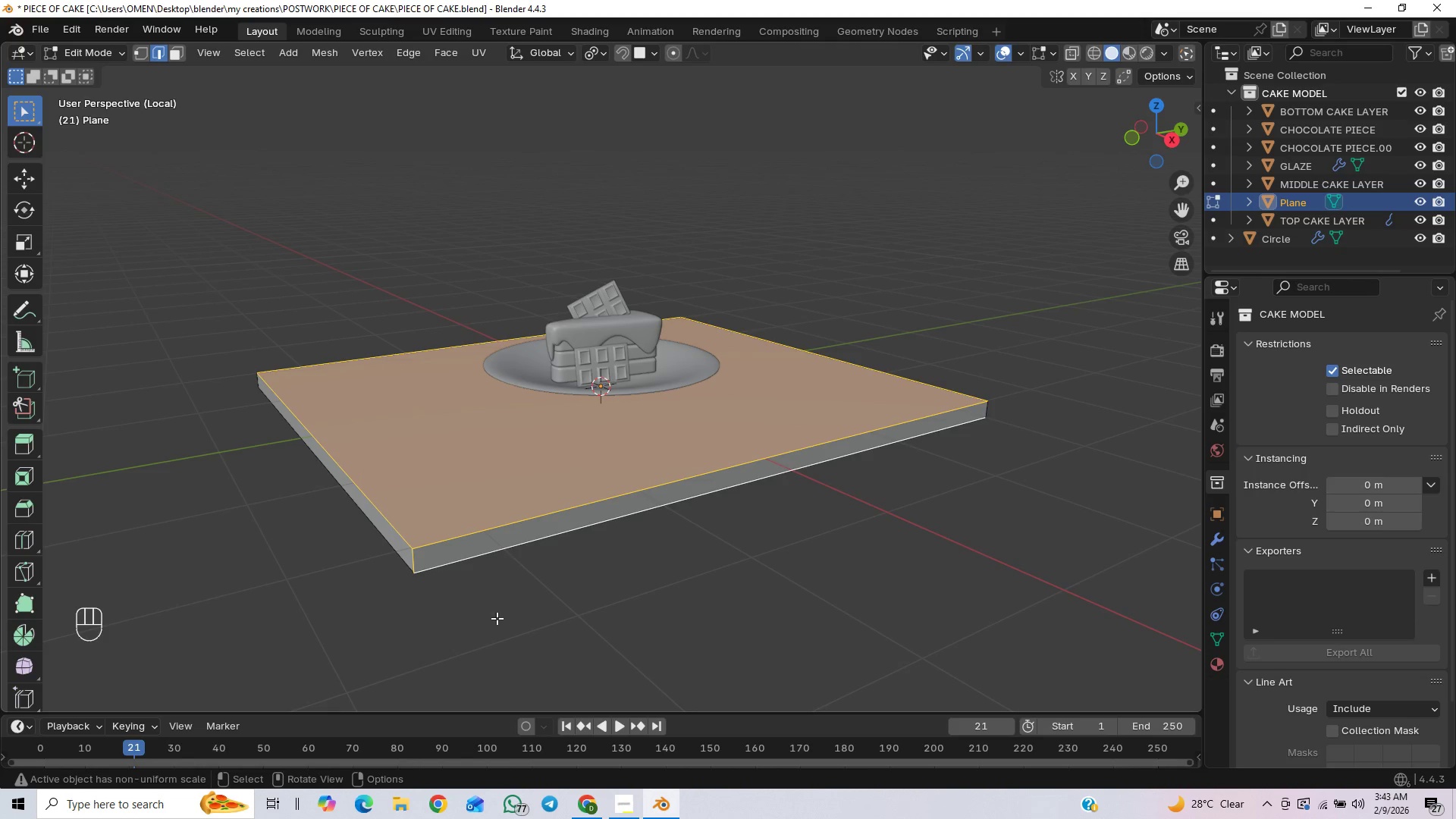 
hold_key(key=ControlLeft, duration=0.94)
left_click_drag(start_coordinate=[532, 535], to_coordinate=[504, 561])
 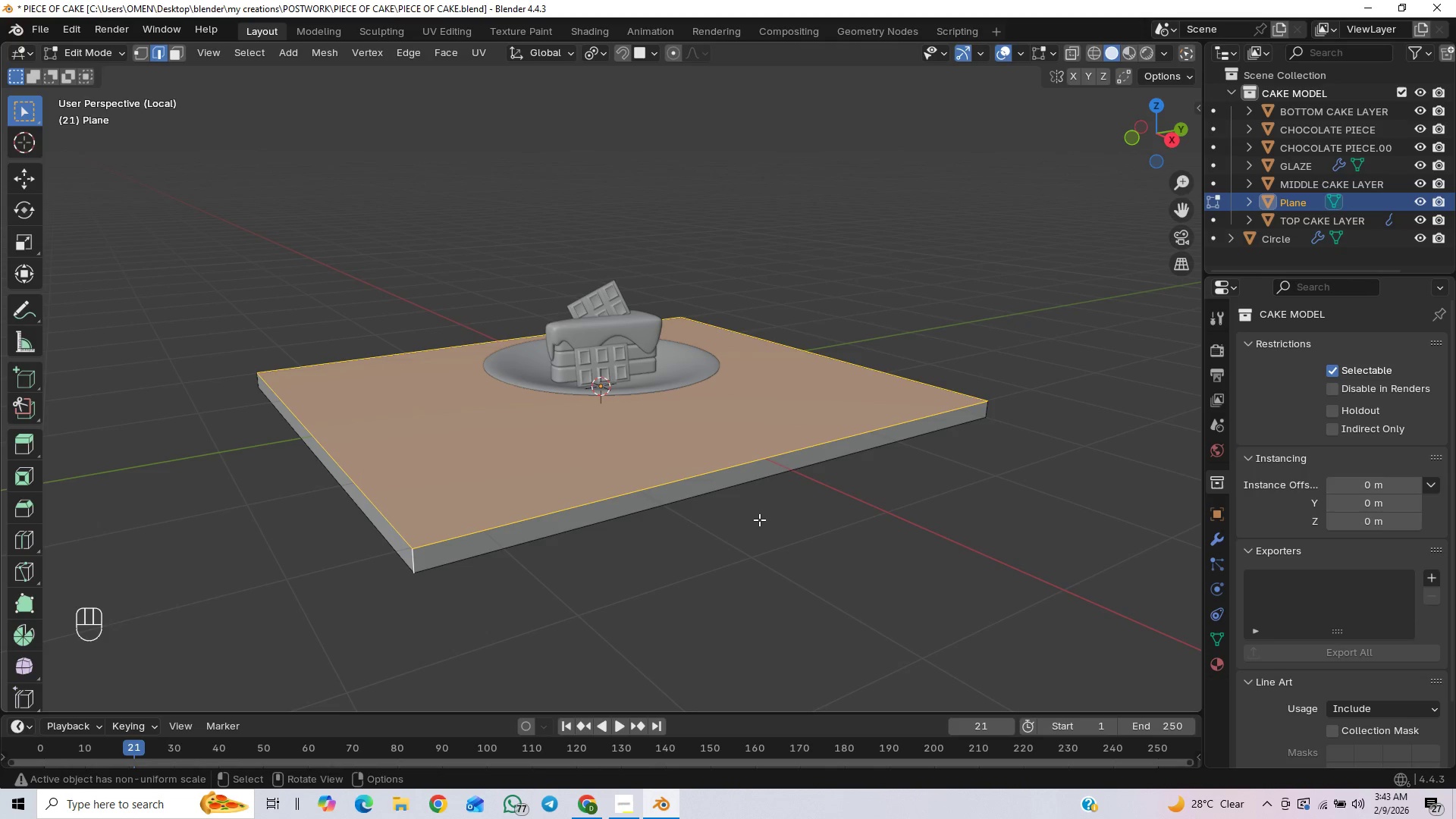 
hold_key(key=ShiftLeft, duration=1.11)
left_click([982, 409])
 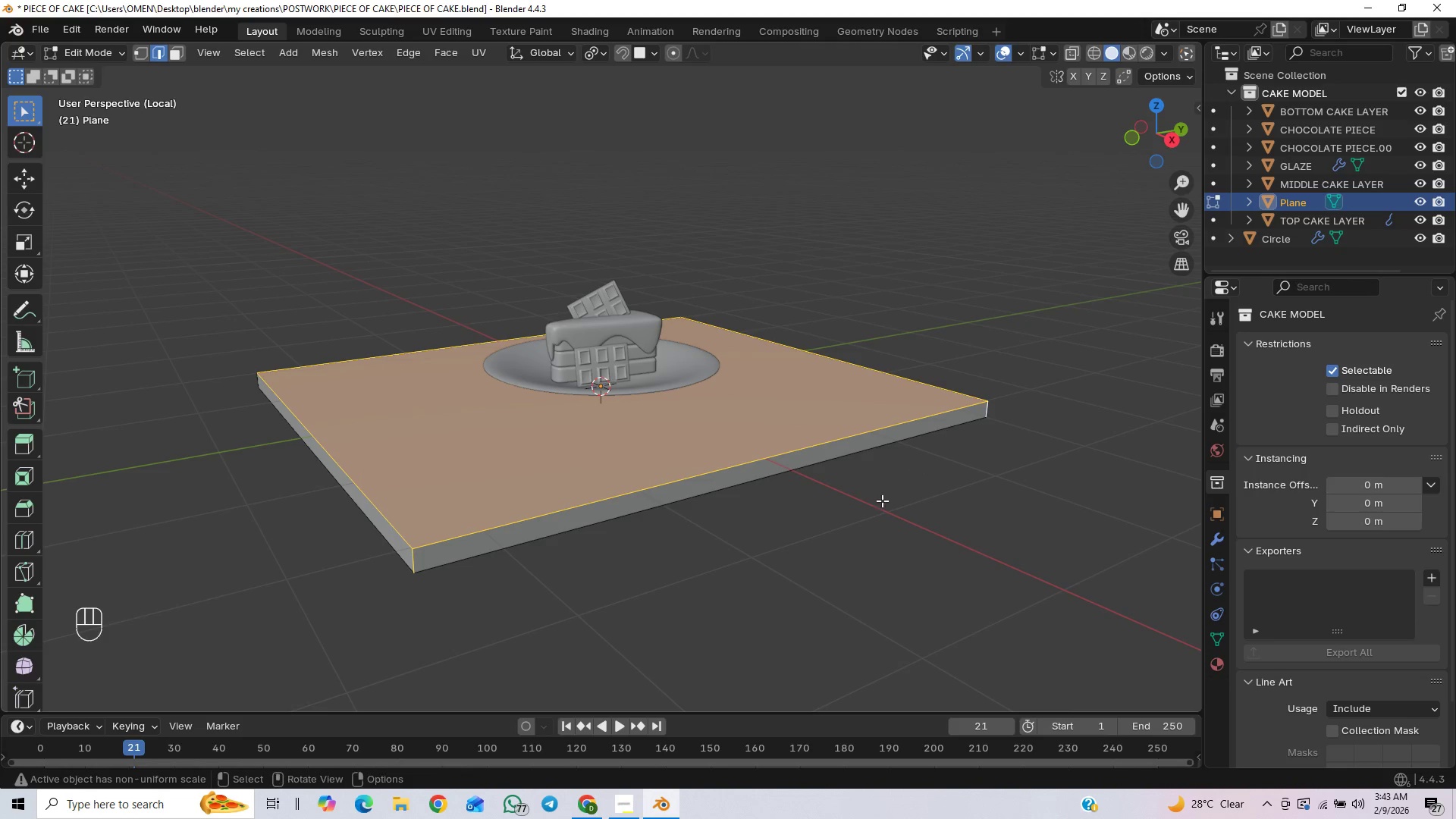 
key(Control+B)
 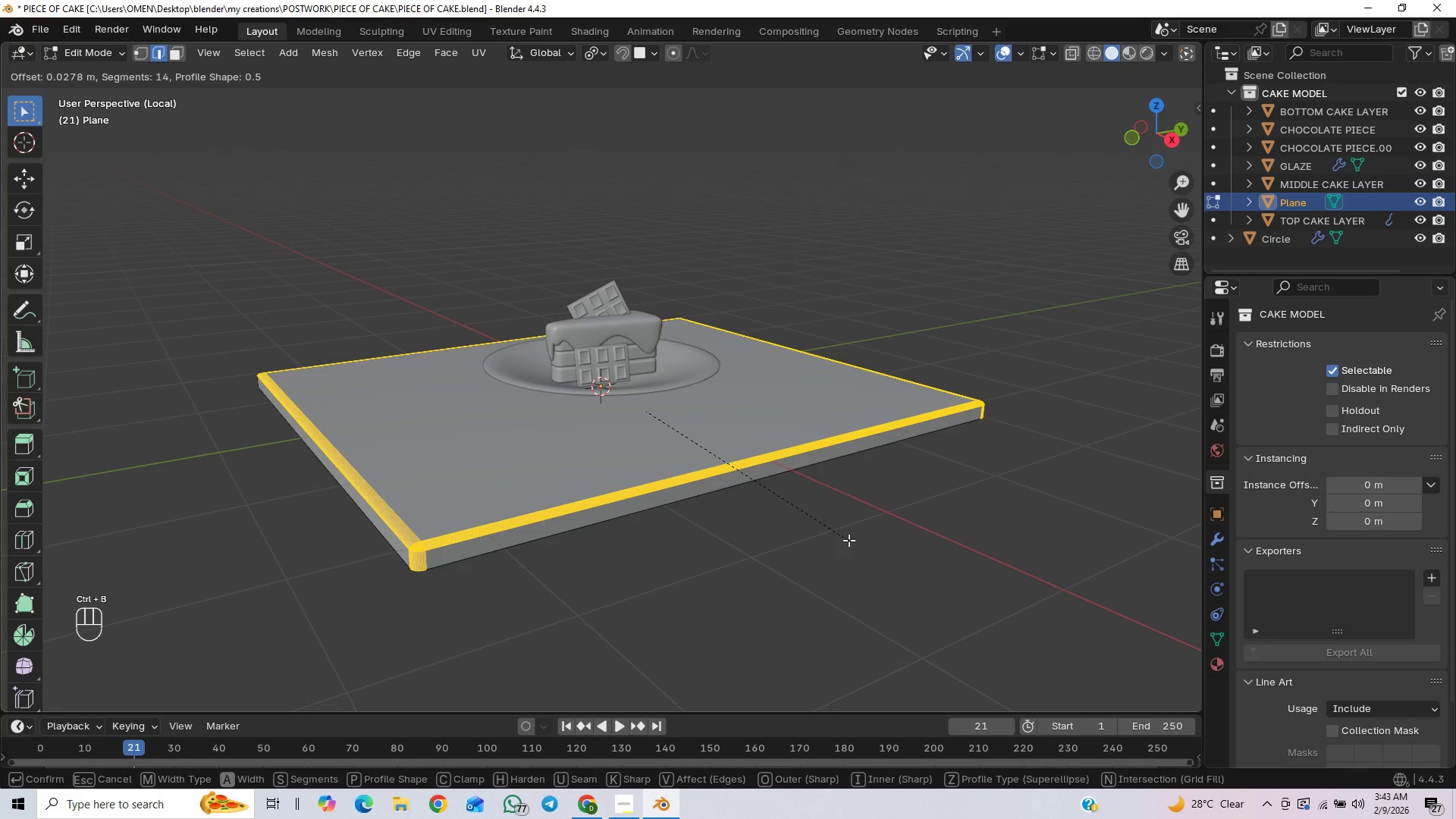 
right_click([849, 540])
 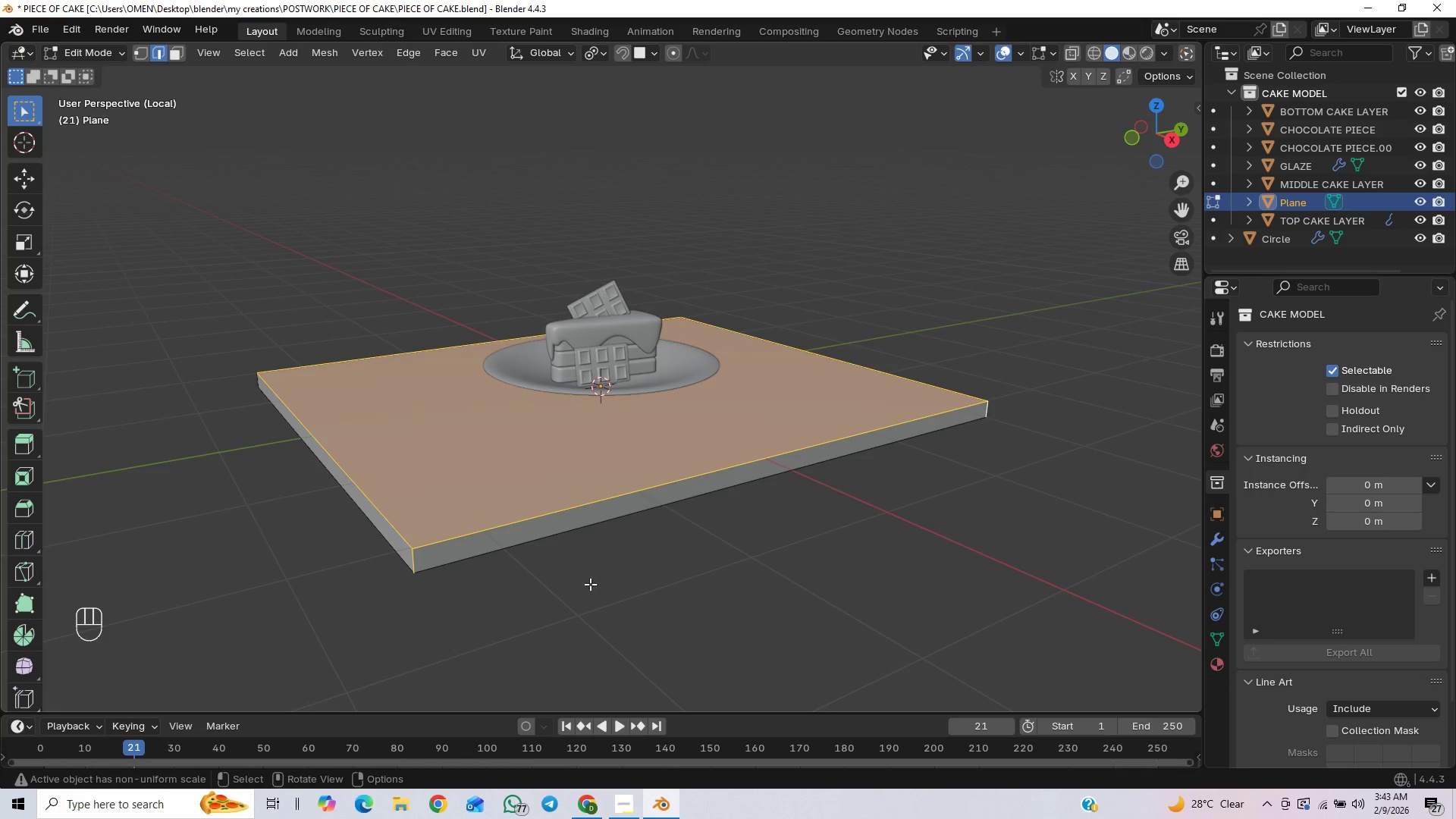 
scroll: coordinate [558, 589], scroll_direction: up, amount: 2.0
 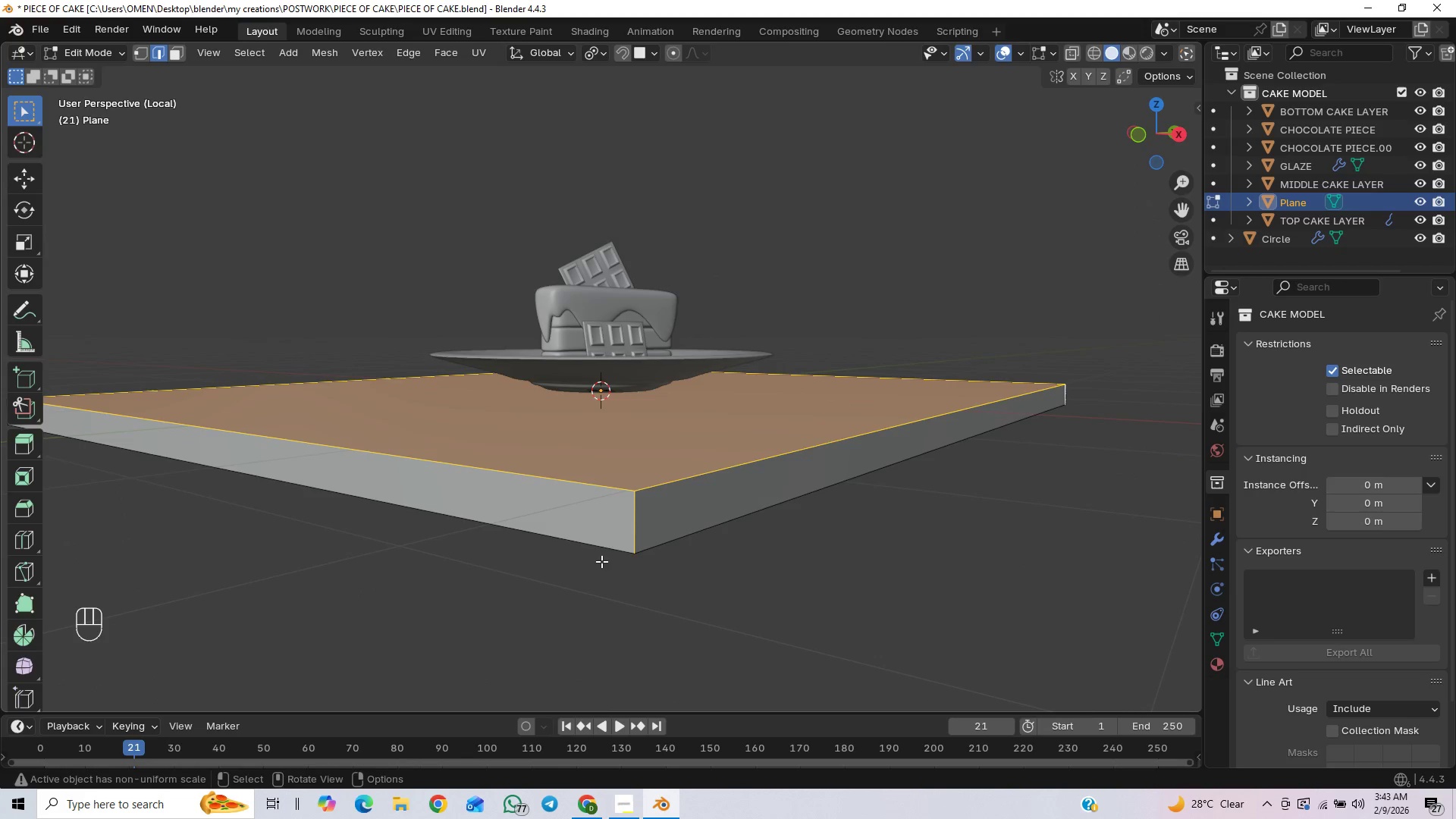 
key(Control+B)
 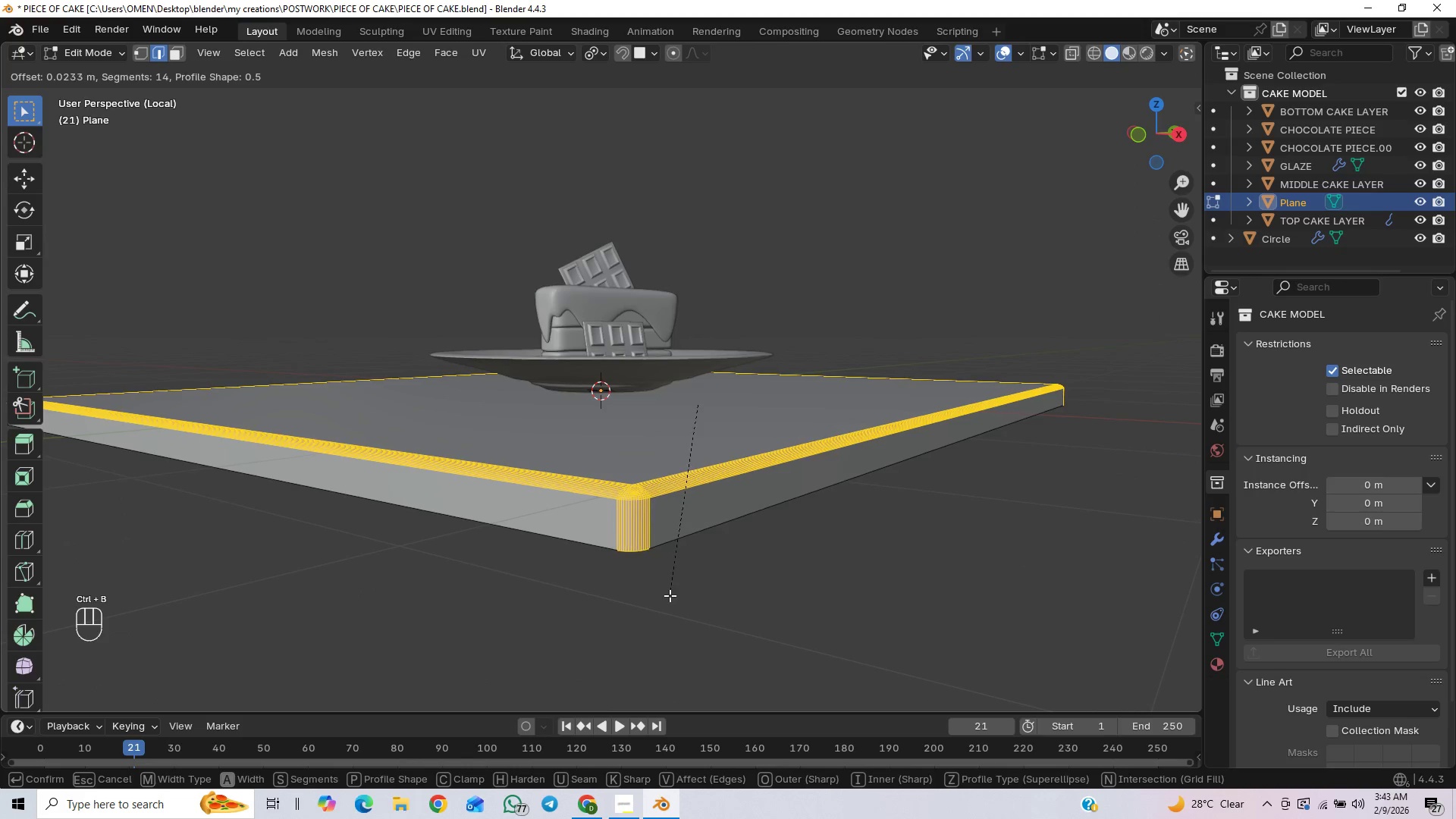 
scroll: coordinate [504, 565], scroll_direction: down, amount: 7.0
 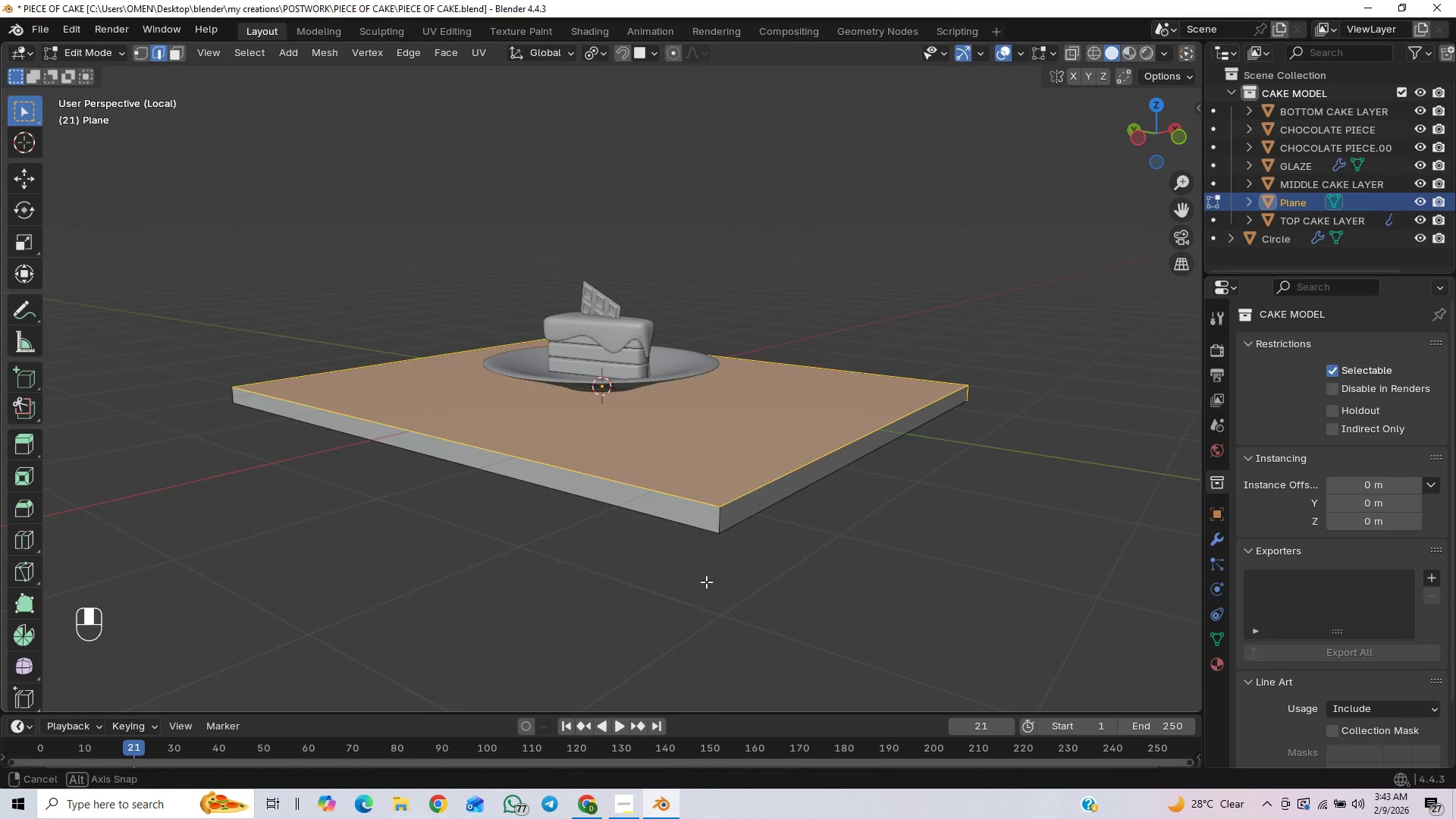 
hold_key(key=ShiftLeft, duration=0.69)
left_click([717, 528])
 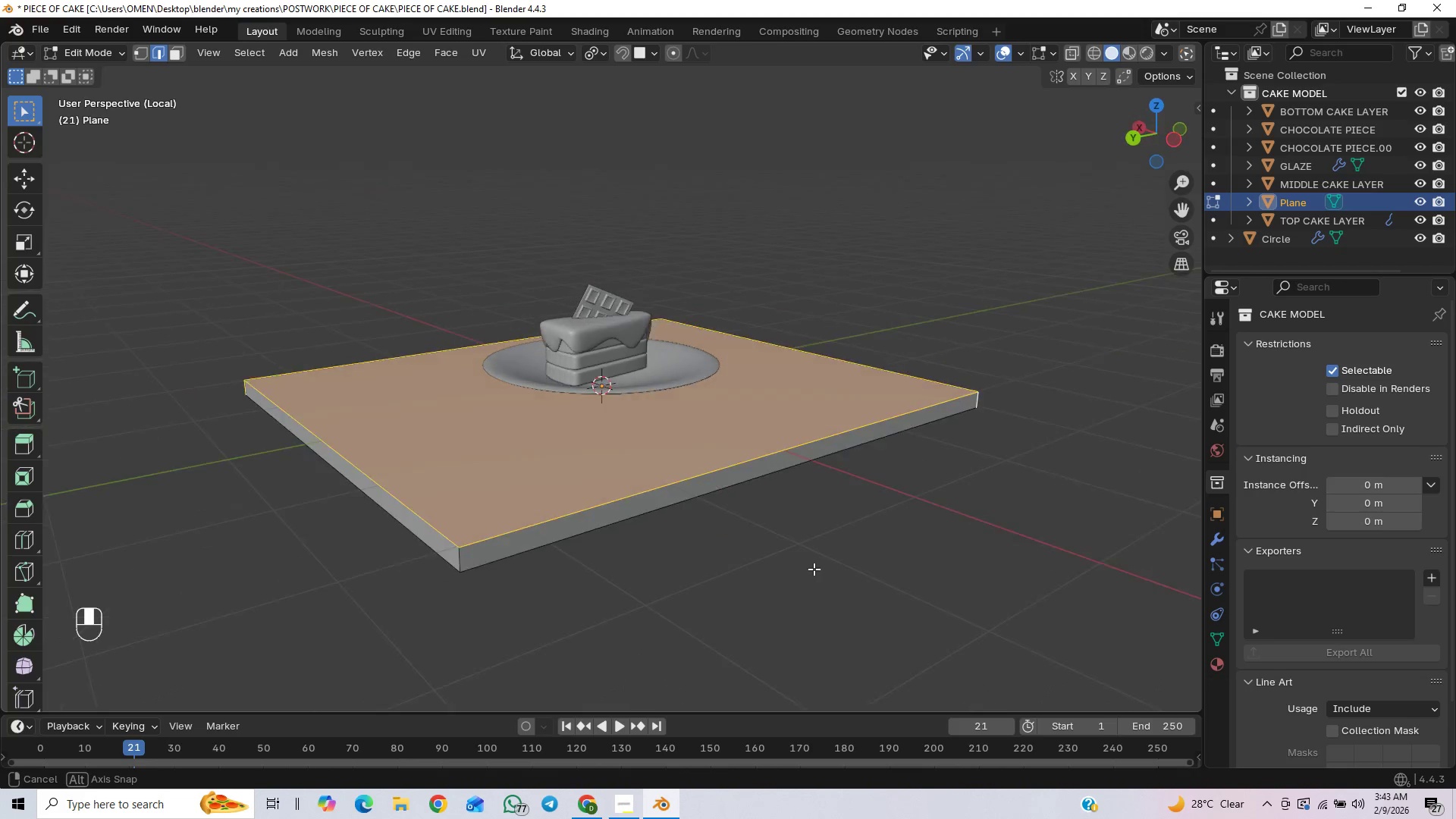 
hold_key(key=ShiftLeft, duration=0.66)
 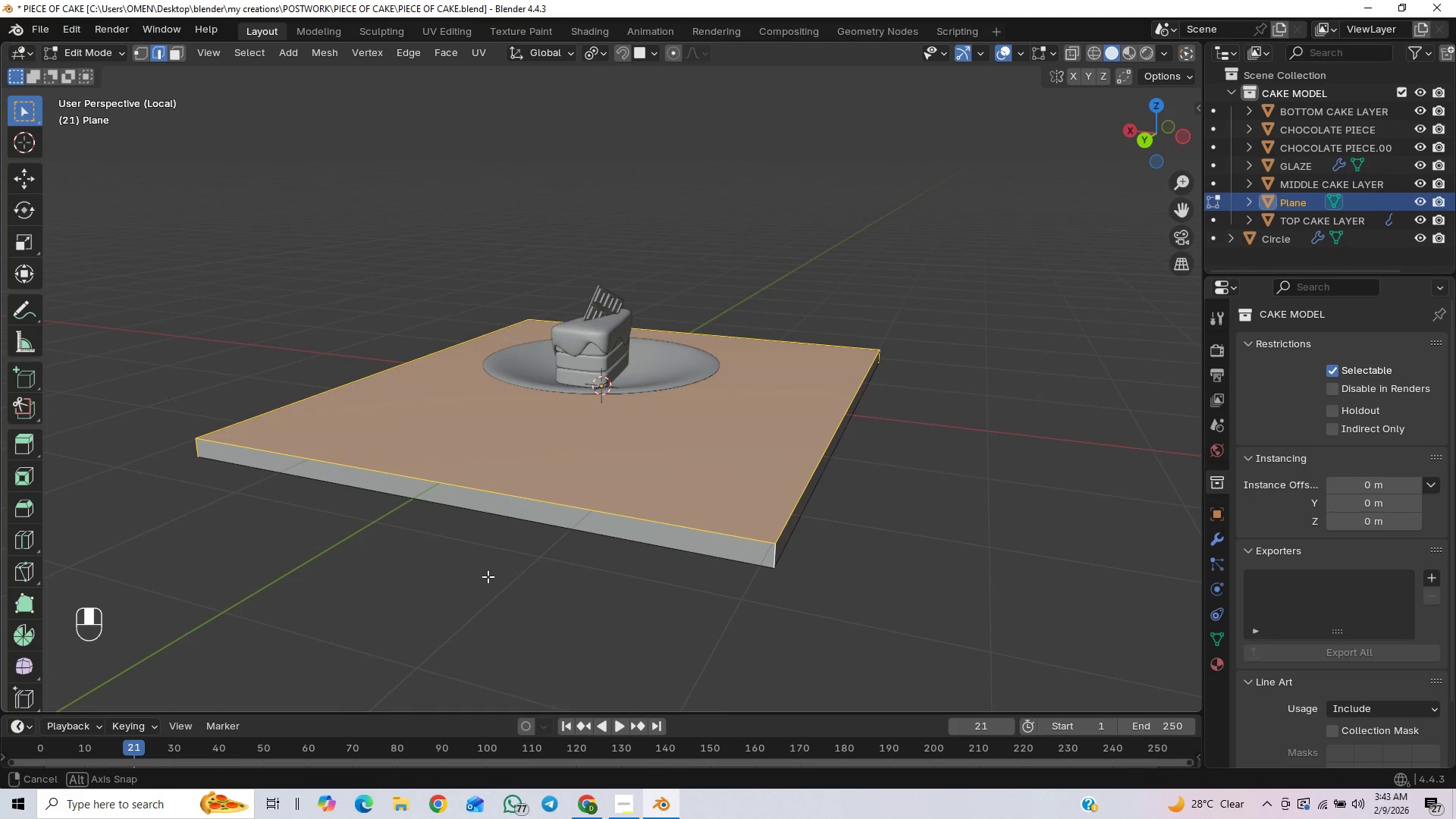 
hold_key(key=ControlLeft, duration=0.42)
 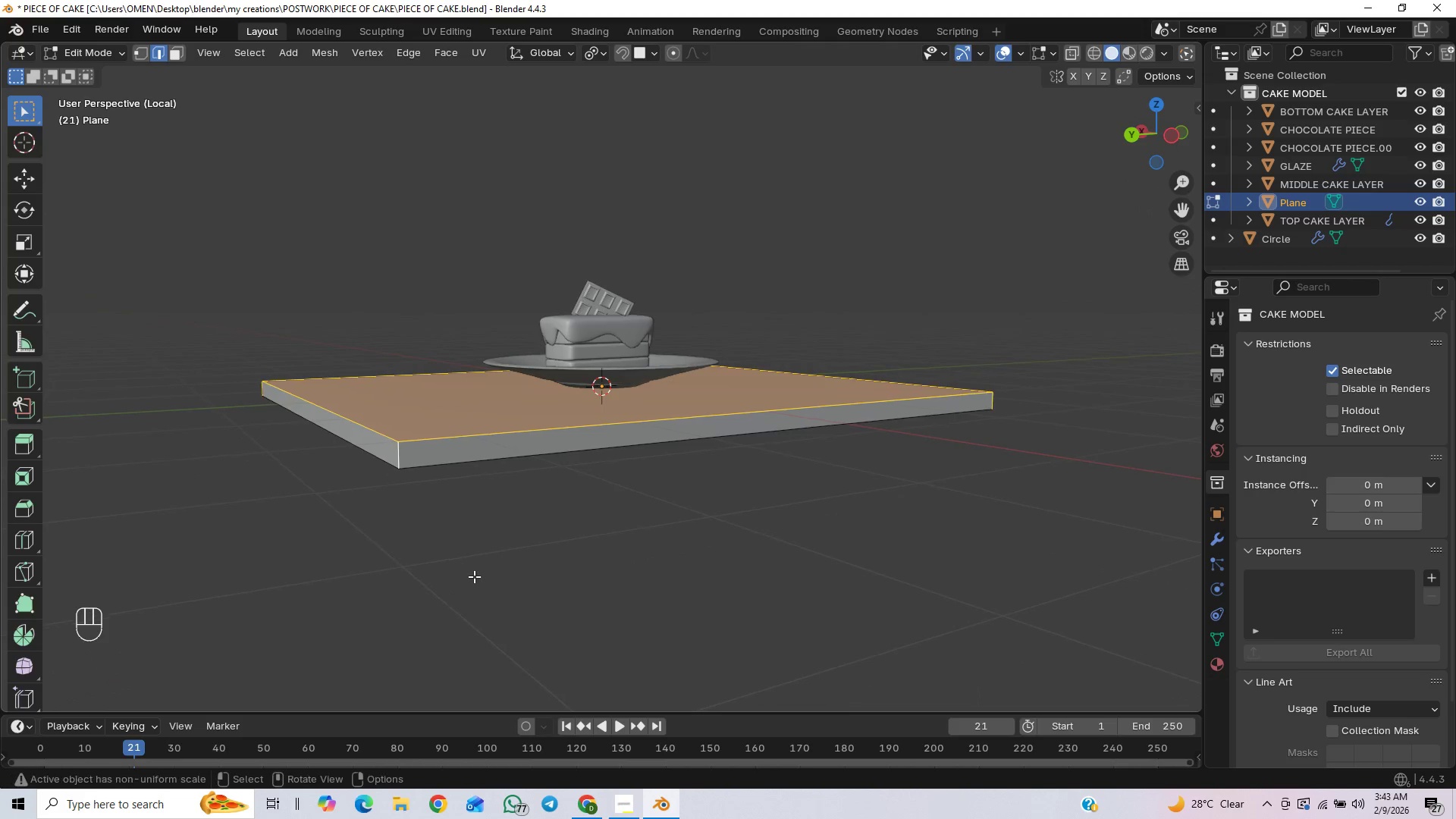 
scroll: coordinate [474, 576], scroll_direction: up, amount: 2.0
 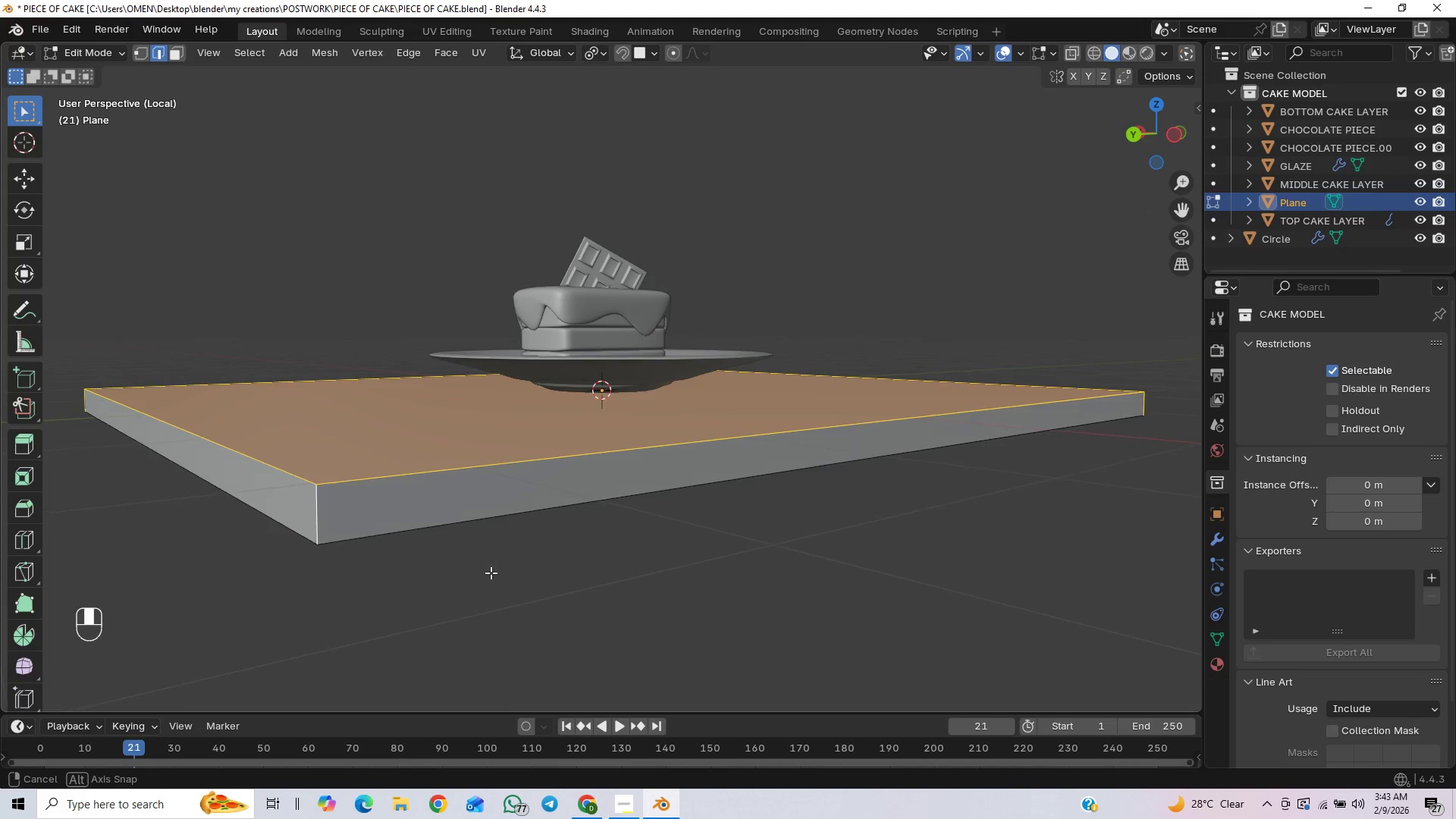 
key(Control+B)
 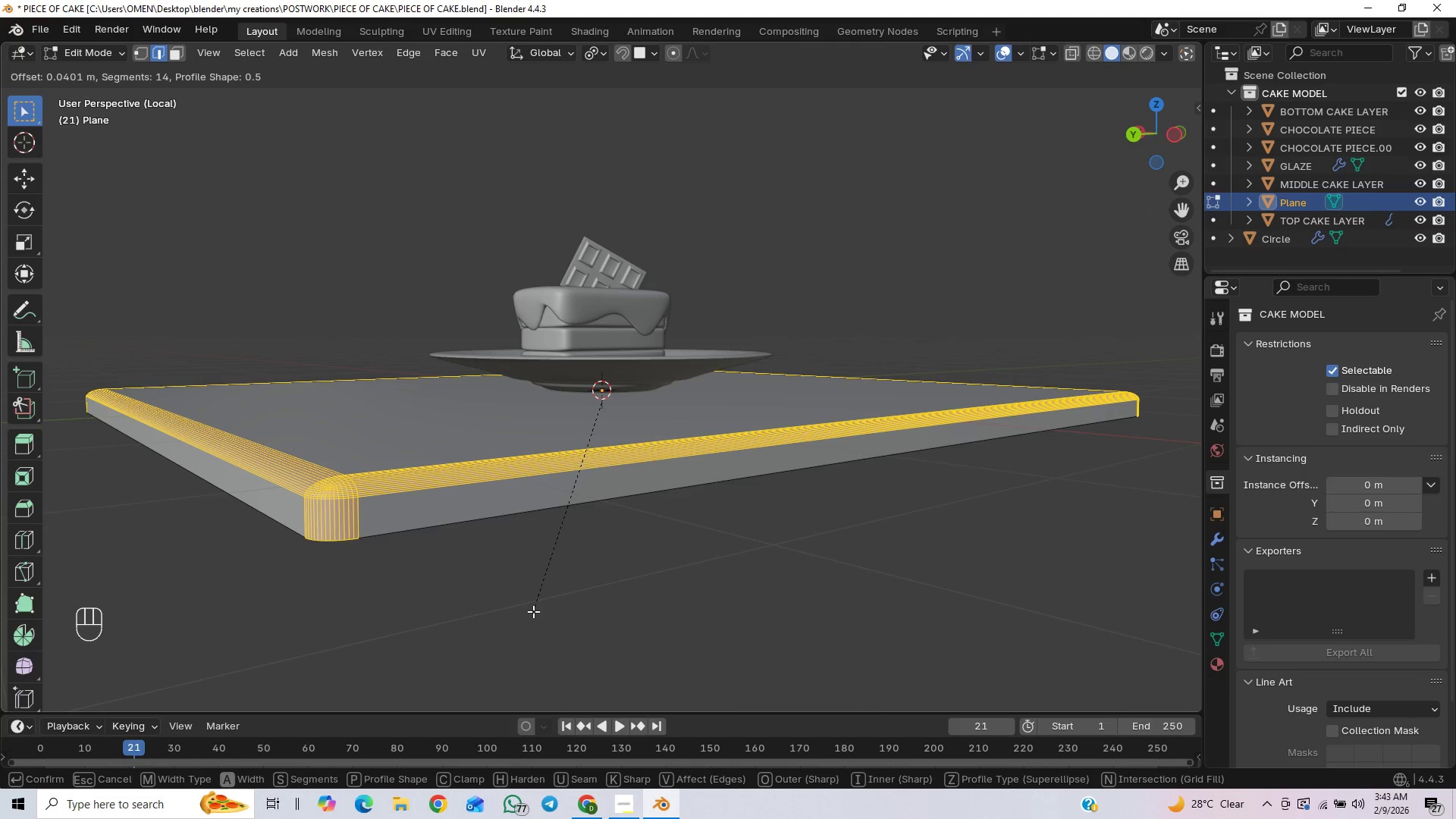 
wait(6.03)
 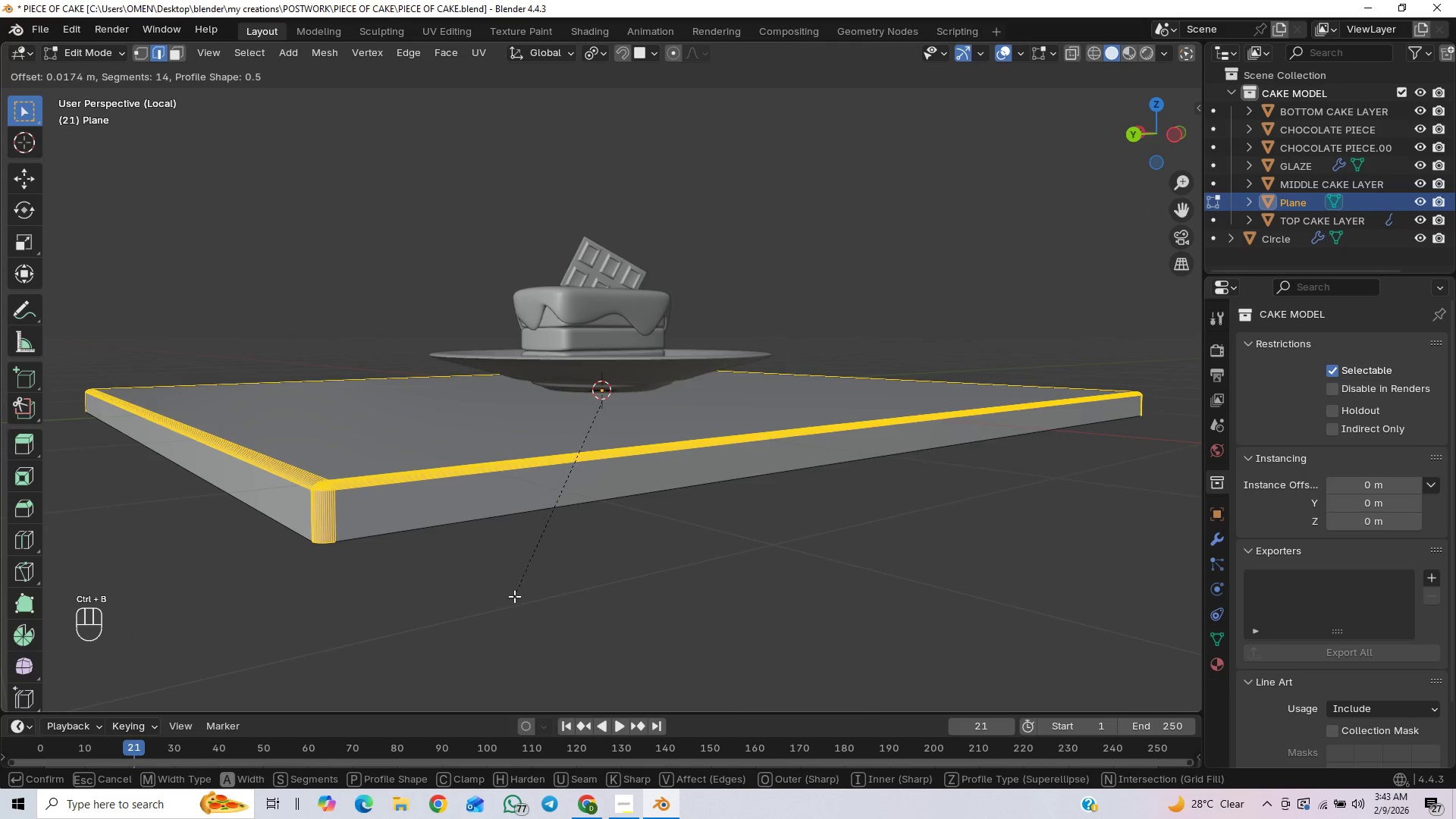 
scroll: coordinate [533, 611], scroll_direction: down, amount: 2.0
 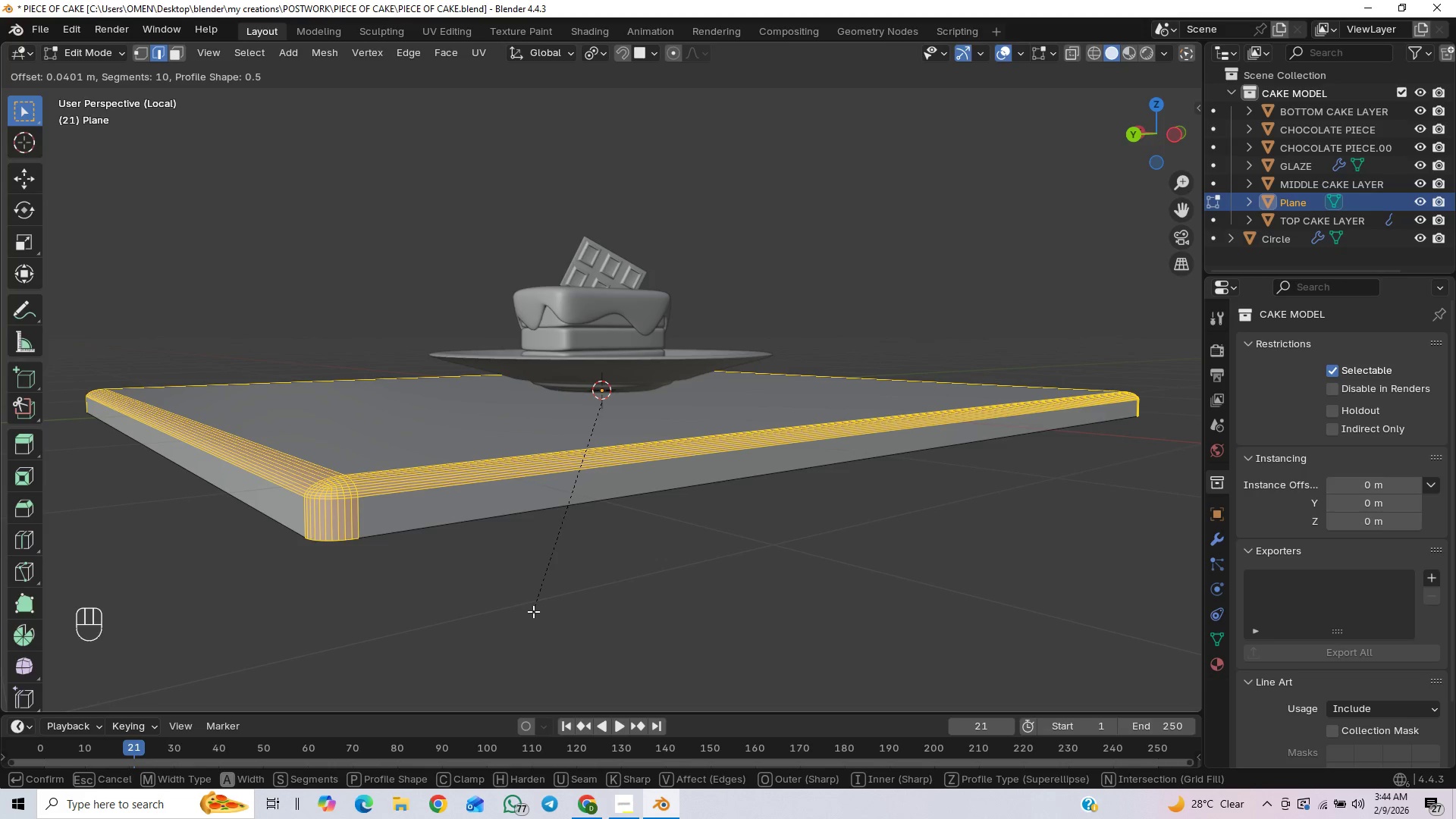 
left_click([533, 611])
 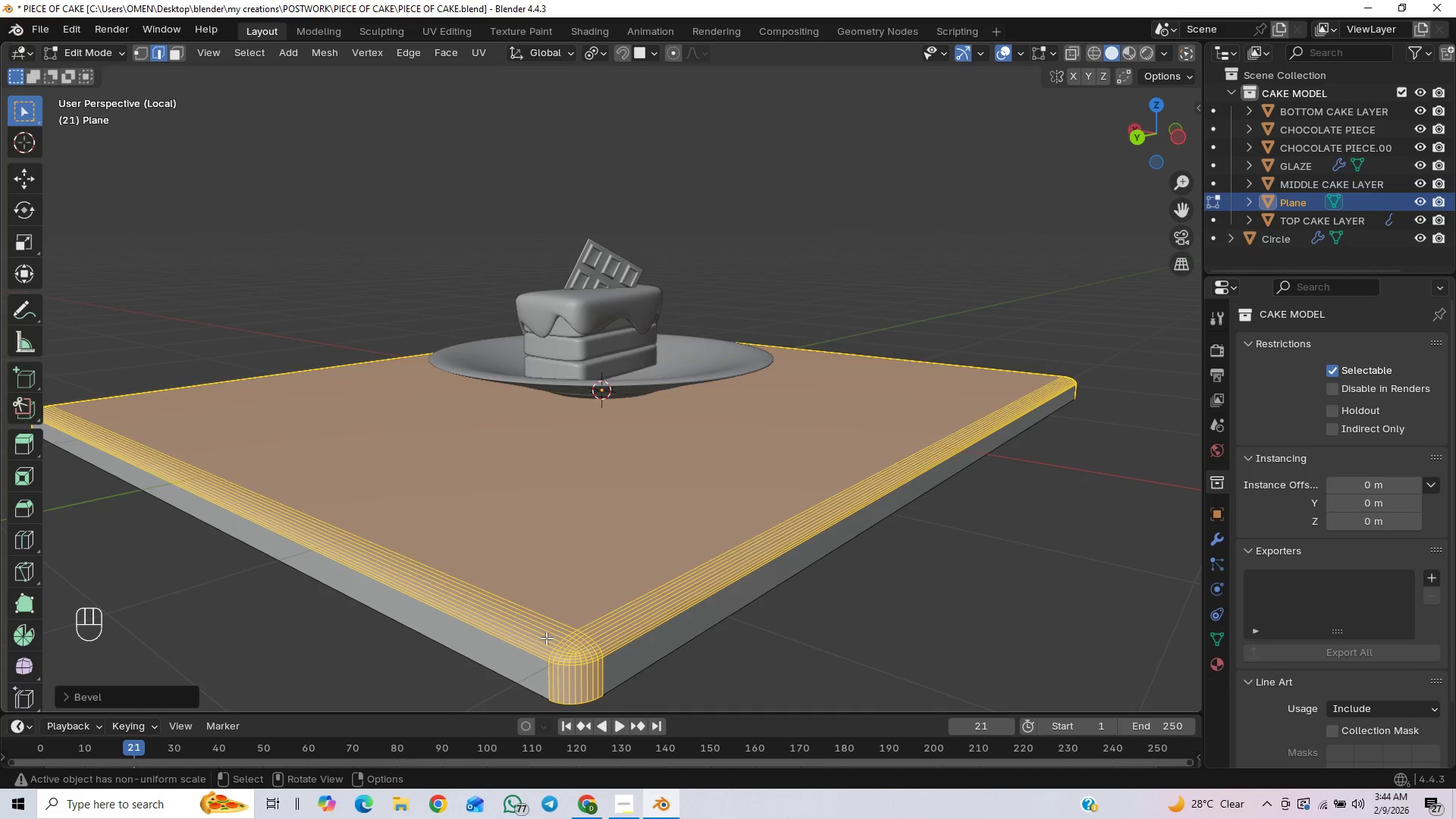 
scroll: coordinate [548, 627], scroll_direction: down, amount: 2.0
 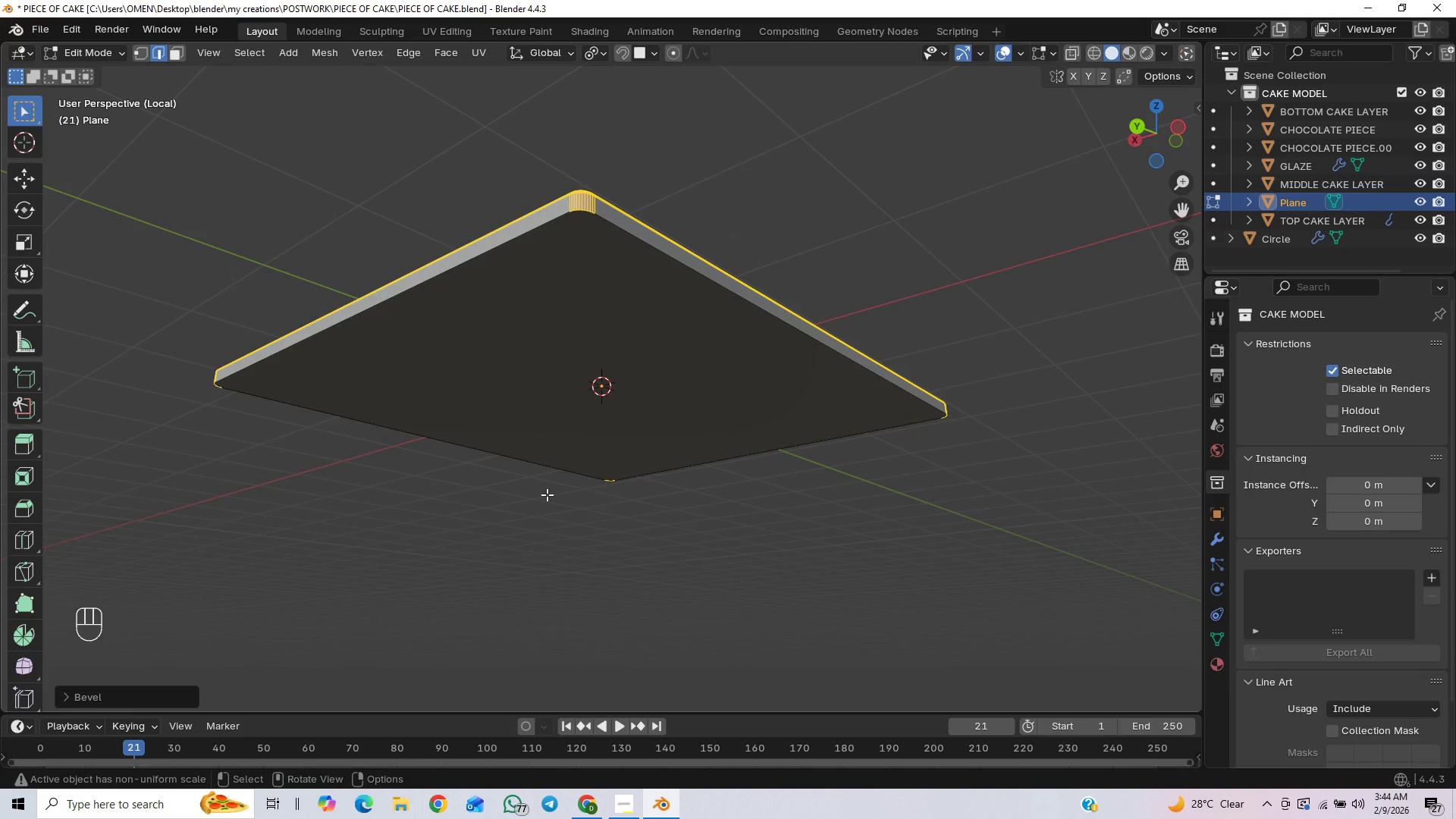 
scroll: coordinate [547, 488], scroll_direction: up, amount: 1.0
 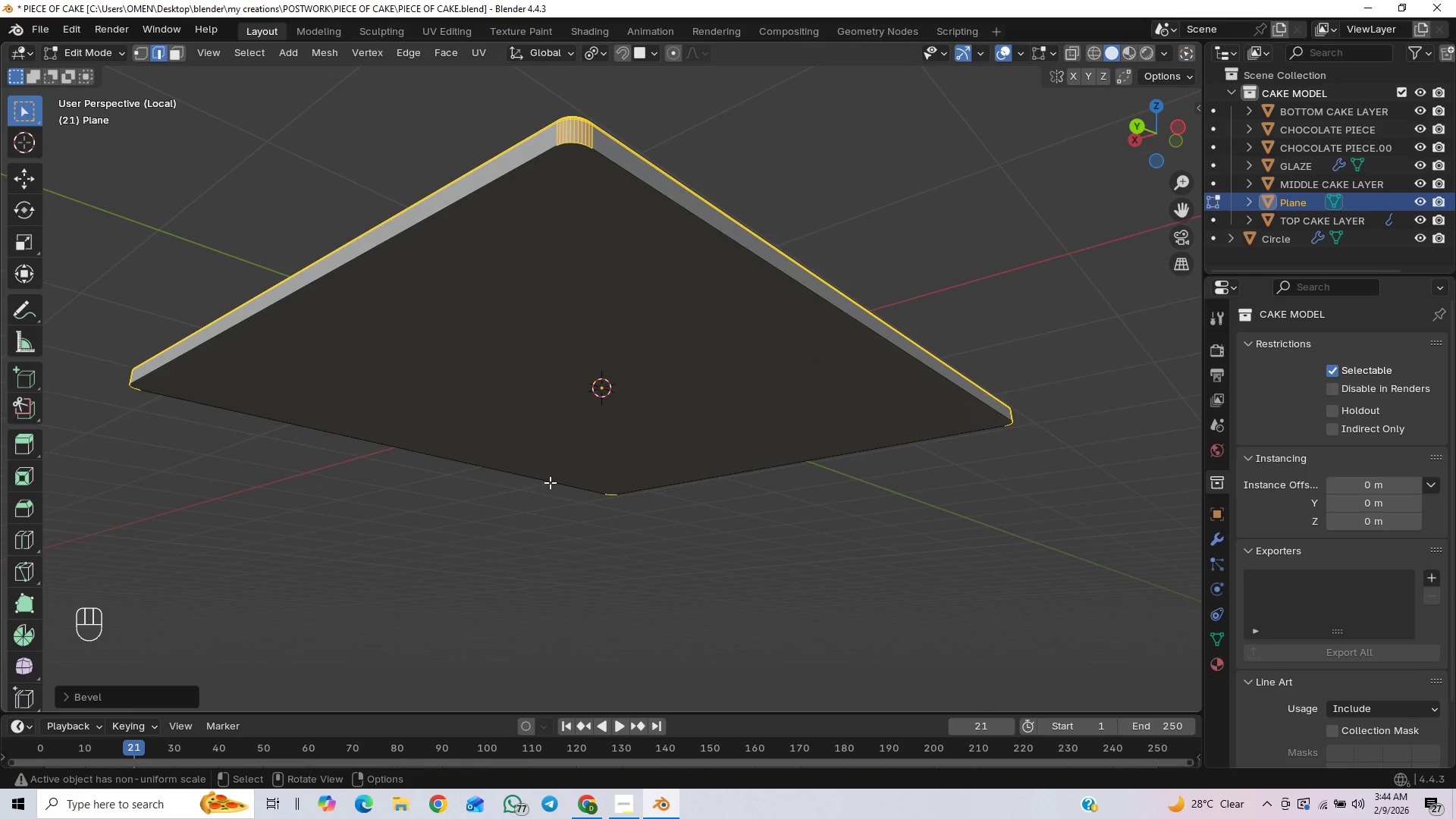 
scroll: coordinate [552, 482], scroll_direction: down, amount: 1.0
 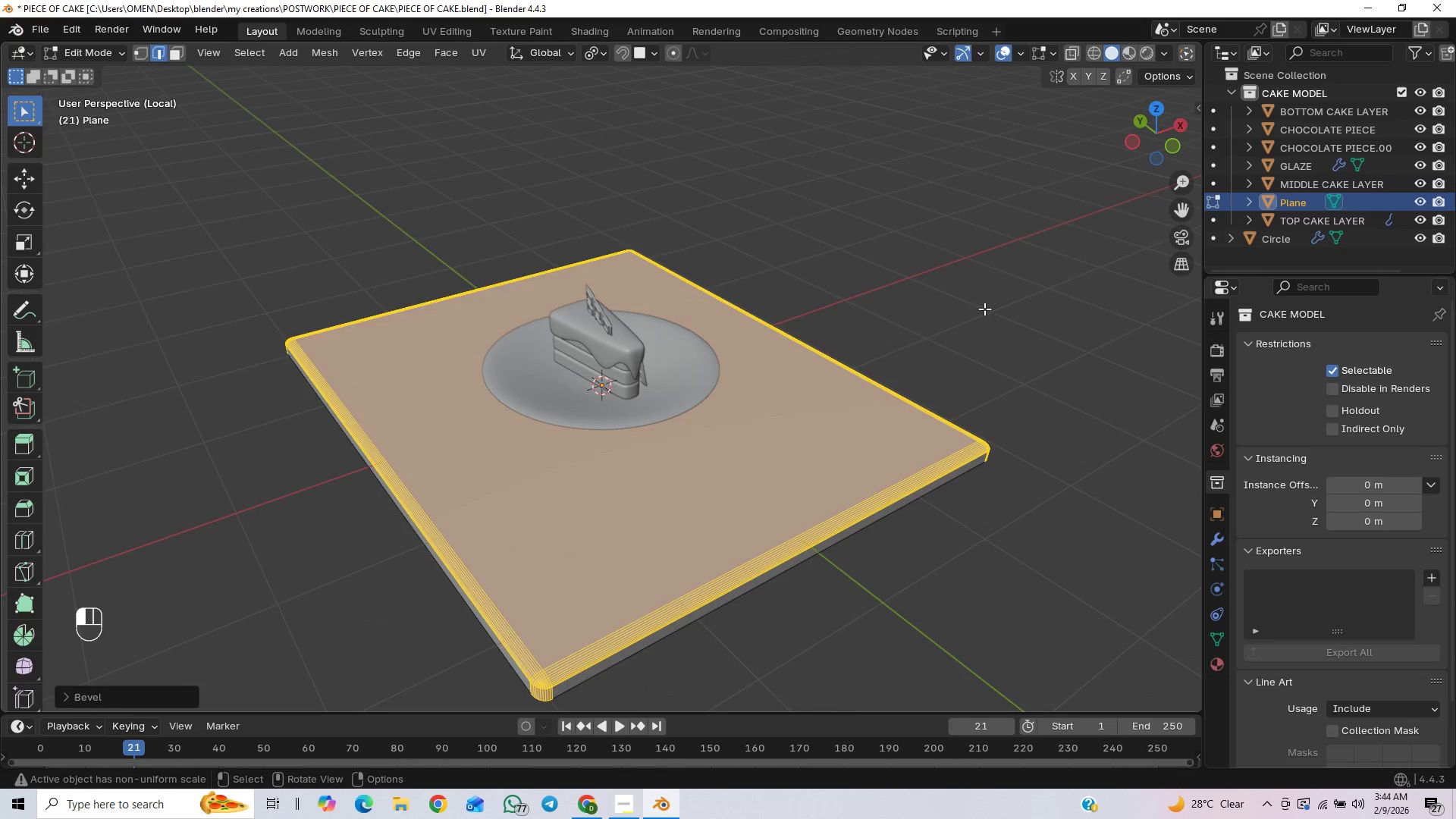 
key(Tab)
 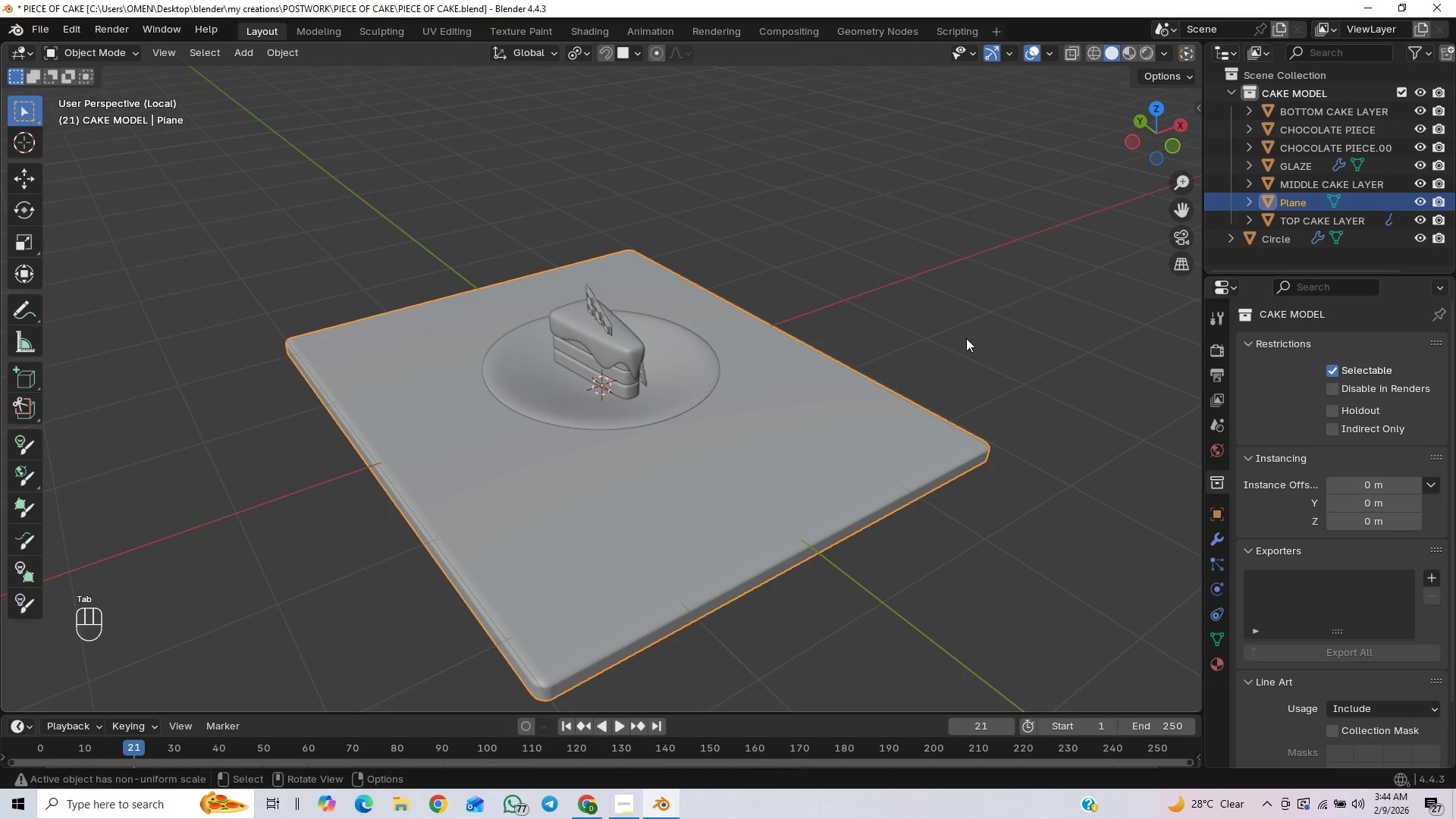 
scroll: coordinate [965, 339], scroll_direction: down, amount: 1.0
 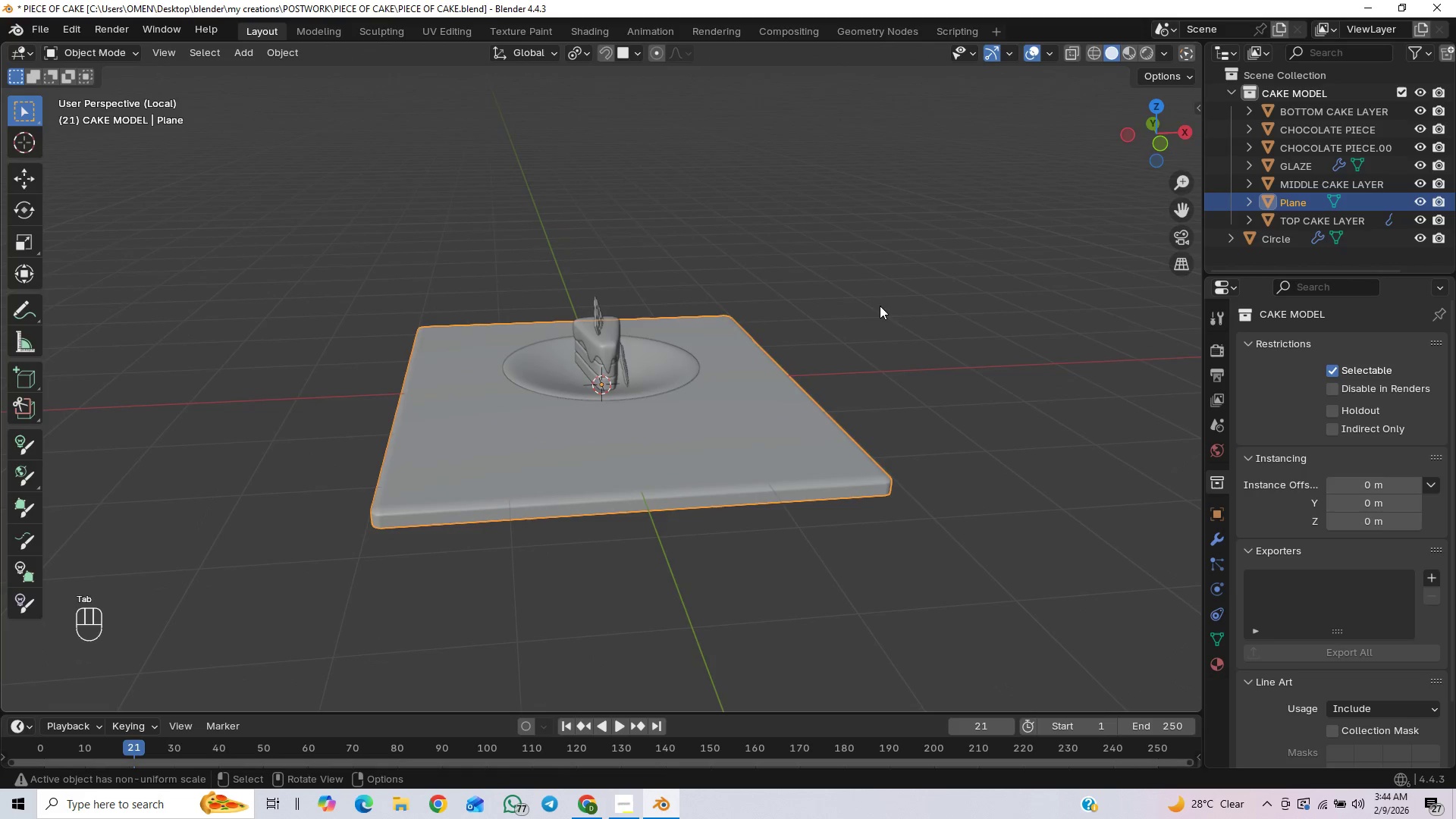 
scroll: coordinate [893, 366], scroll_direction: up, amount: 2.0
 